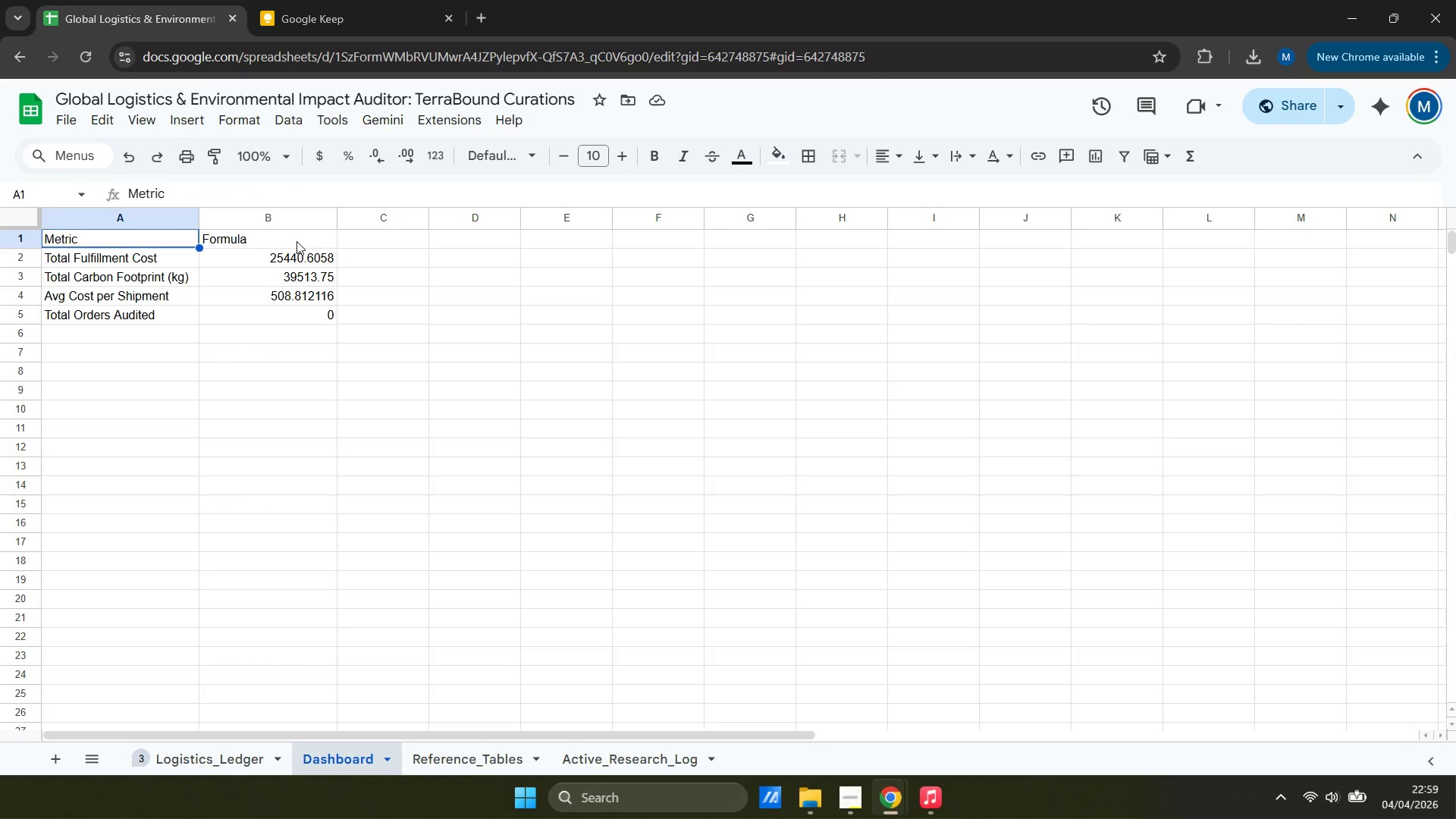 
left_click([297, 241])
 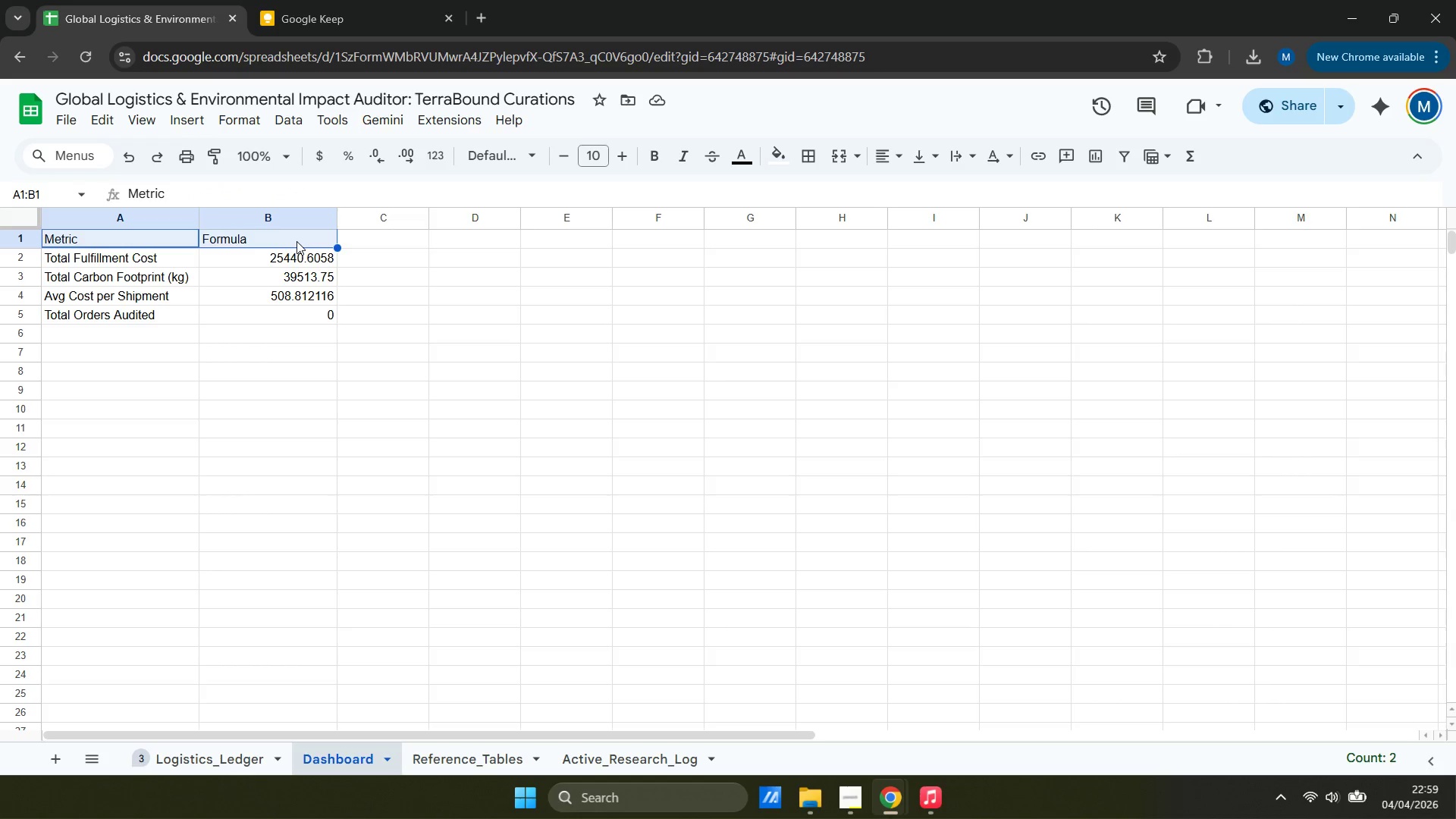 
key(Backspace)
 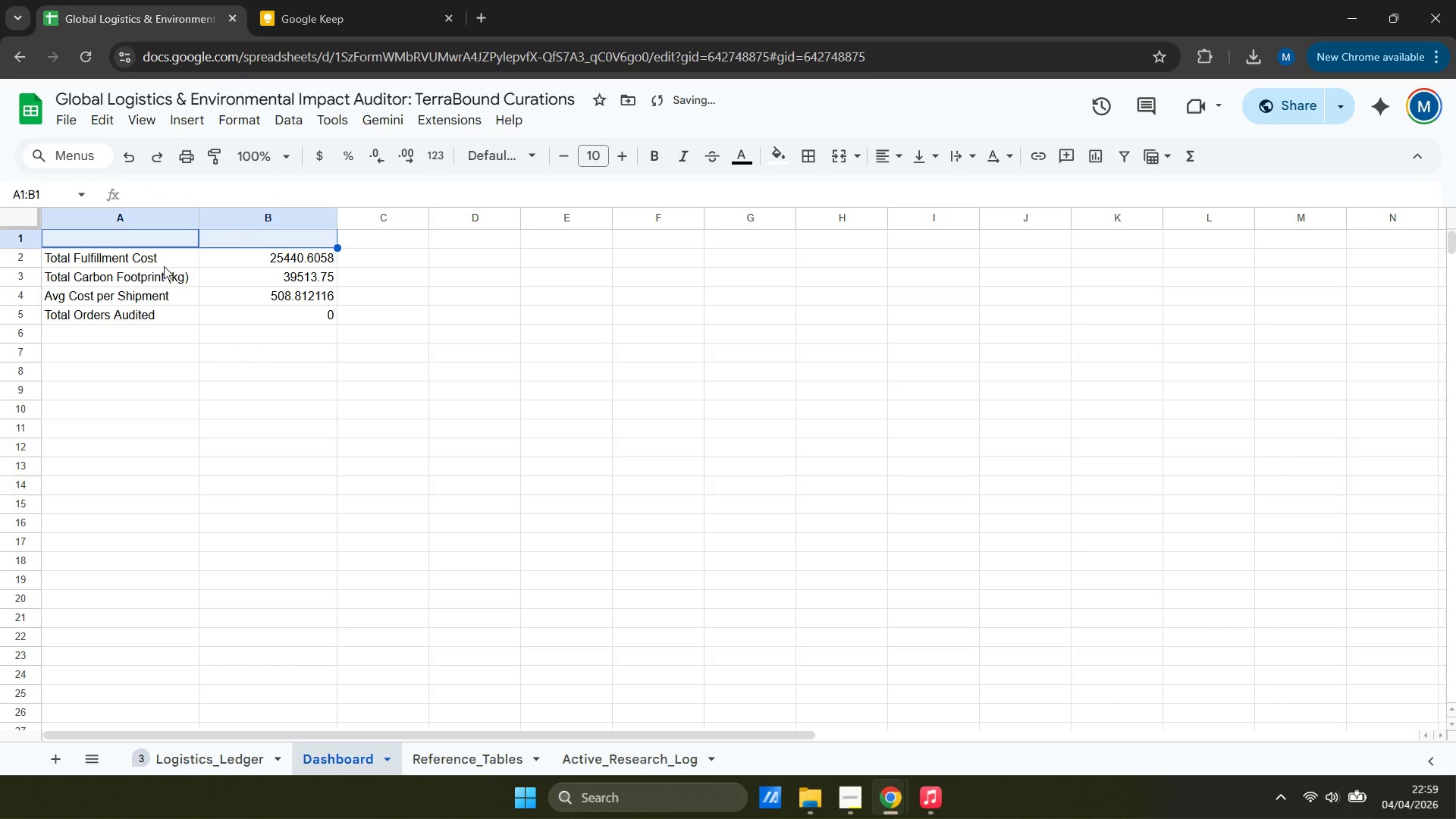 
left_click([168, 259])
 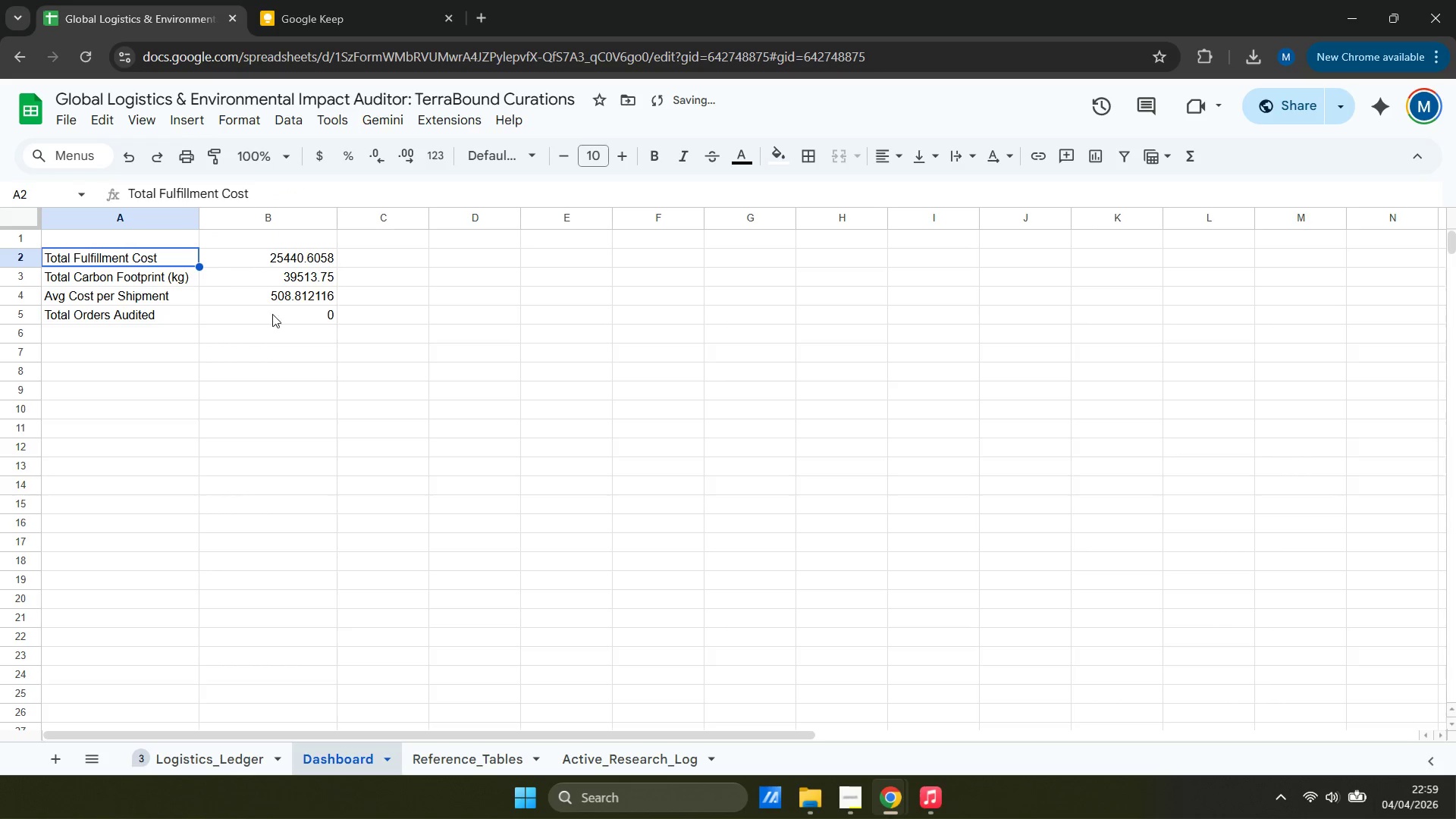 
hold_key(key=ShiftLeft, duration=0.62)
left_click([309, 317])
 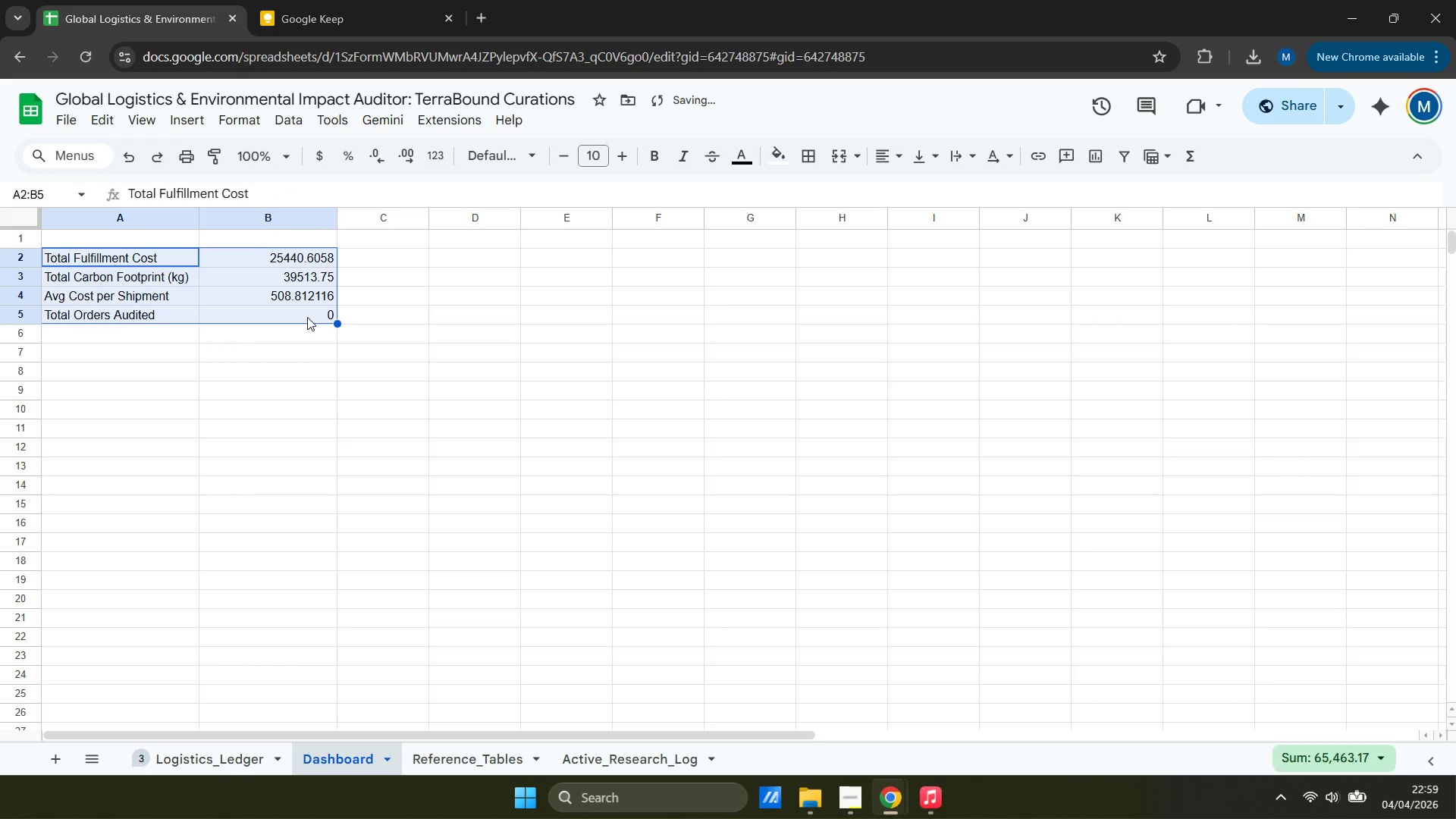 
key(Control+ControlLeft)
 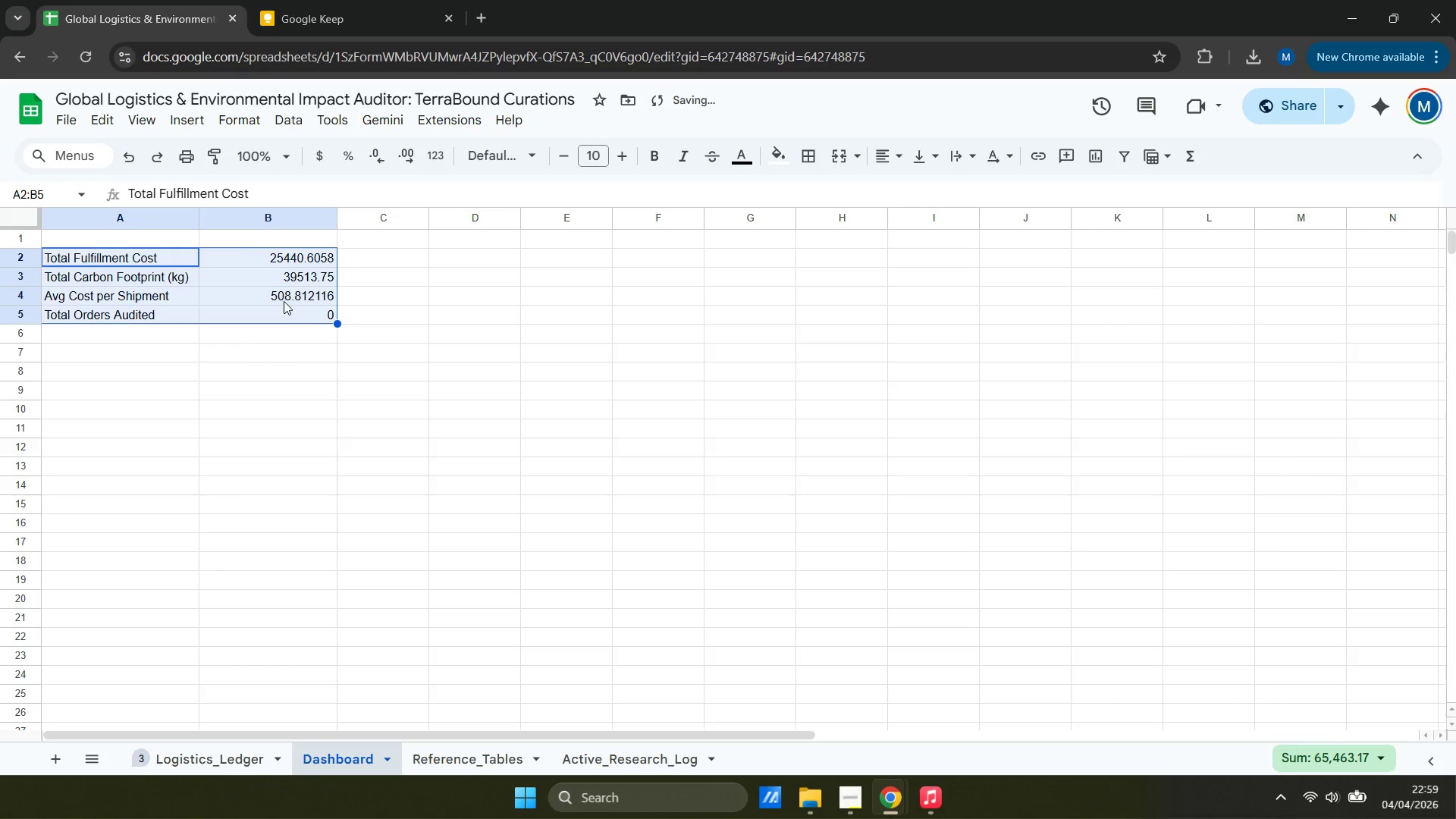 
key(Control+X)
 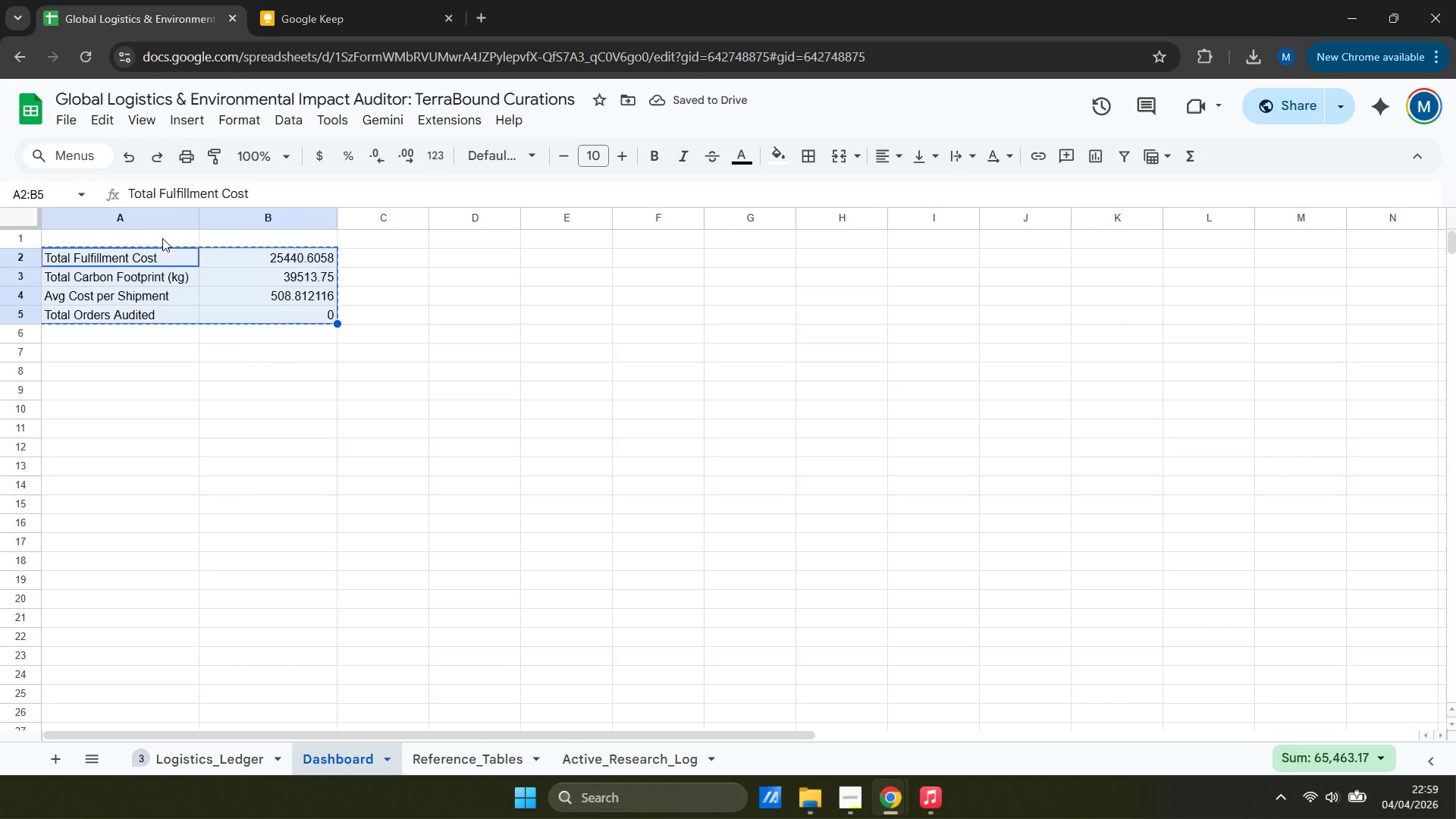 
left_click([162, 235])
 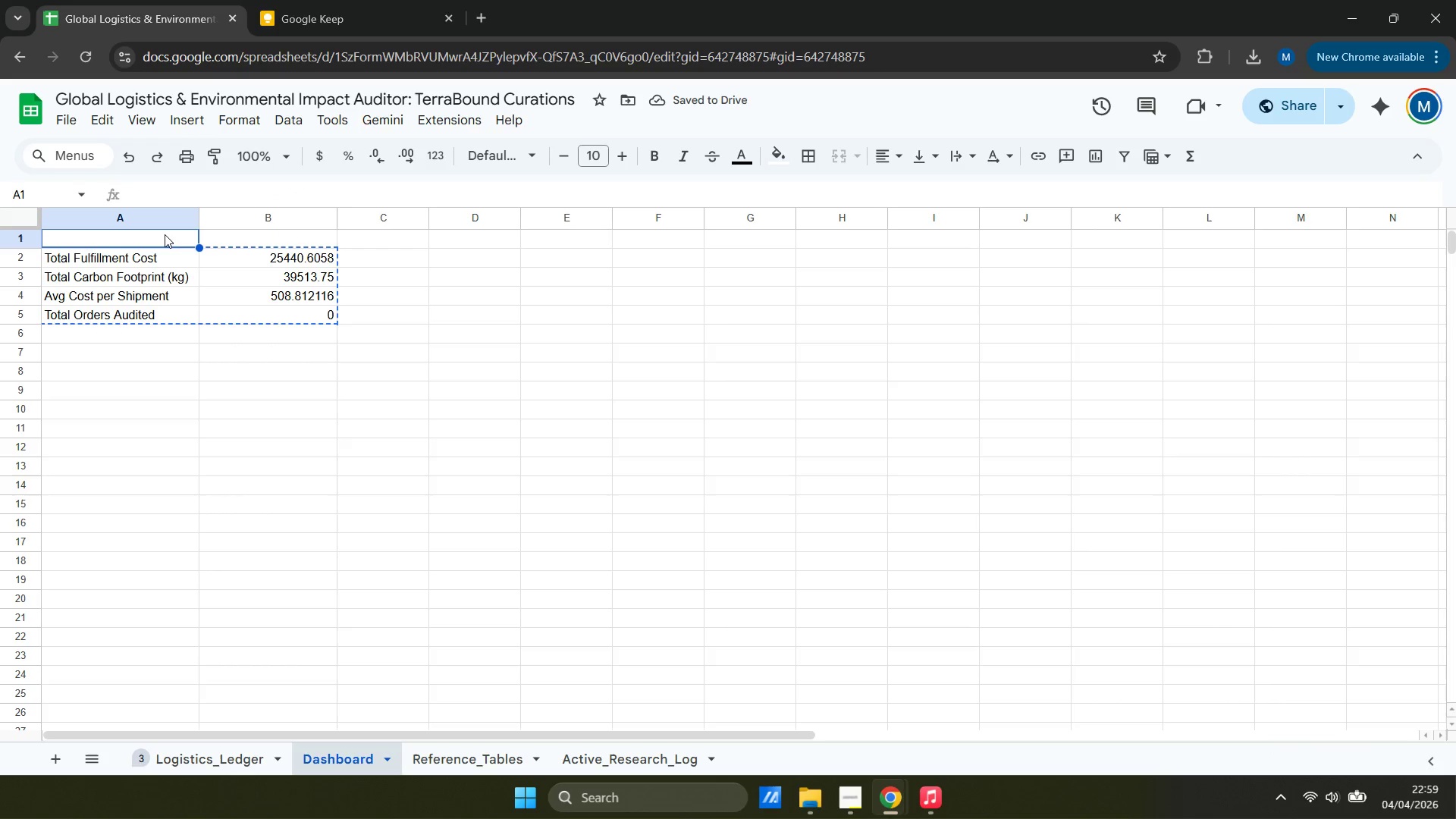 
key(Control+V)
 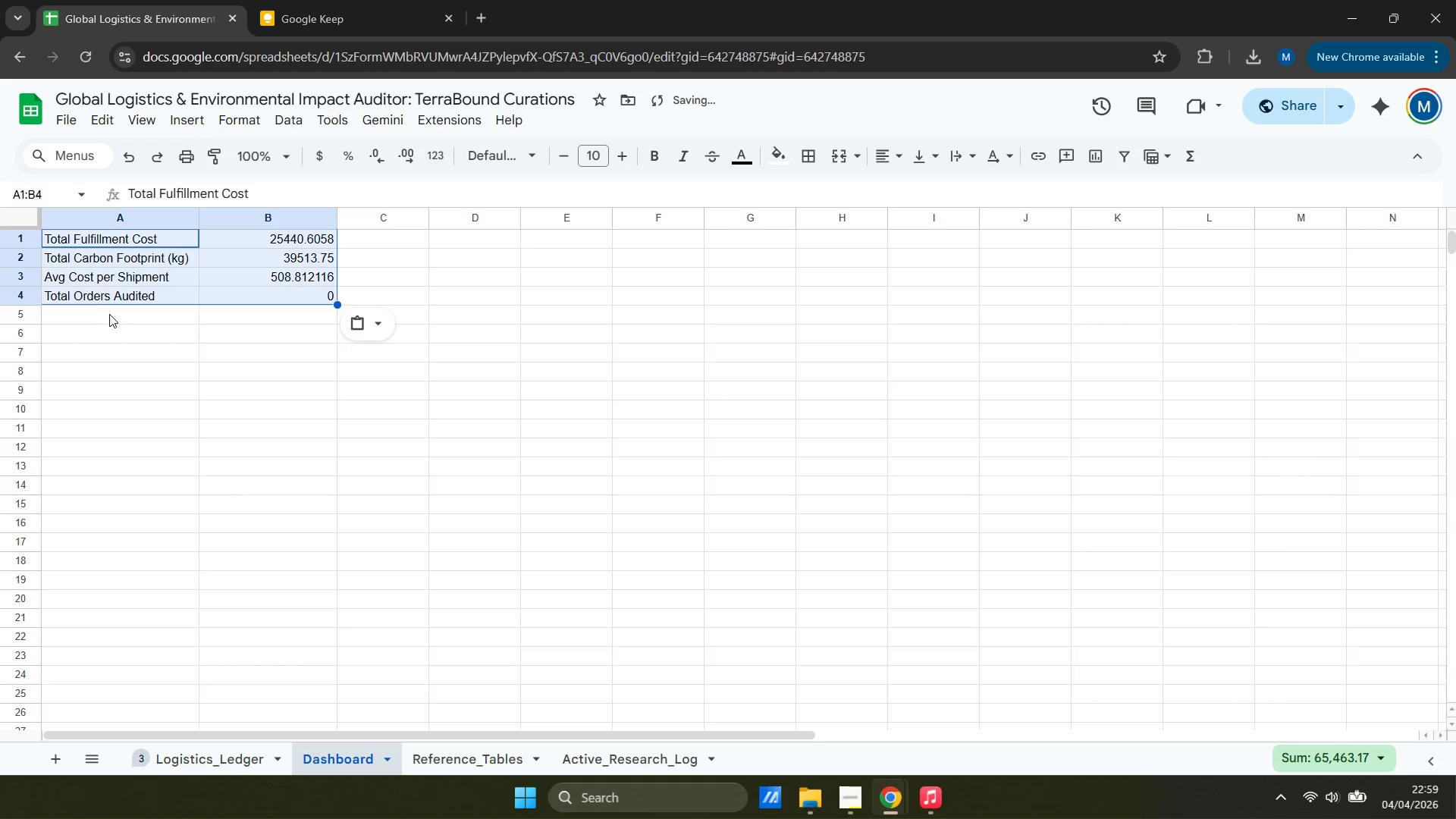 
left_click([114, 312])
 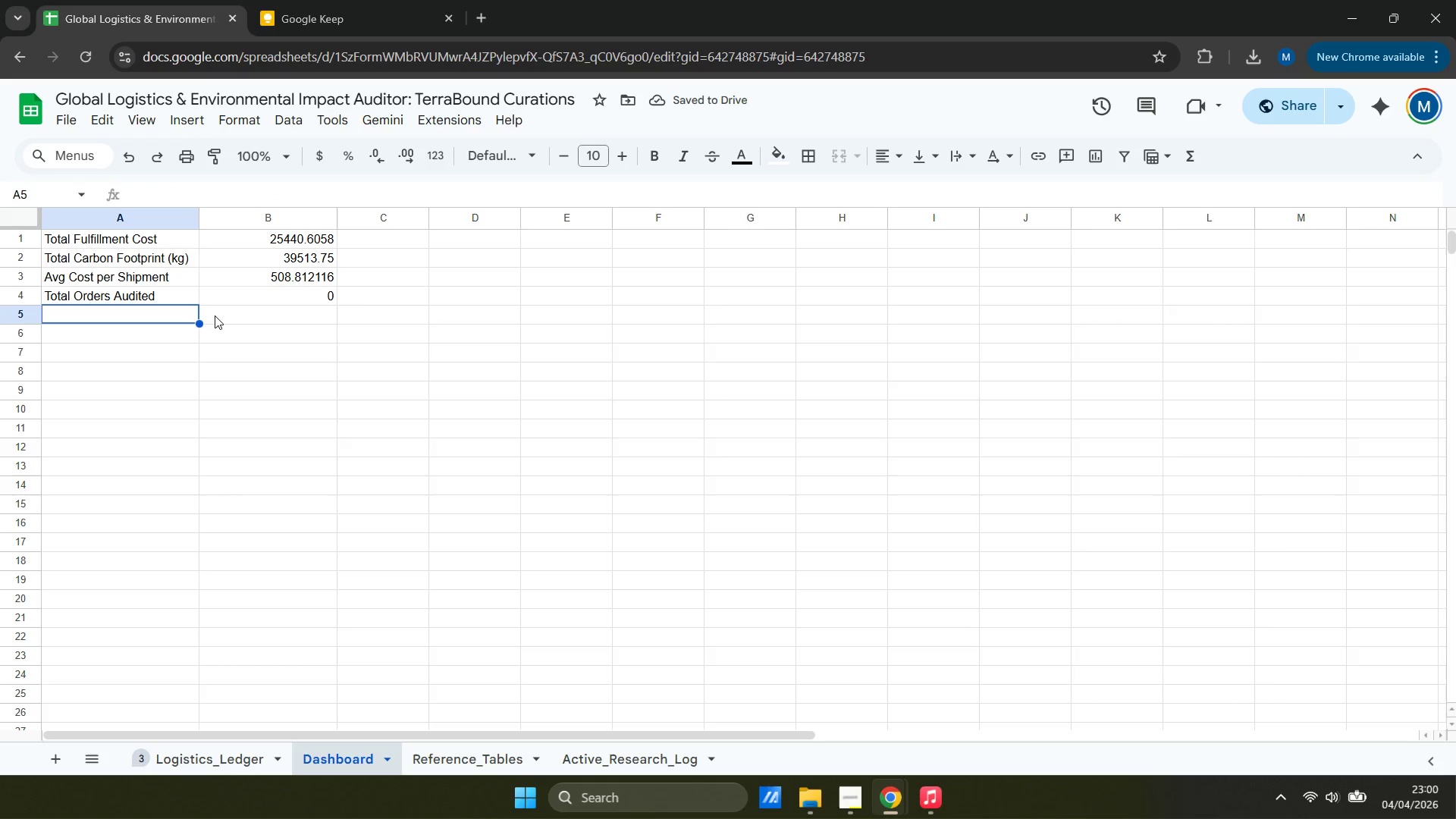 
type(DHL)
 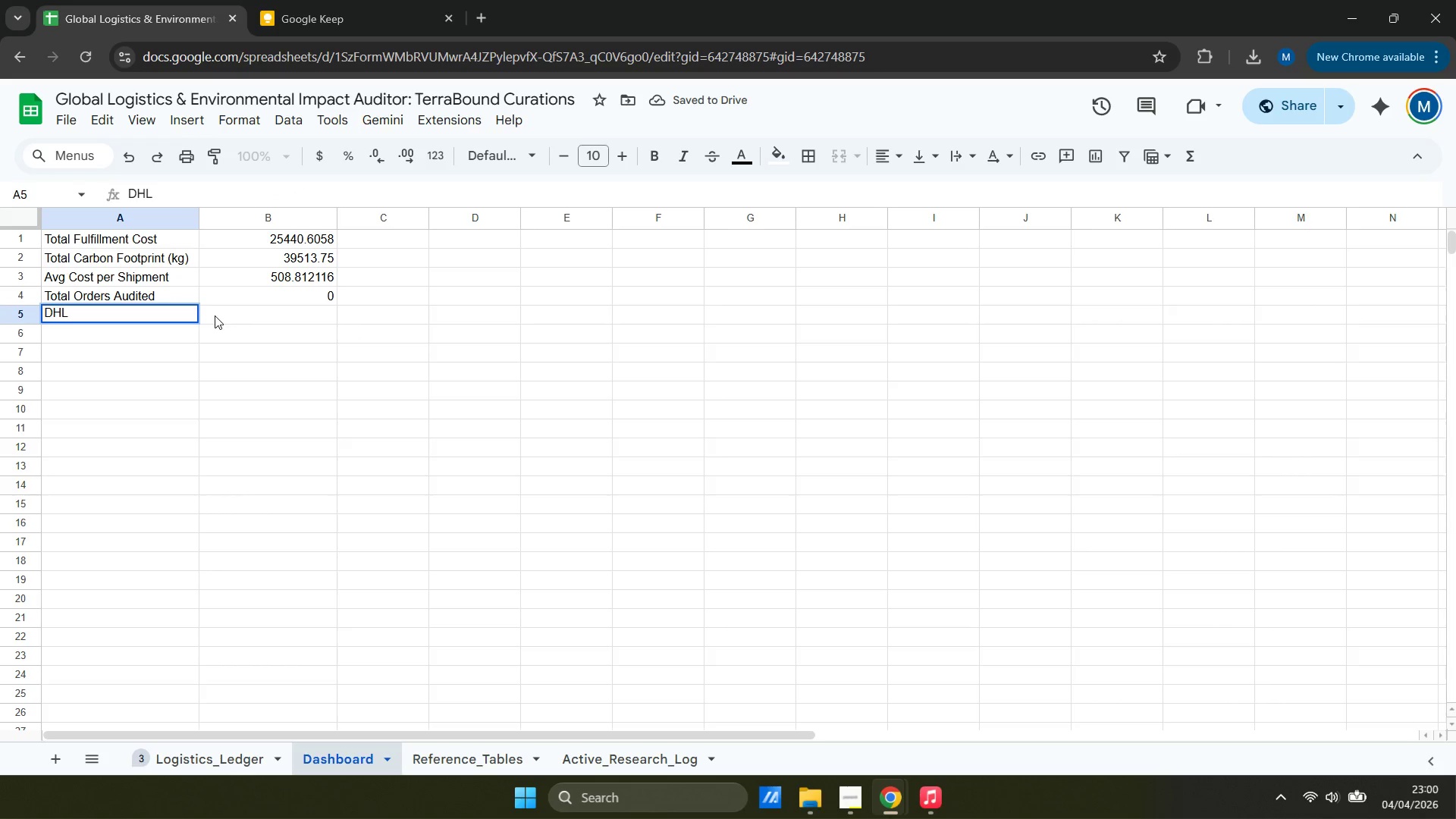 
key(ArrowRight)
 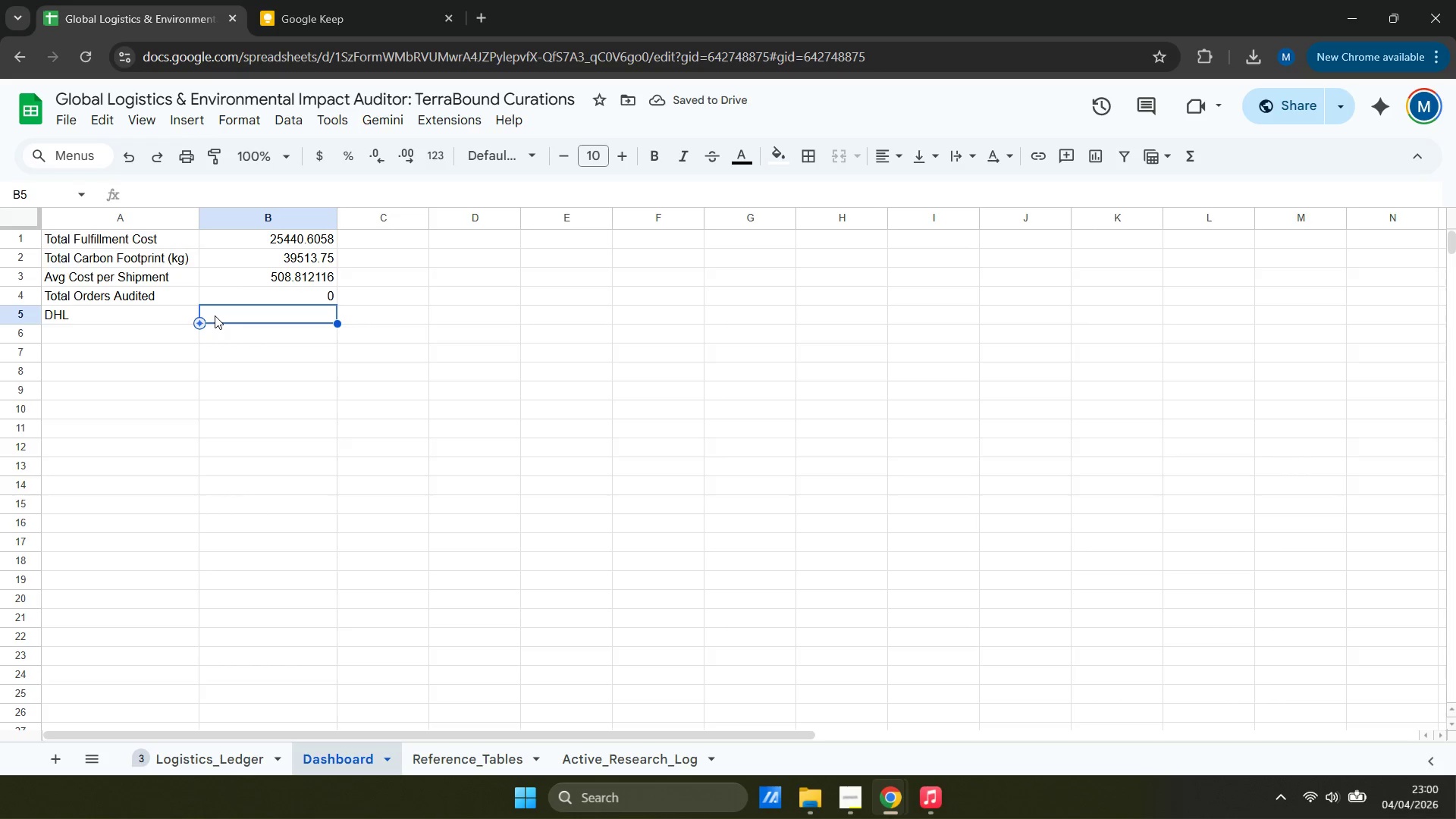 
left_click([297, 290])
 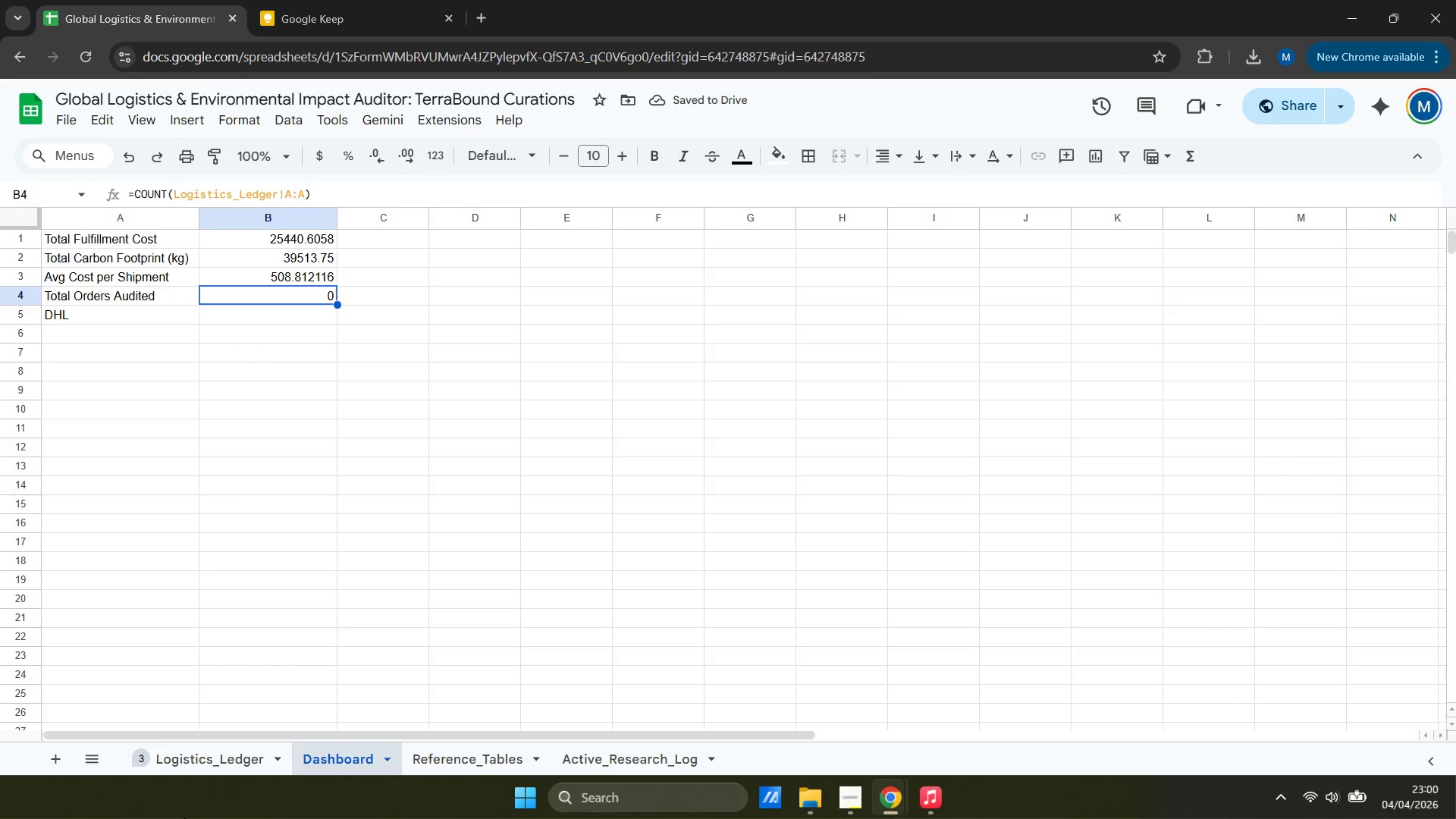 
left_click([208, 761])
 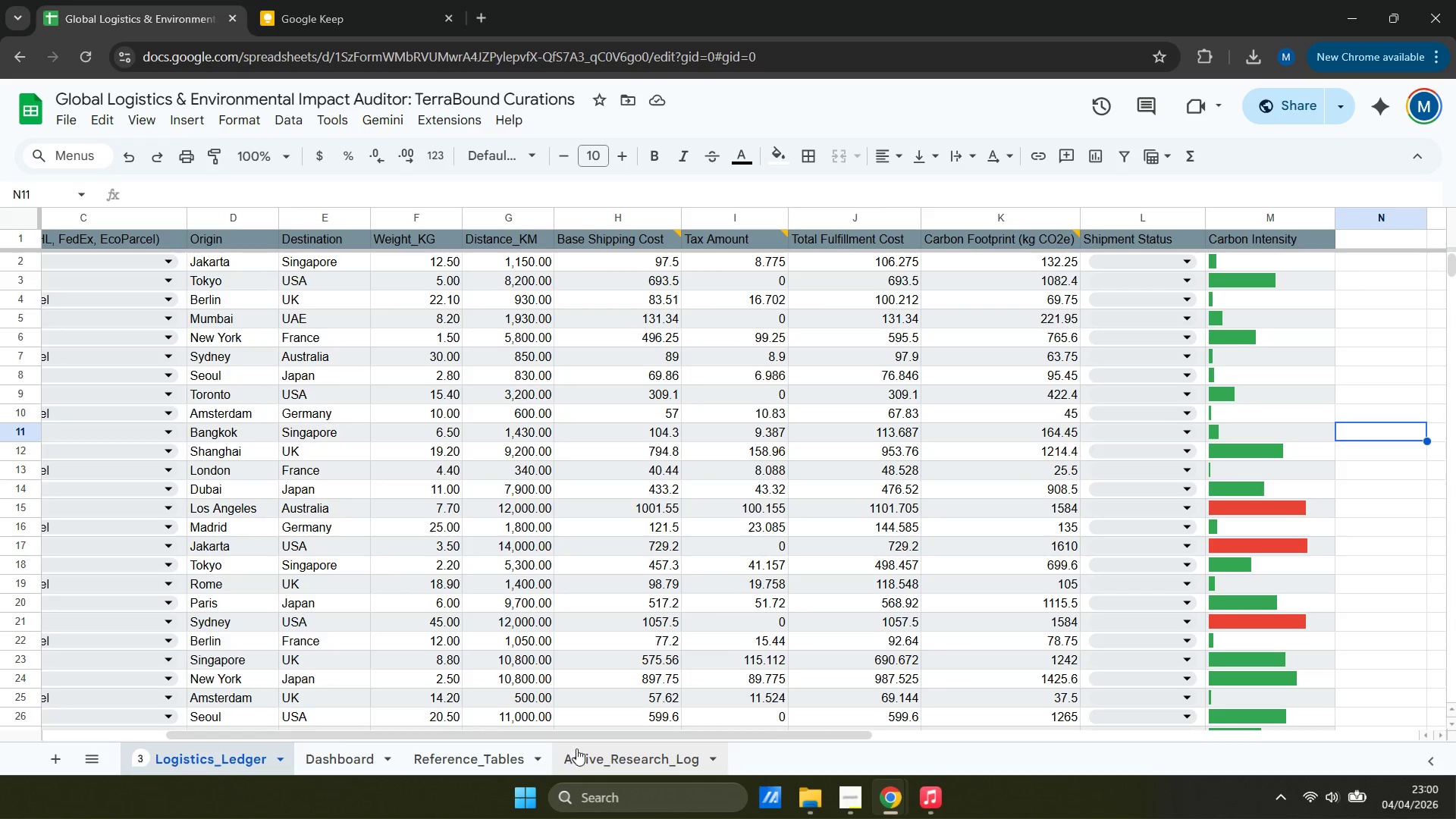 
left_click_drag(start_coordinate=[598, 737], to_coordinate=[852, 672])
 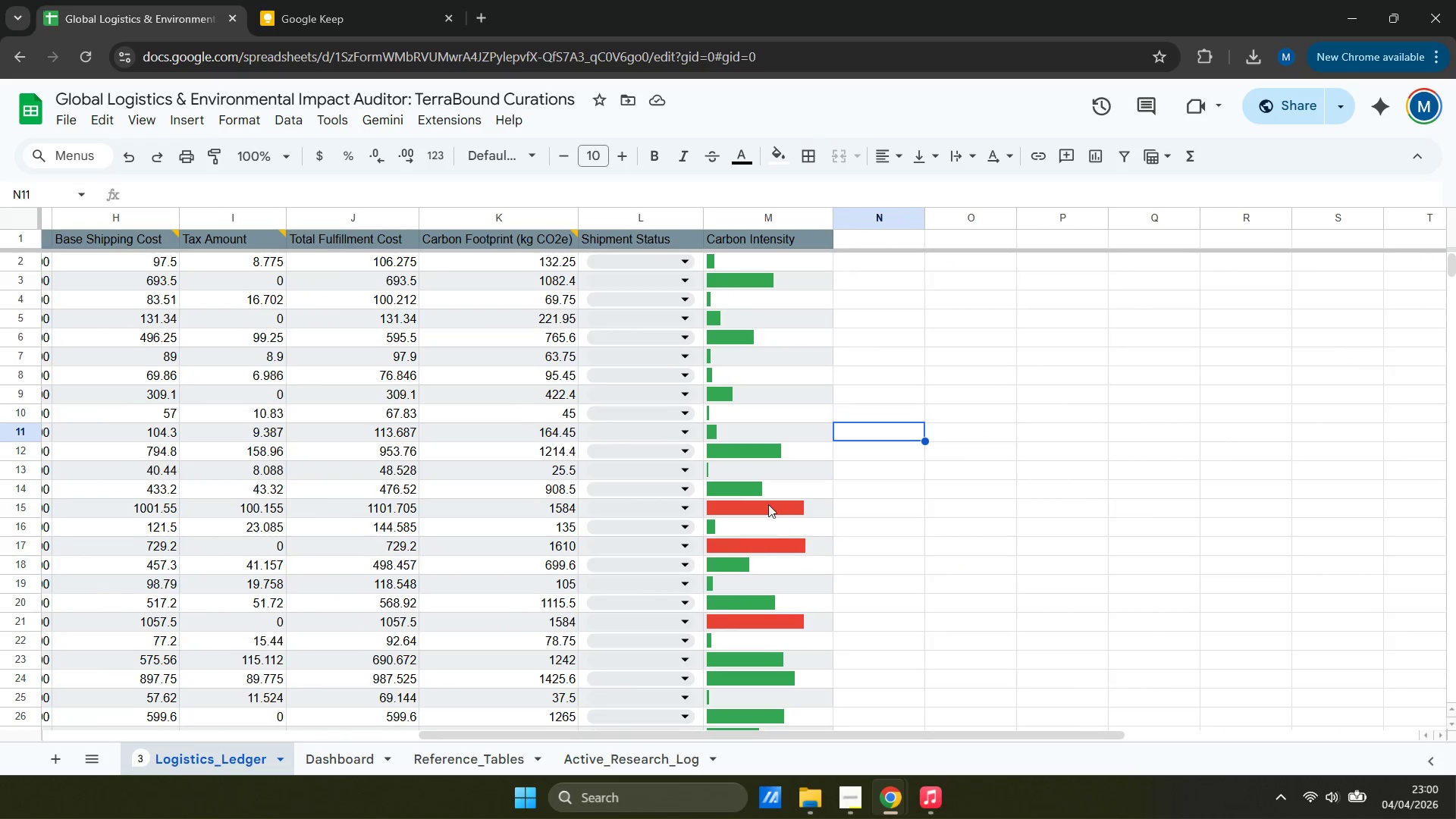 
scroll: coordinate [768, 504], scroll_direction: down, amount: 8.0
 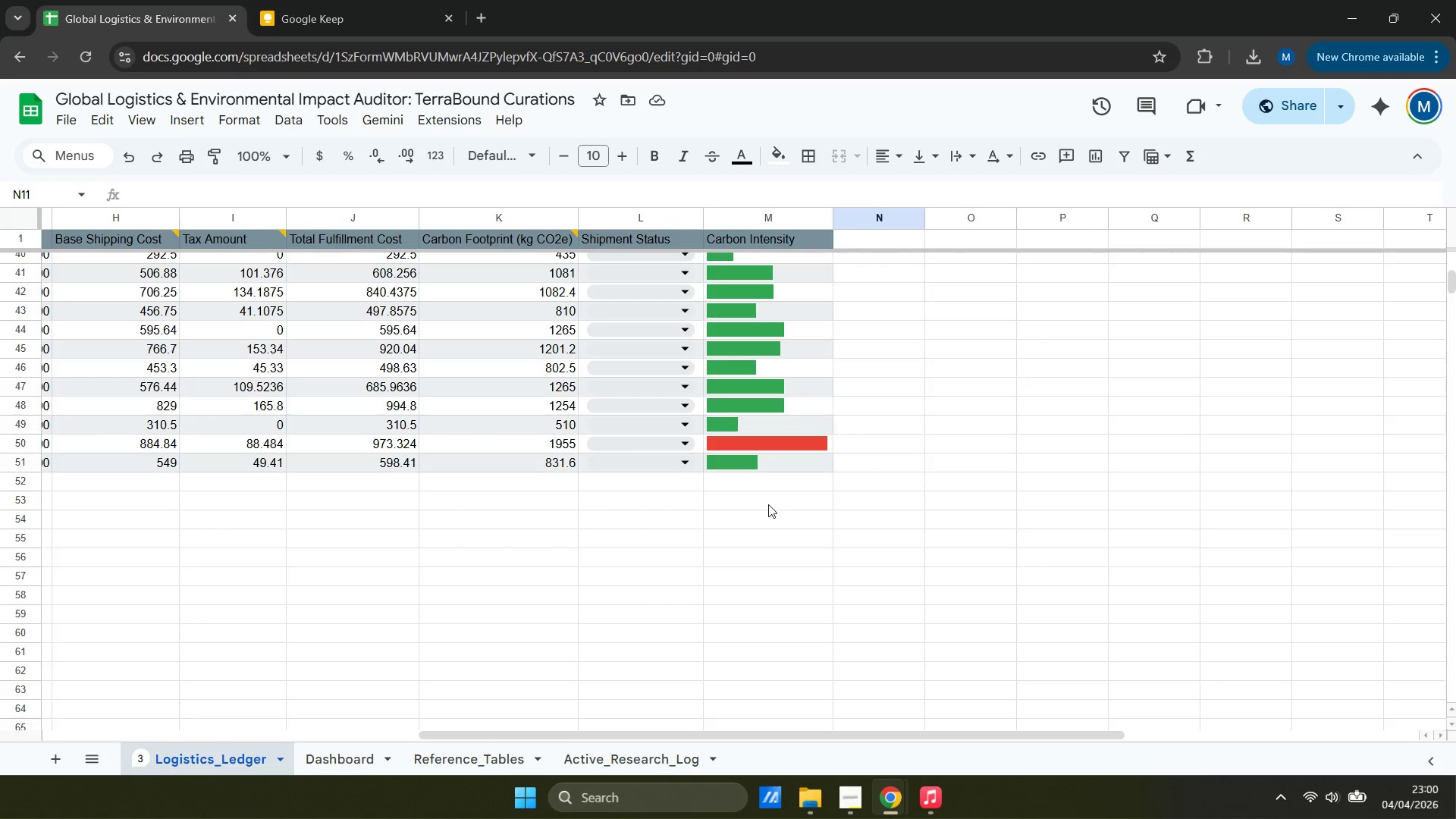 
scroll: coordinate [768, 505], scroll_direction: up, amount: 15.0
 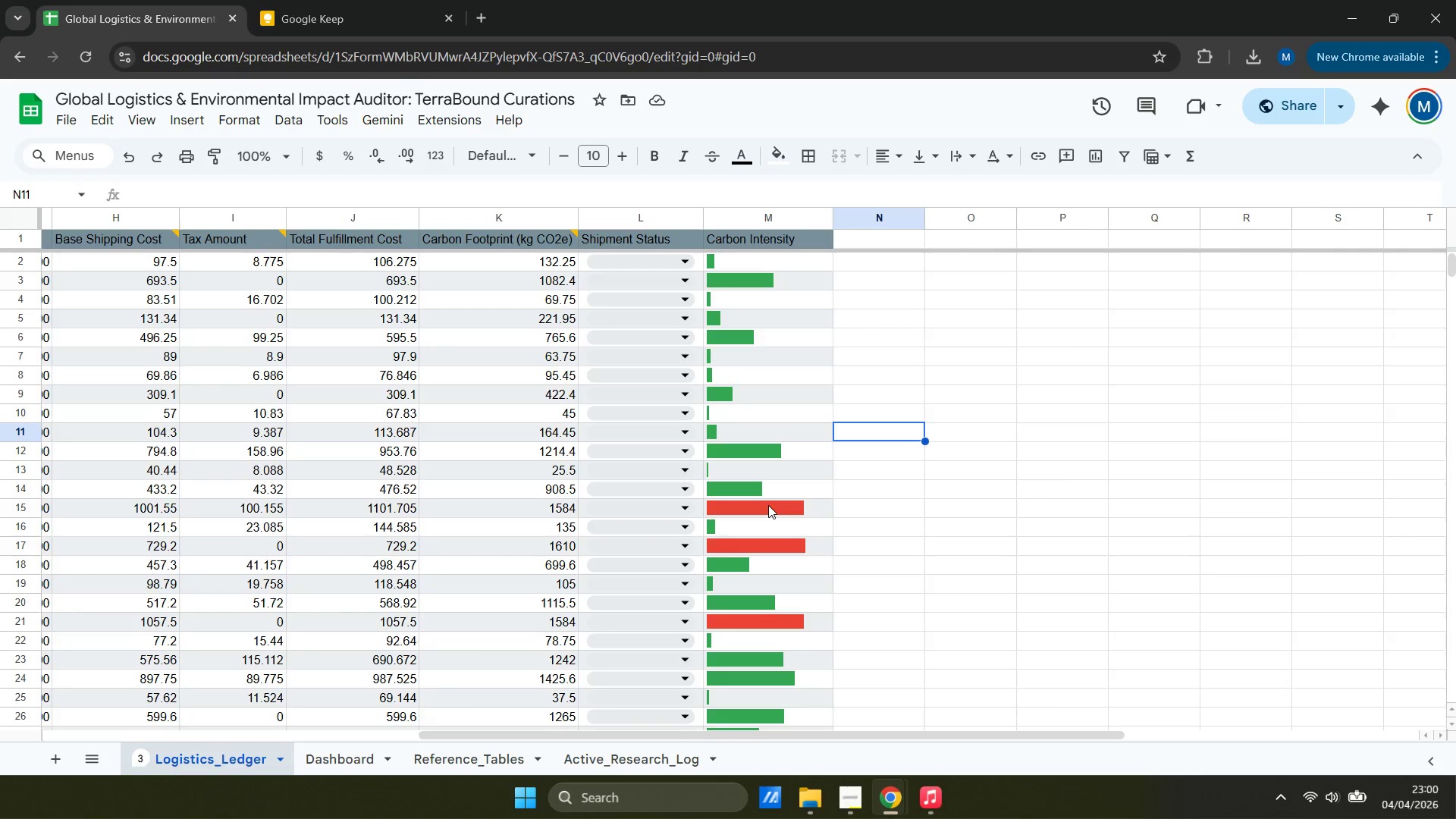 
left_click([344, 752])
 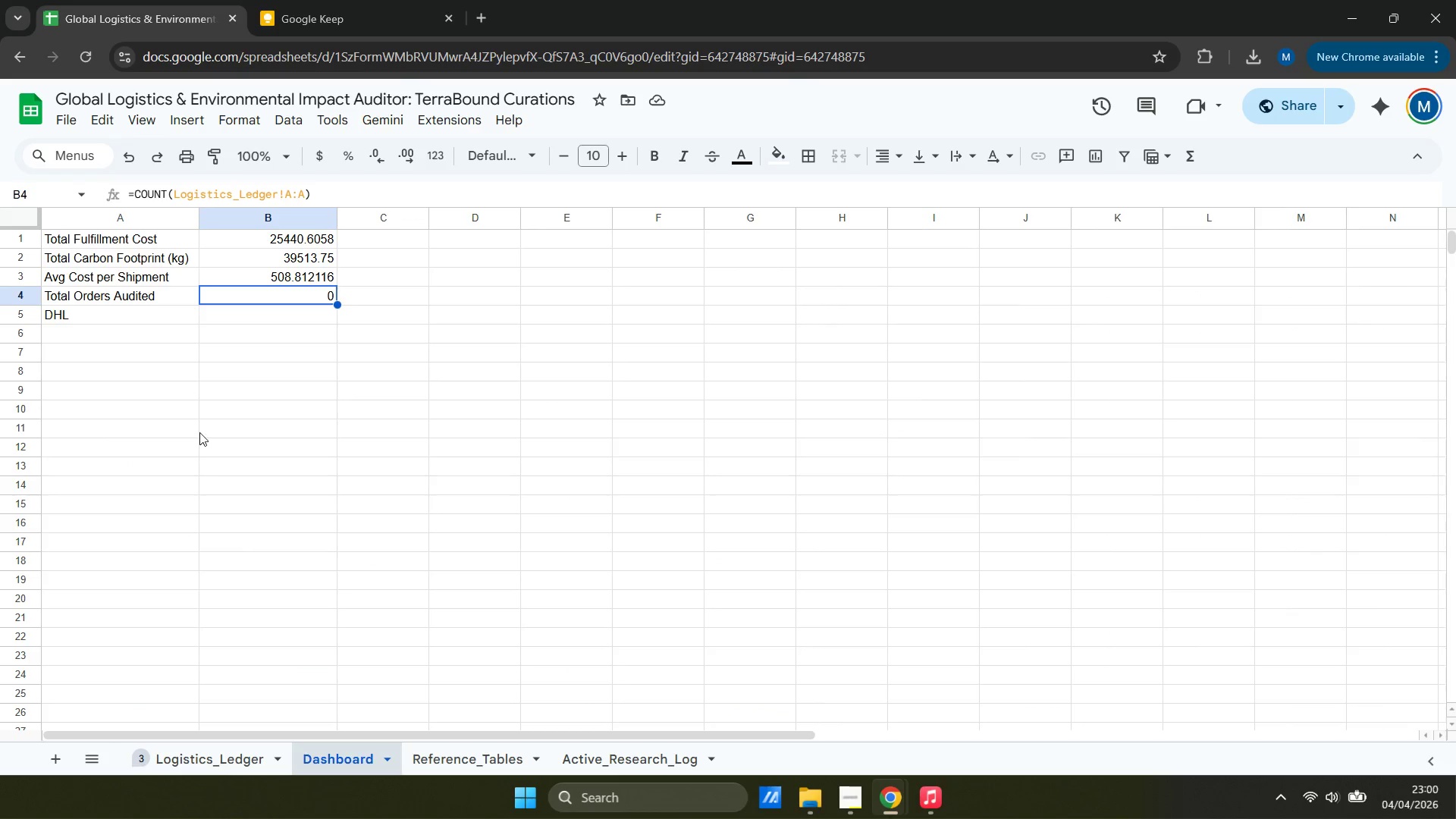 
left_click([188, 759])
 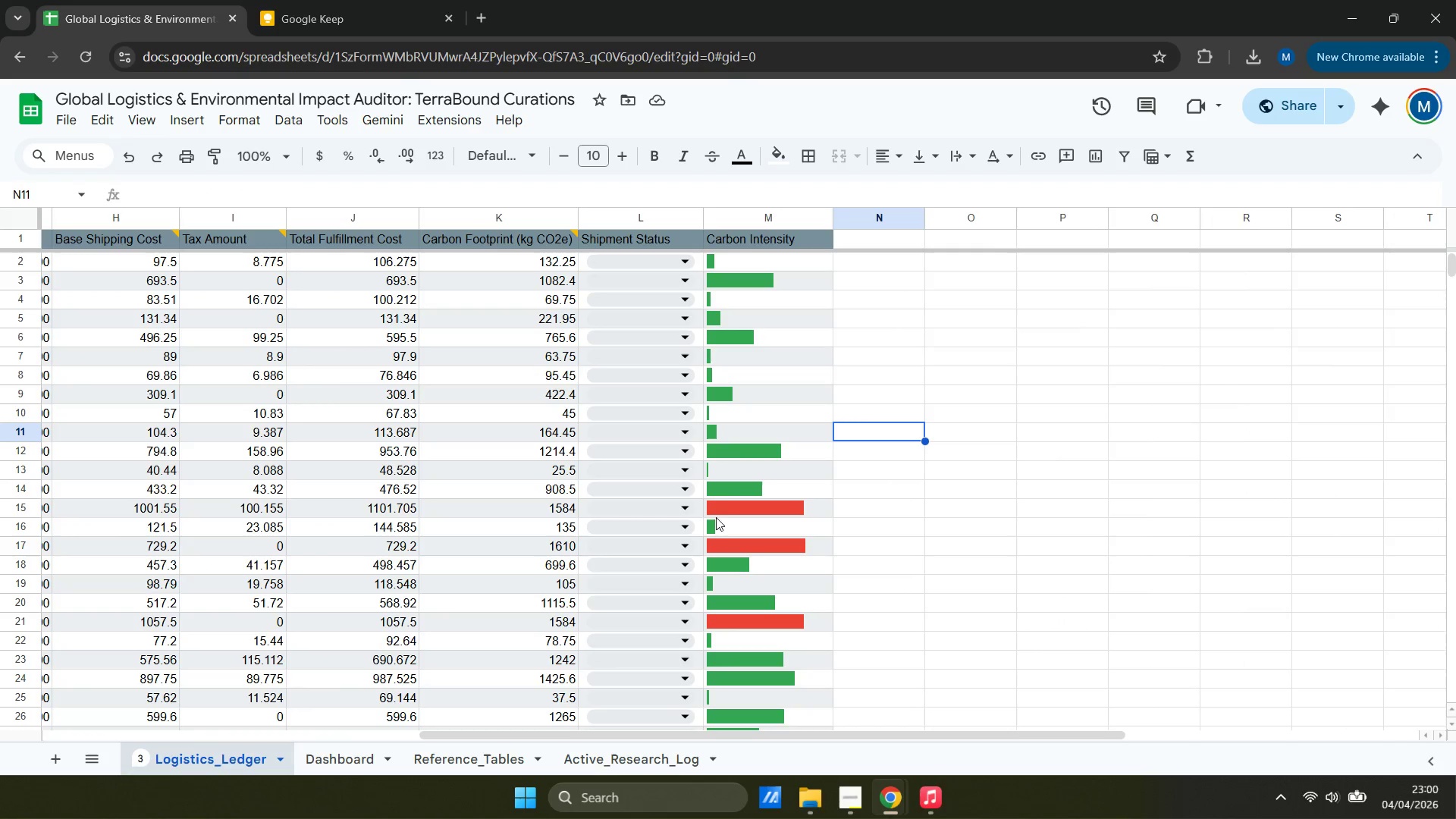 
scroll: coordinate [721, 507], scroll_direction: up, amount: 5.0
 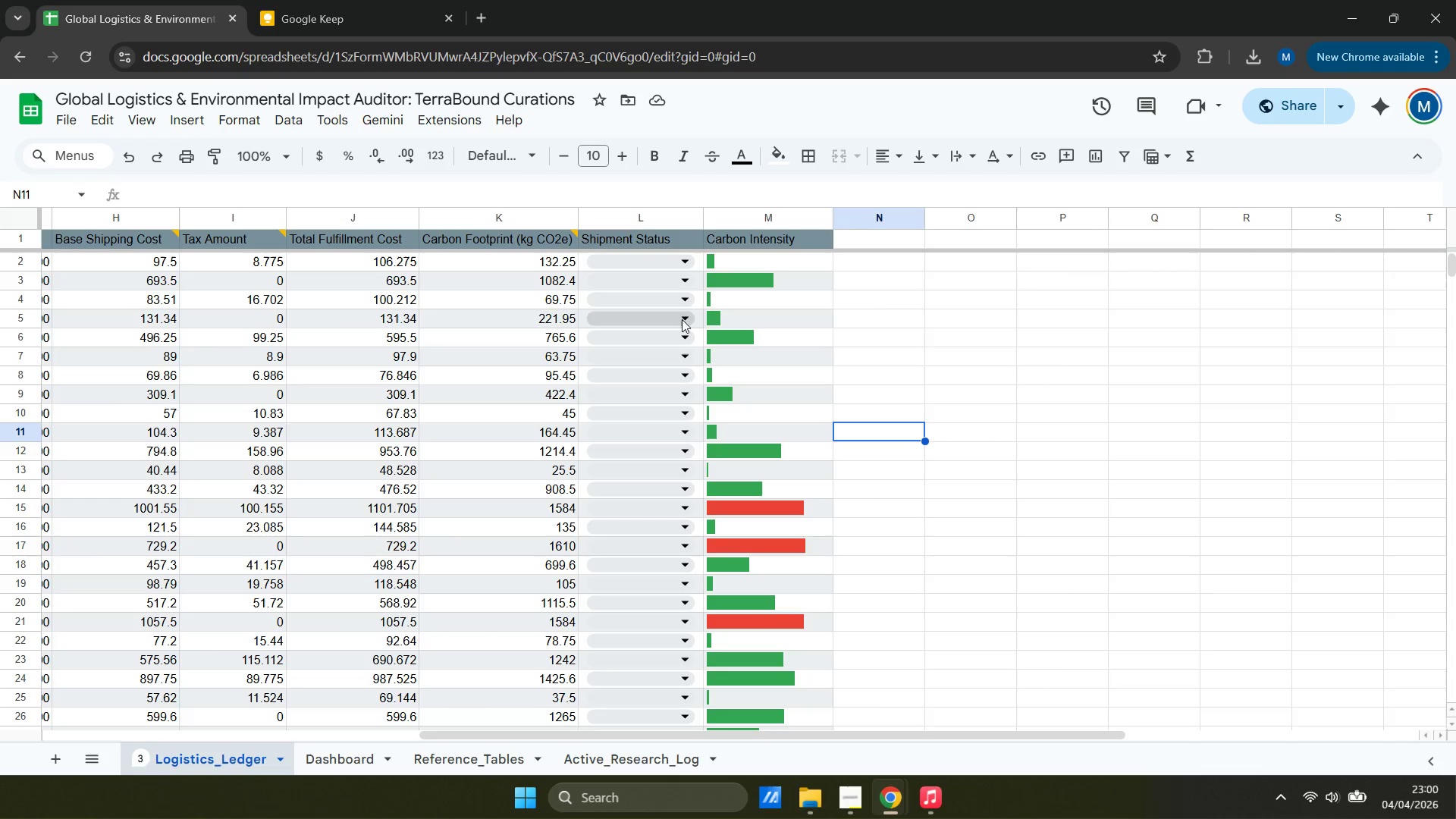 
mouse_move([675, 282])
 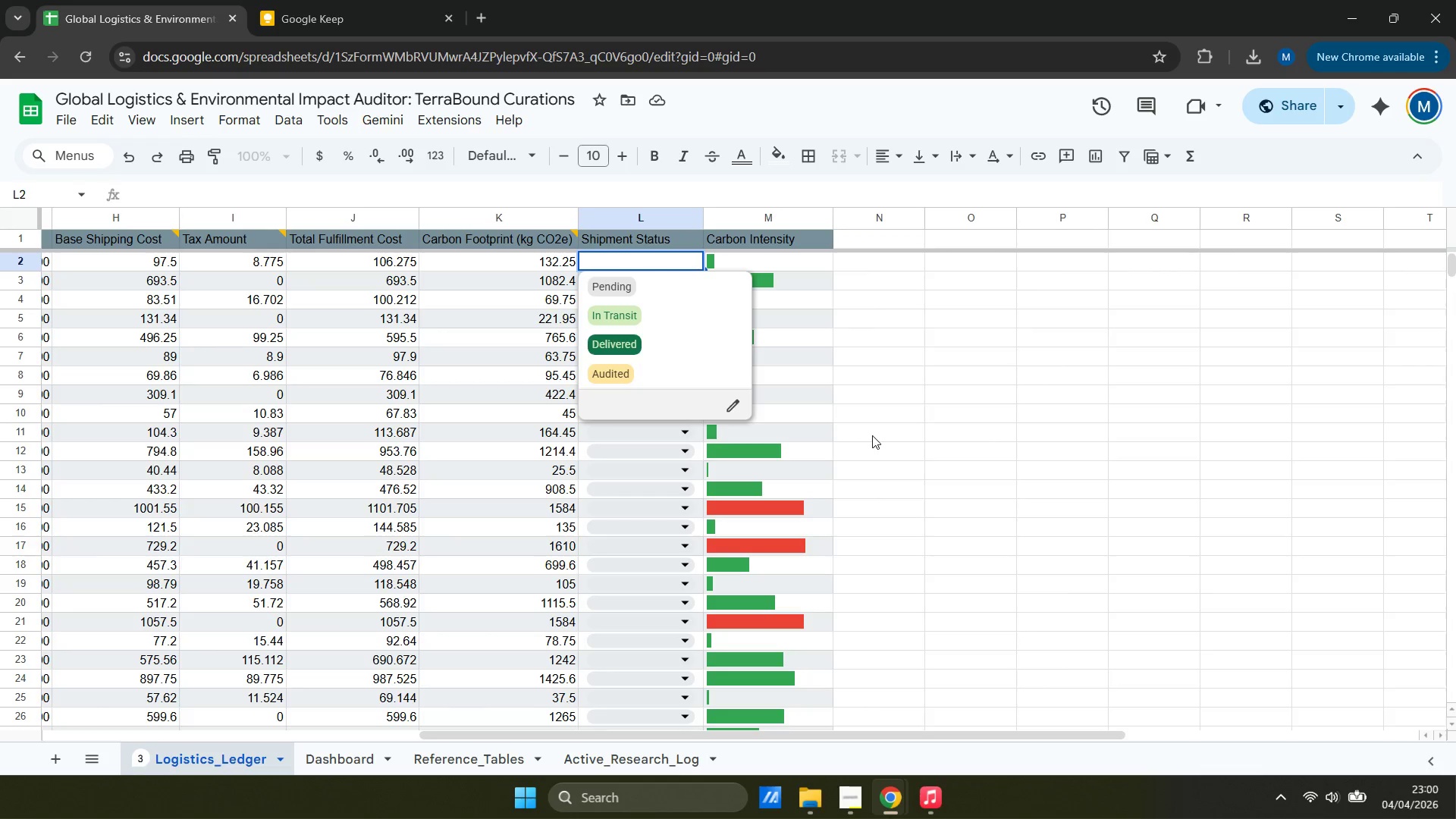 
left_click([875, 434])
 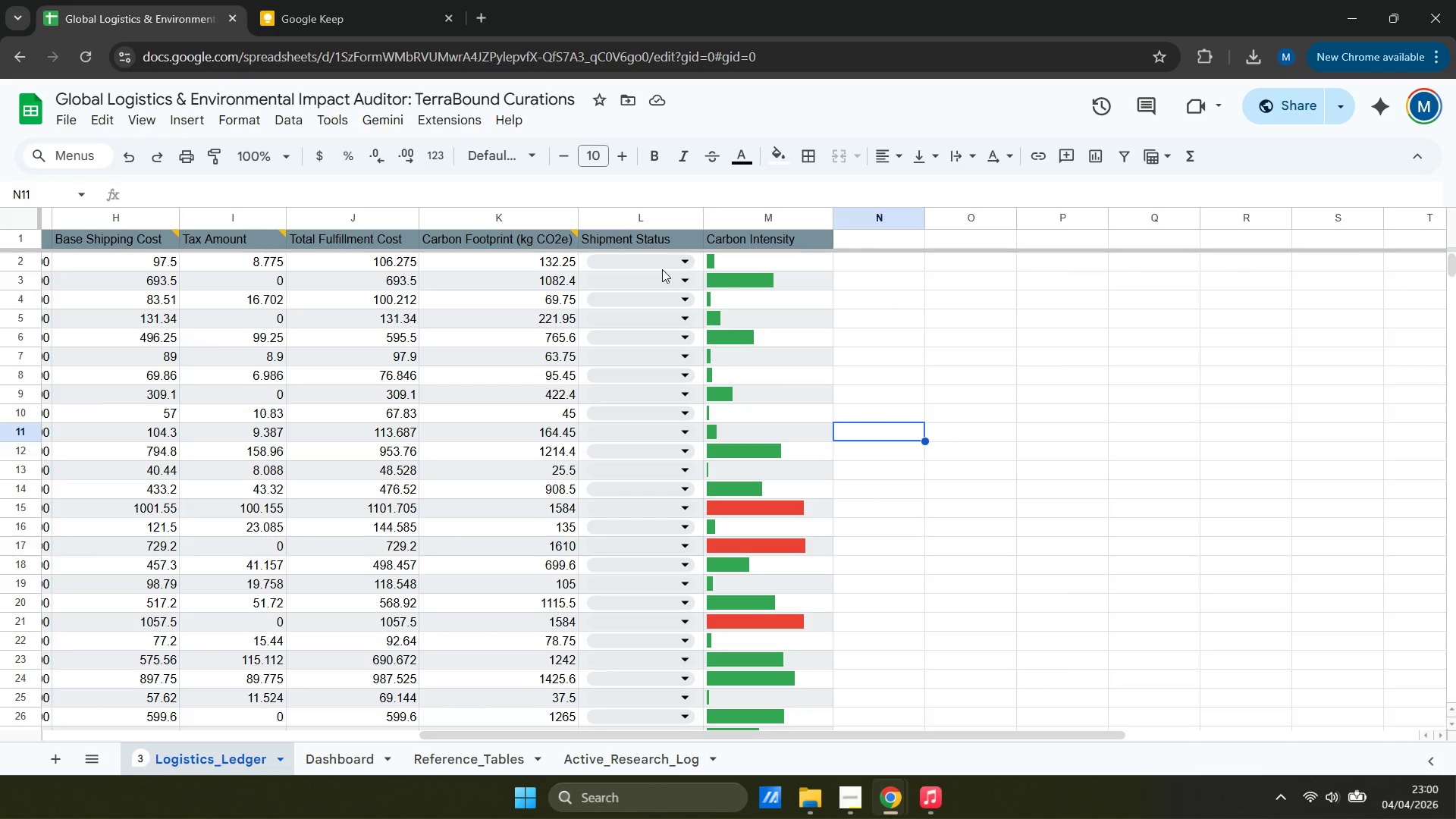 
wait(5.86)
 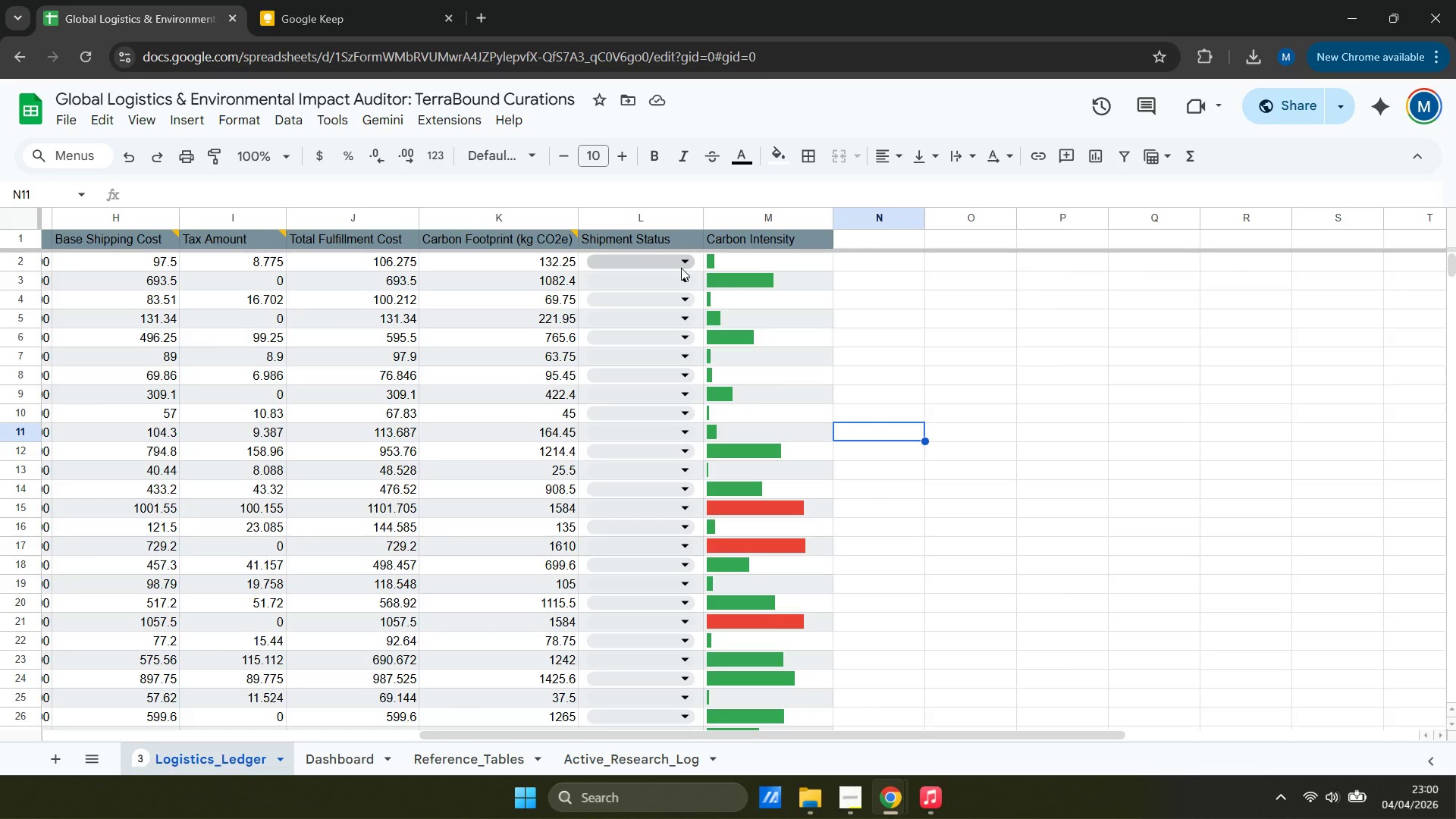 
left_click([352, 763])
 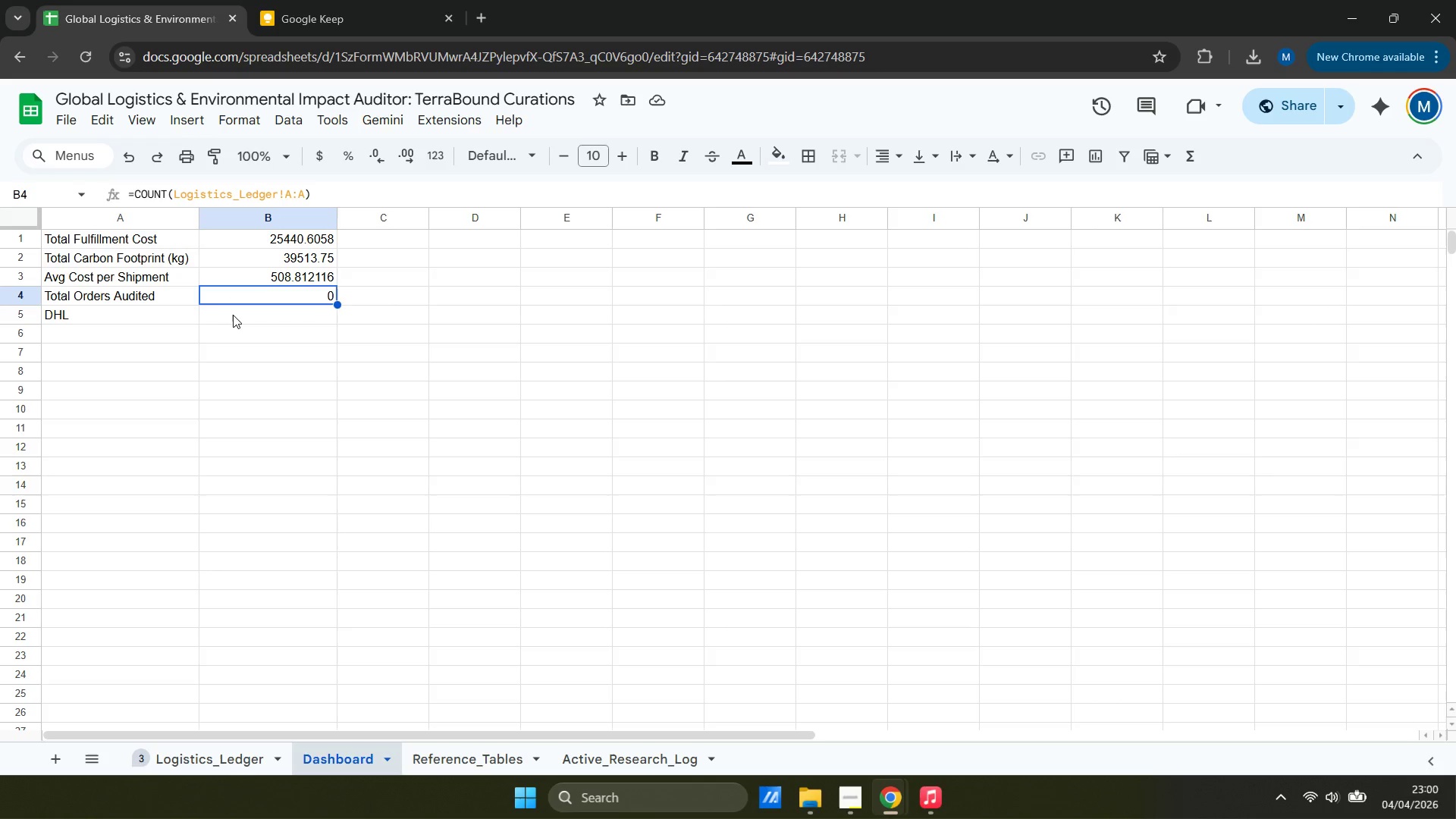 
double_click([178, 331])
 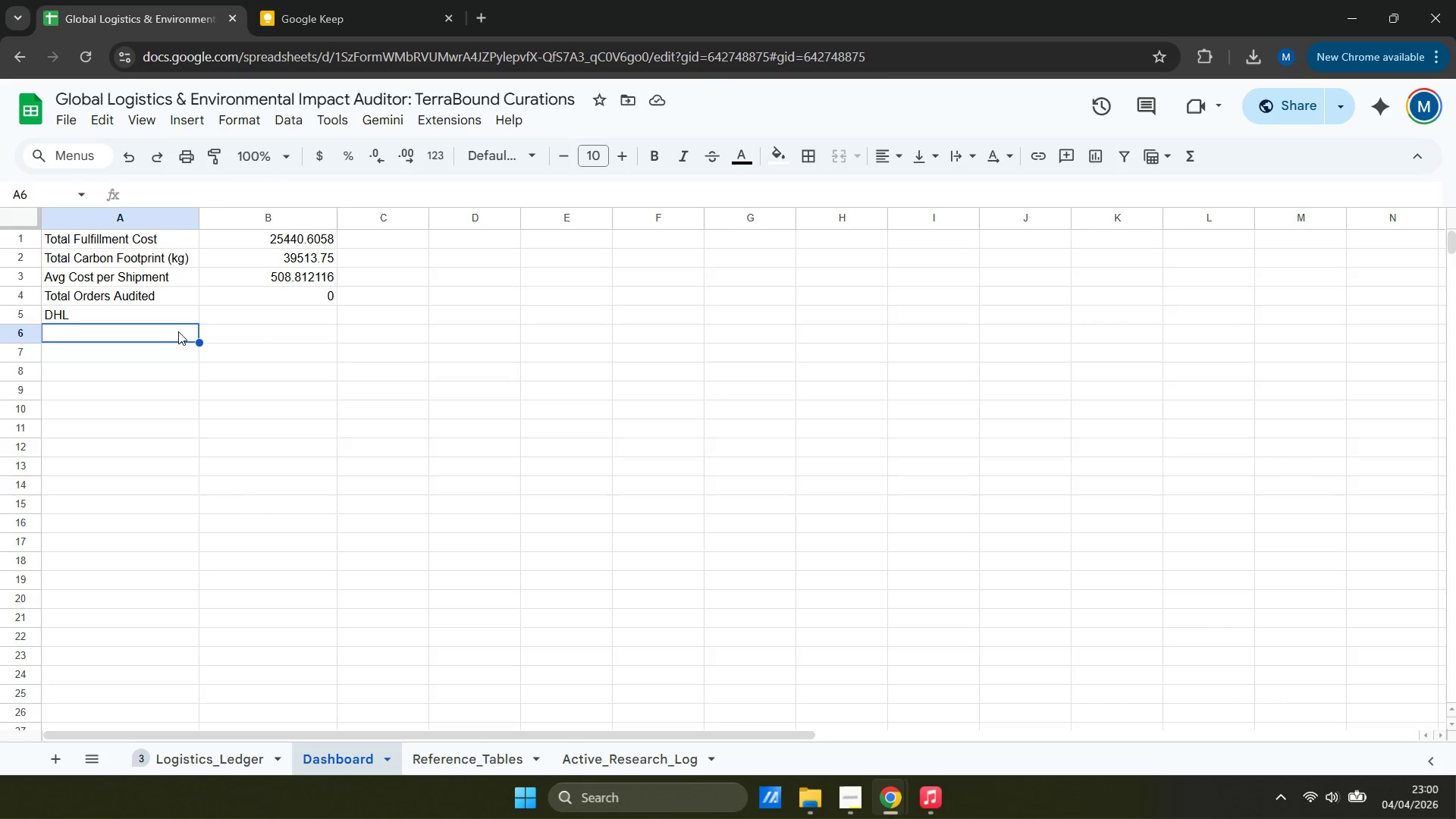 
wait(8.48)
 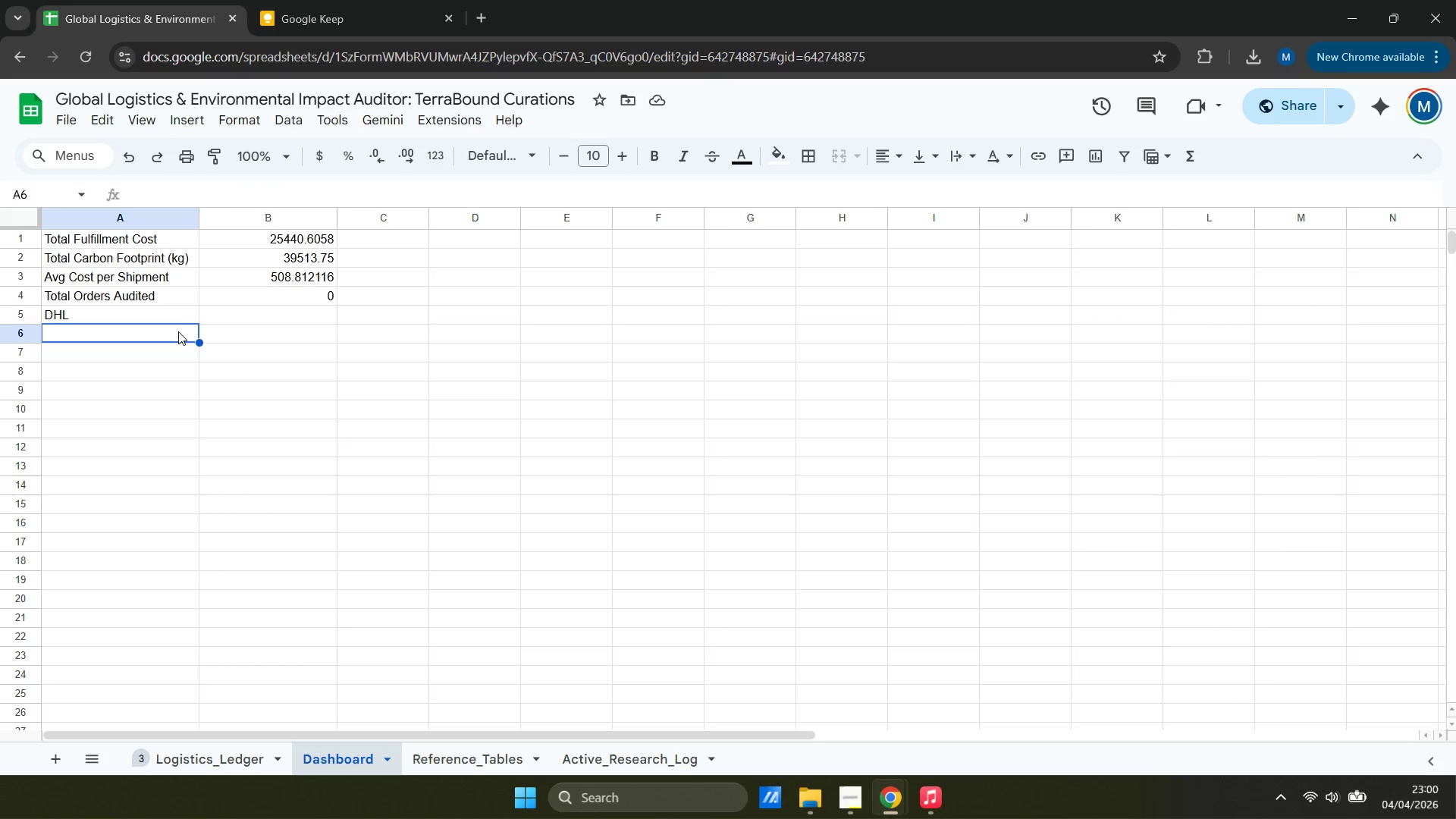 
type(FedEx)
 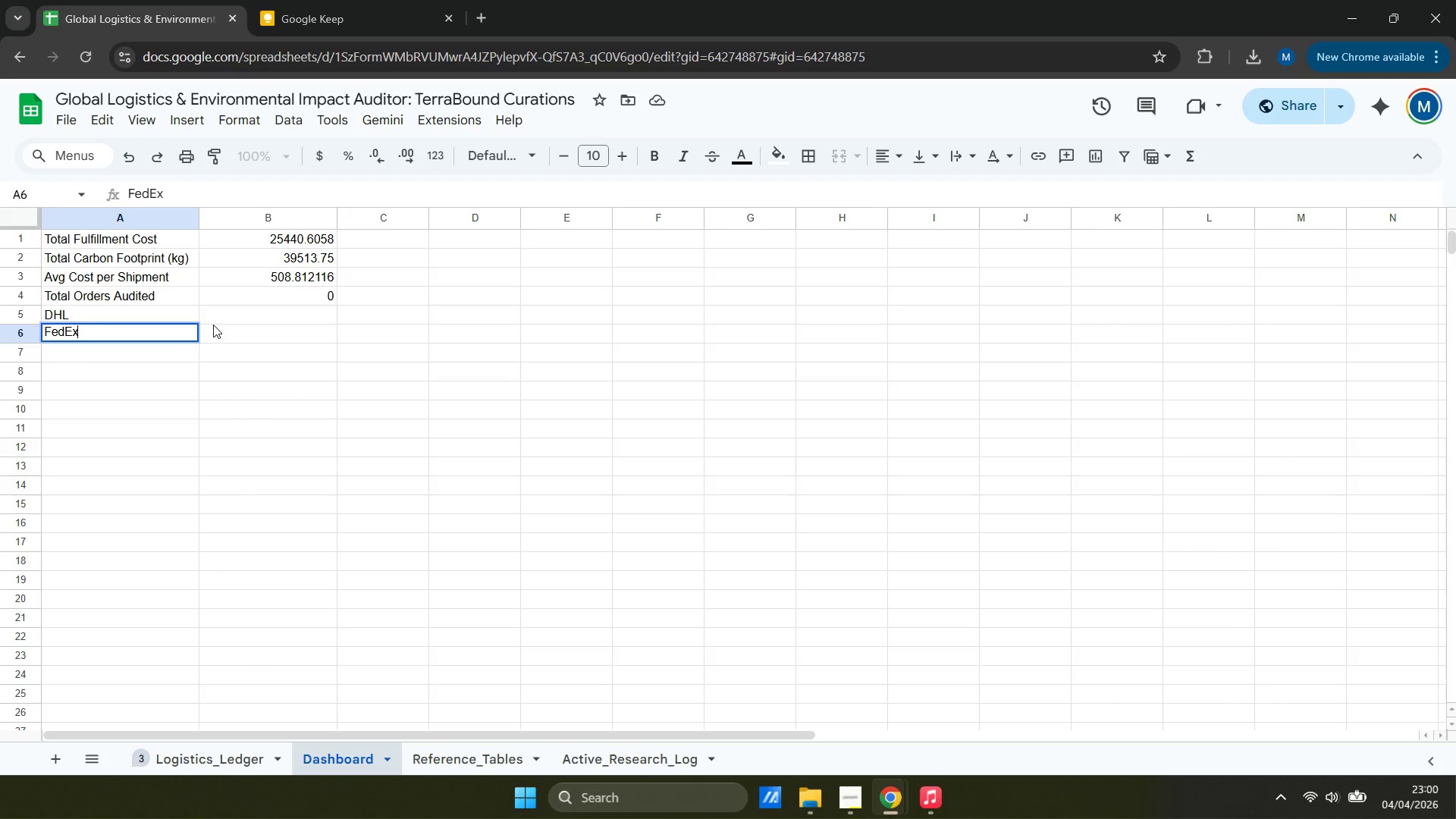 
key(ArrowDown)
 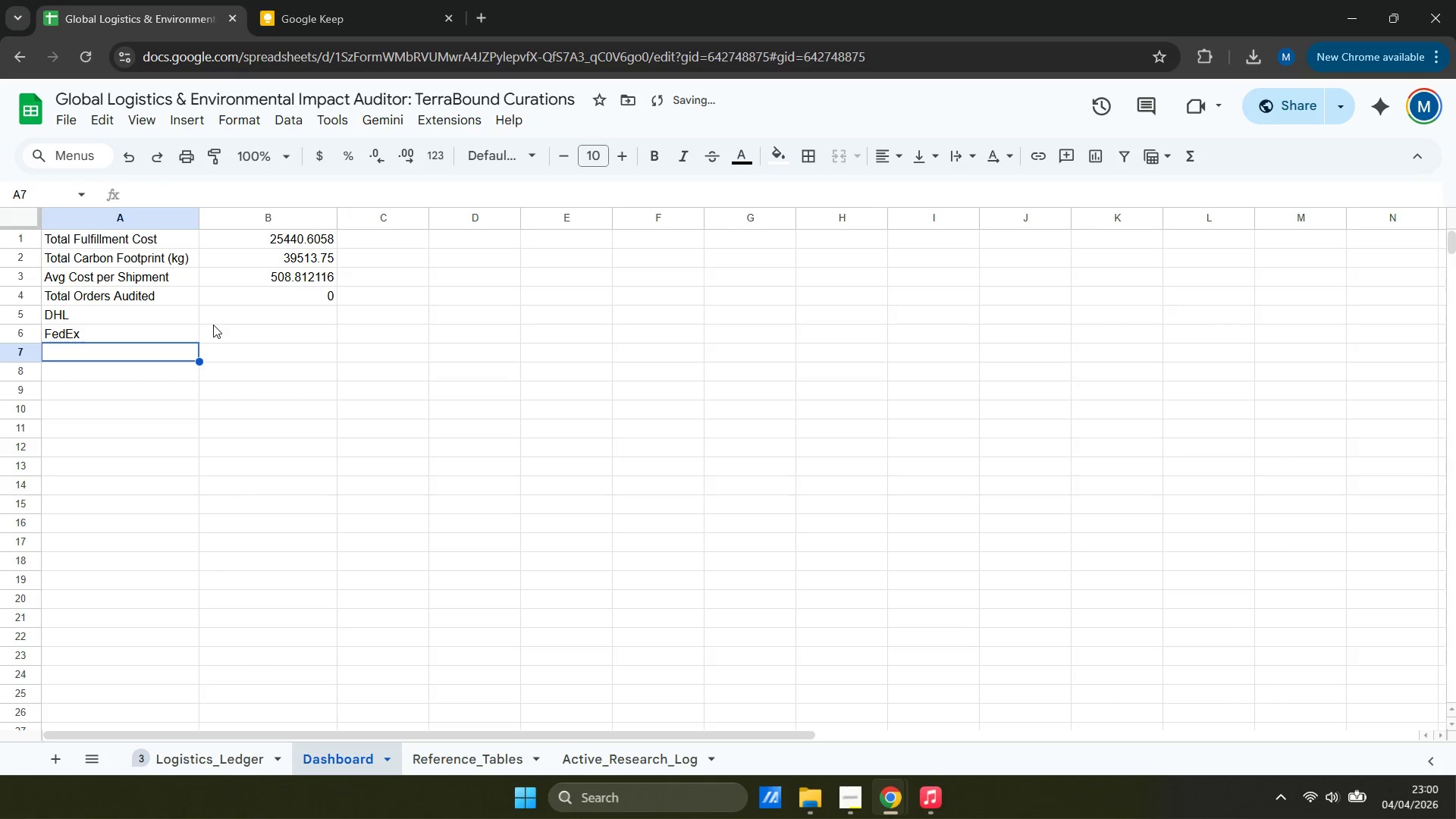 
type(EcoParcel)
 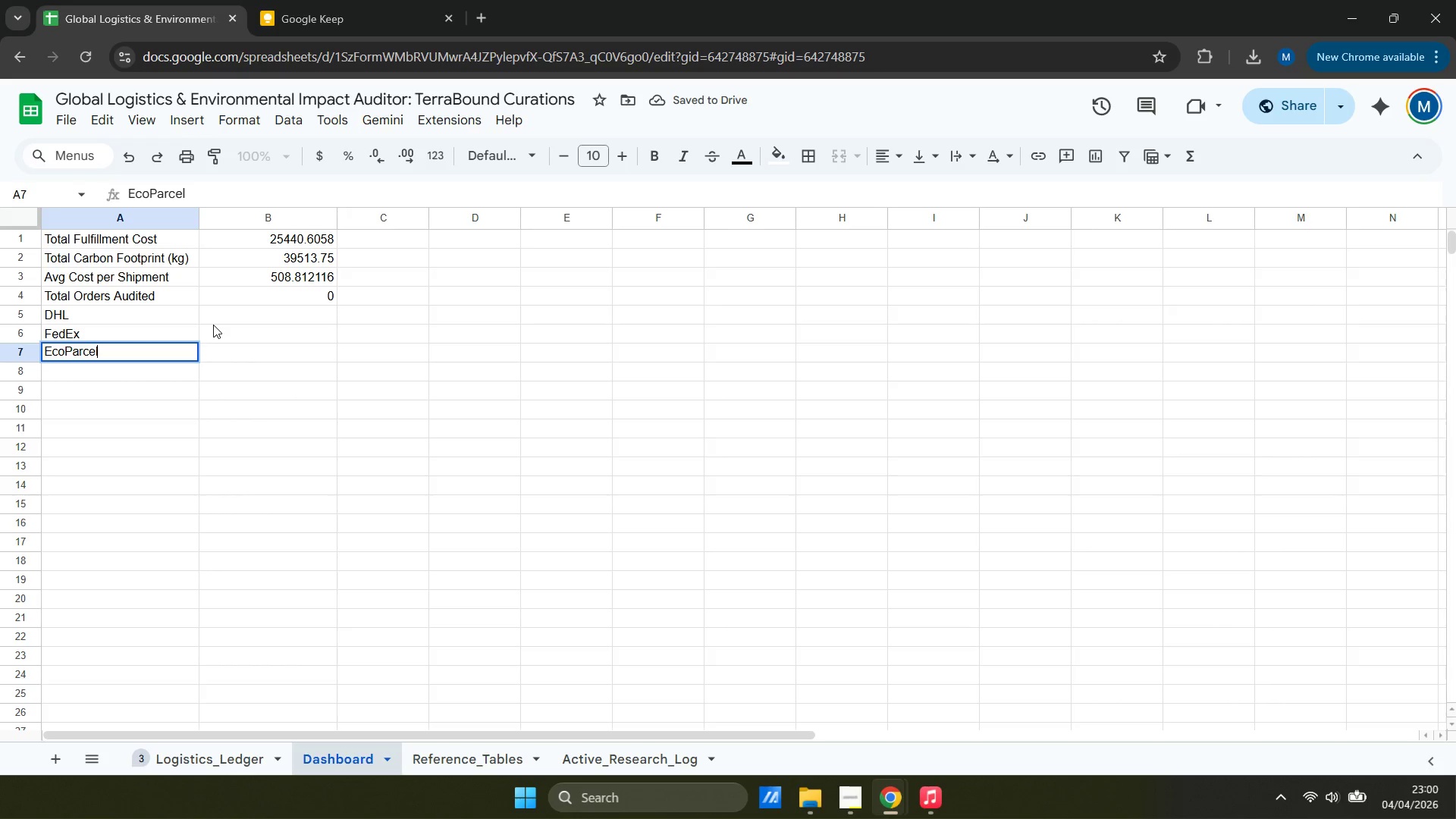 
key(ArrowRight)
 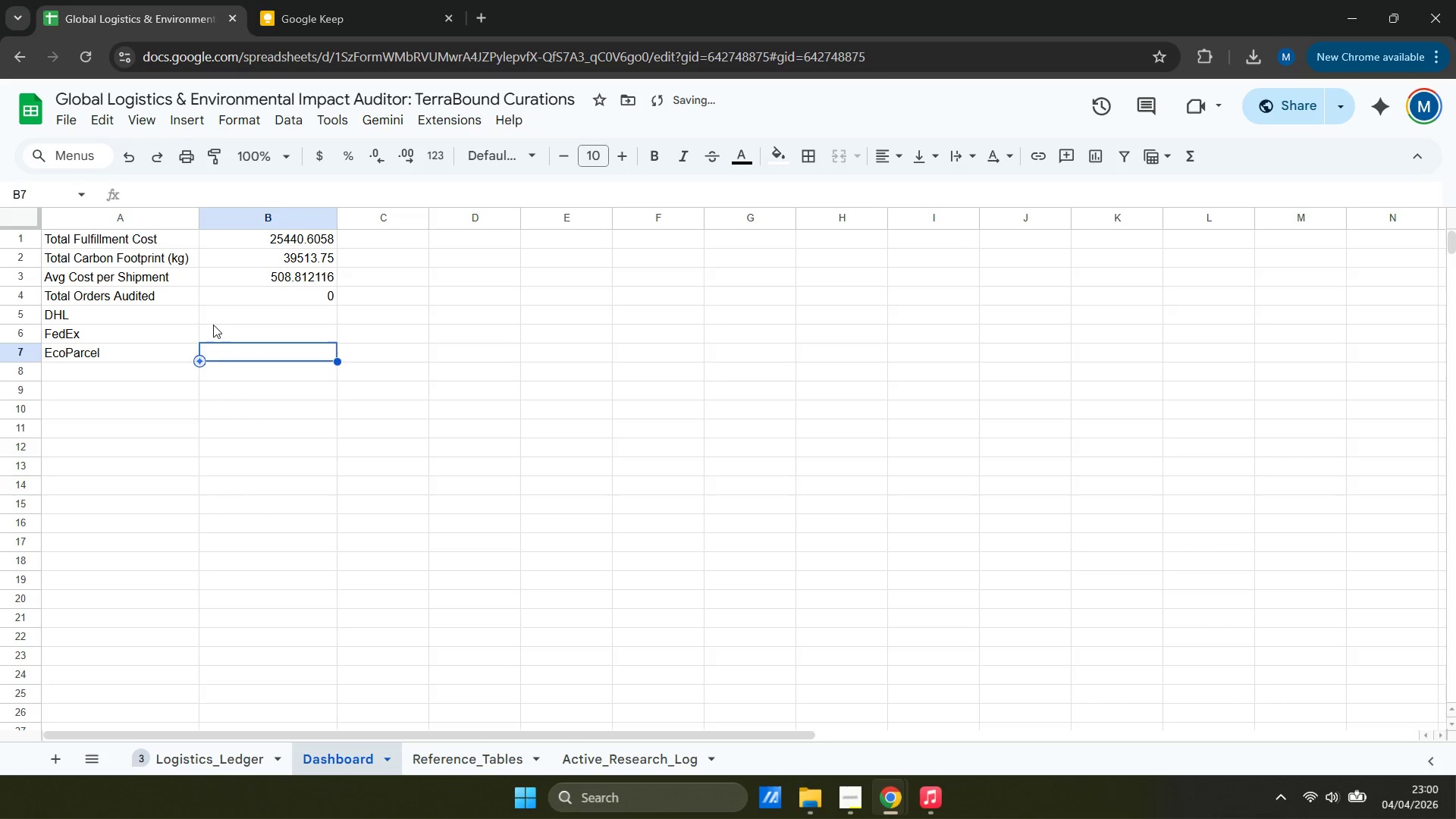 
key(ArrowUp)
 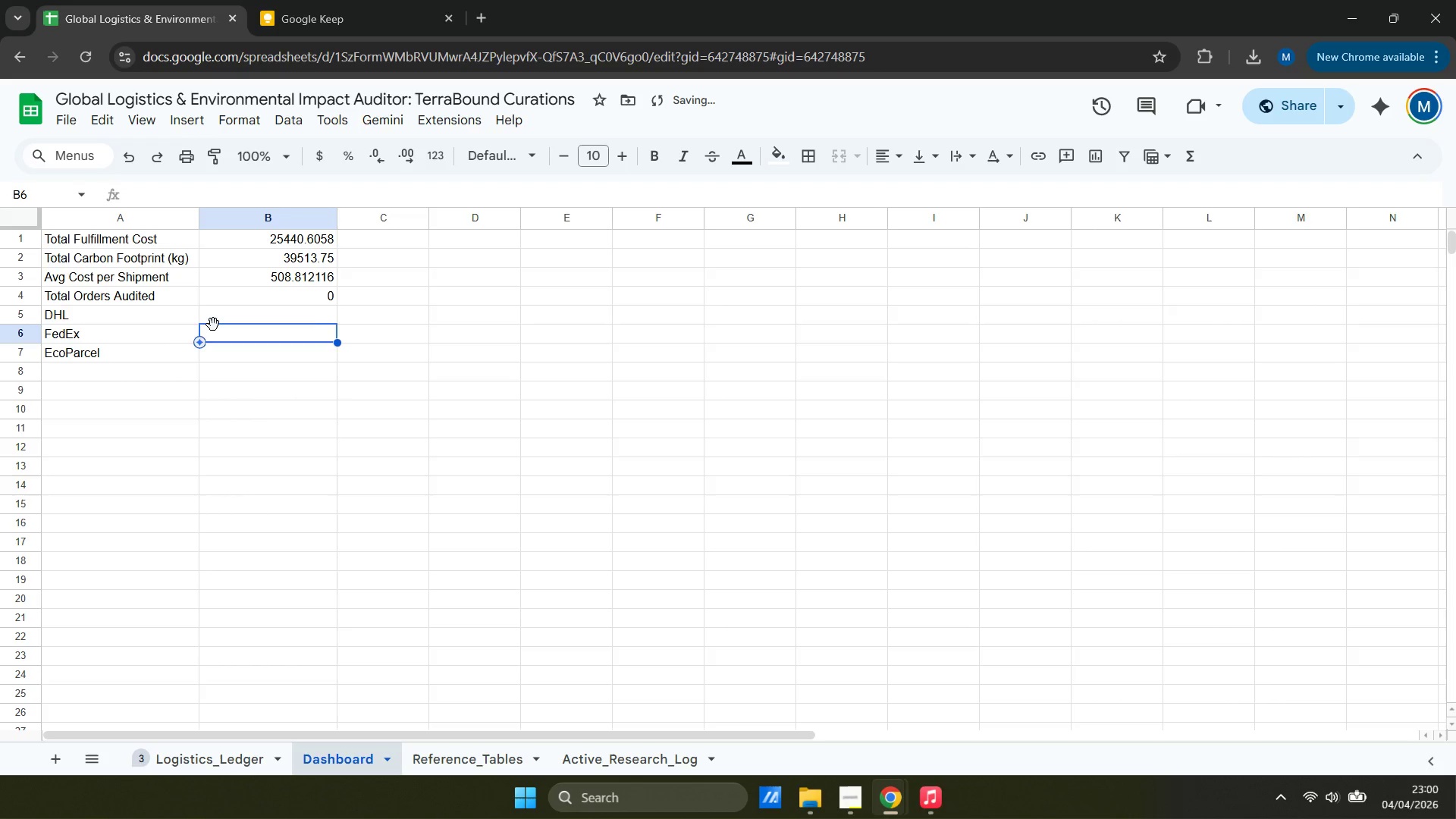 
key(ArrowUp)
 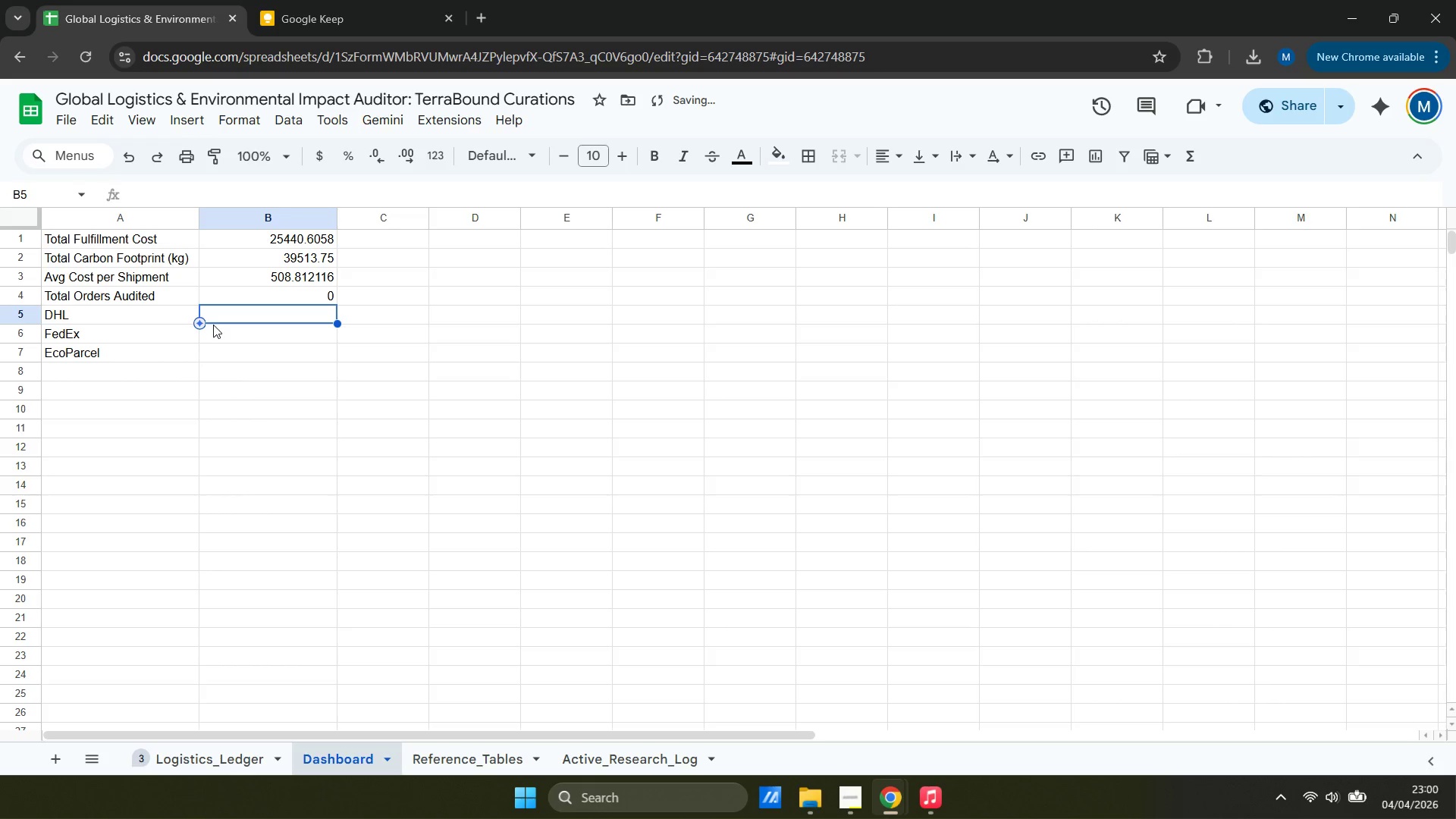 
type(=sumif)
 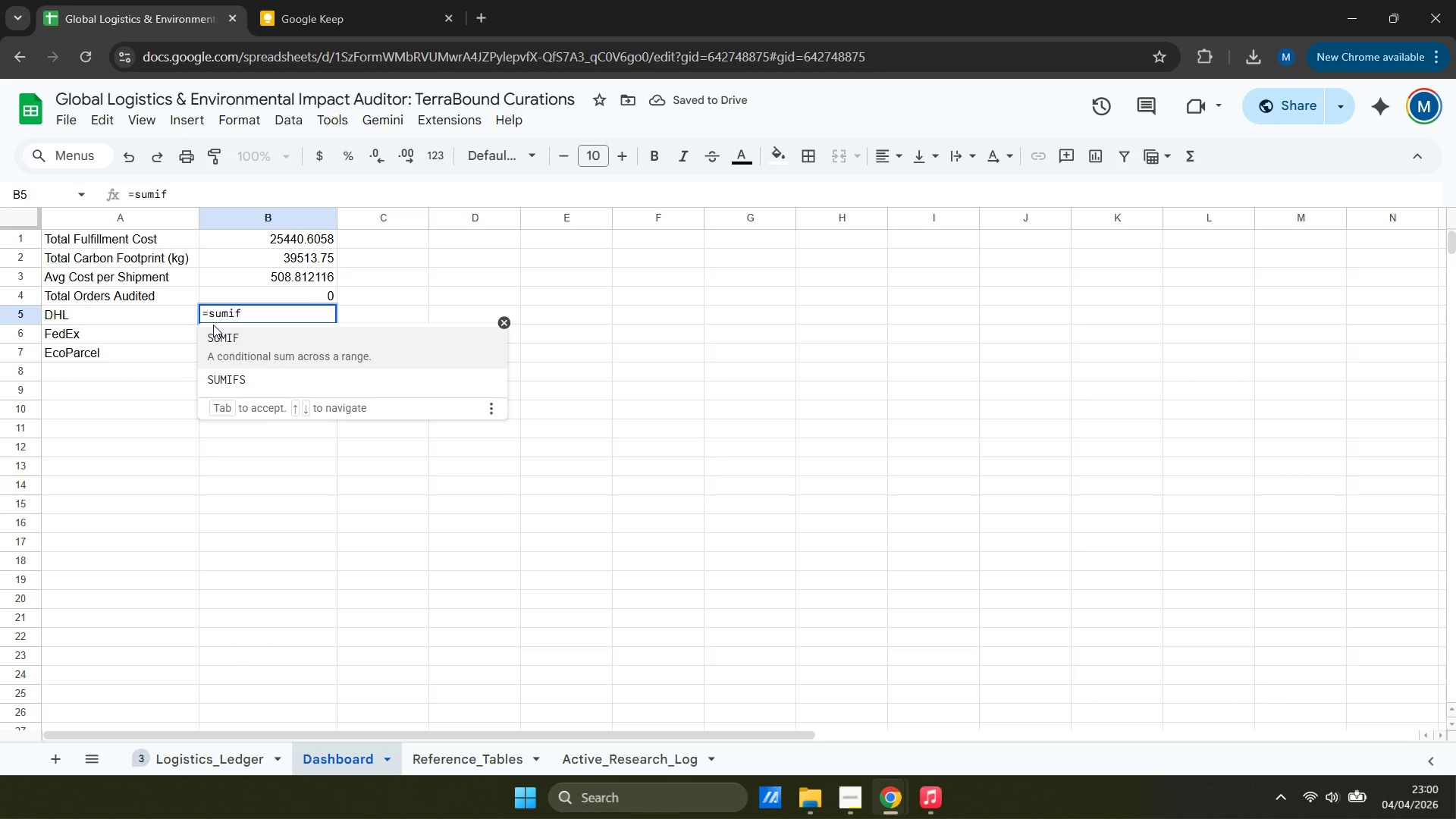 
key(Enter)
 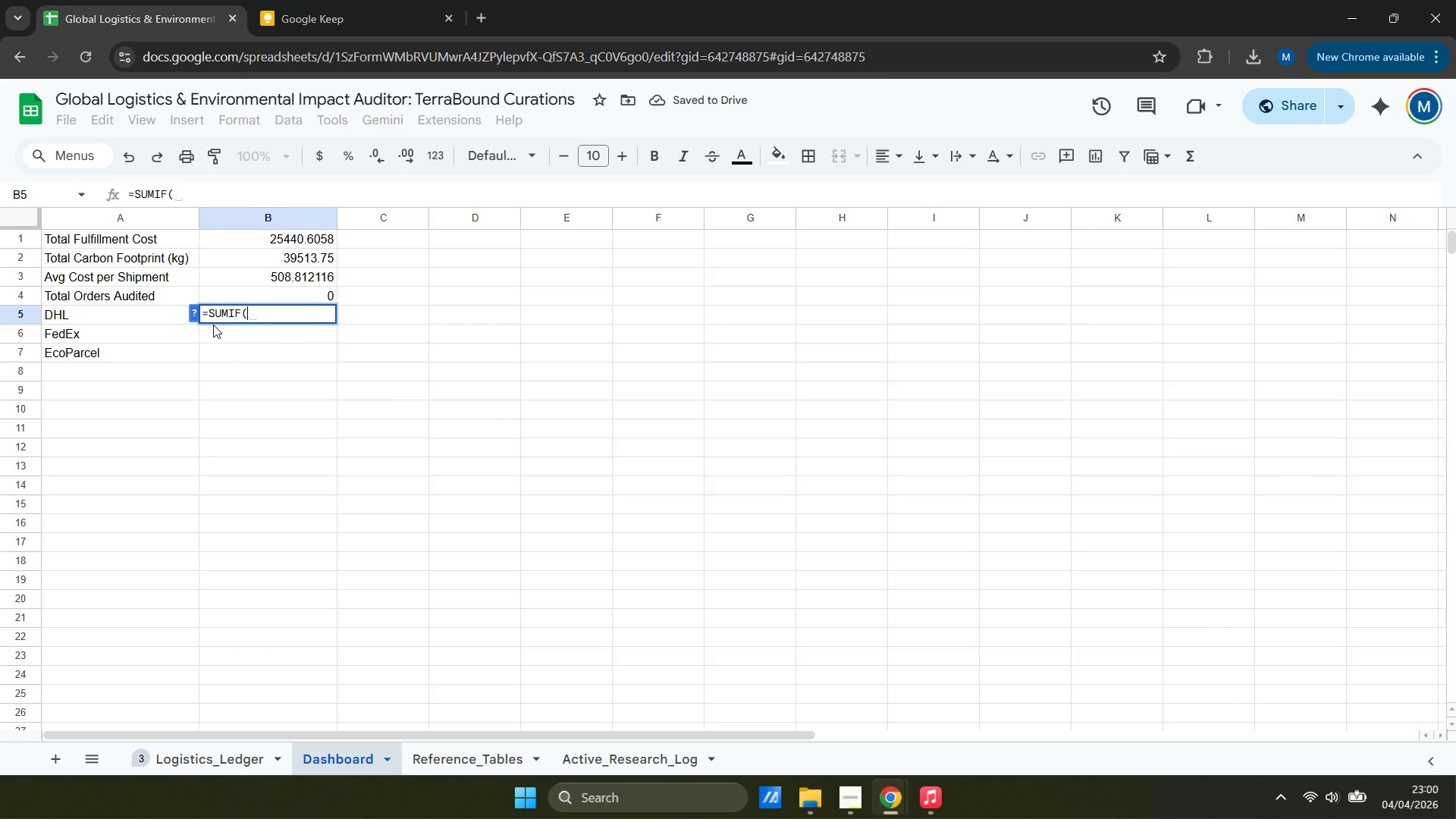 
type(Logistics_ledger)
key(Backspace)
key(Backspace)
key(Backspace)
key(Backspace)
key(Backspace)
key(Backspace)
type(Ledger)
 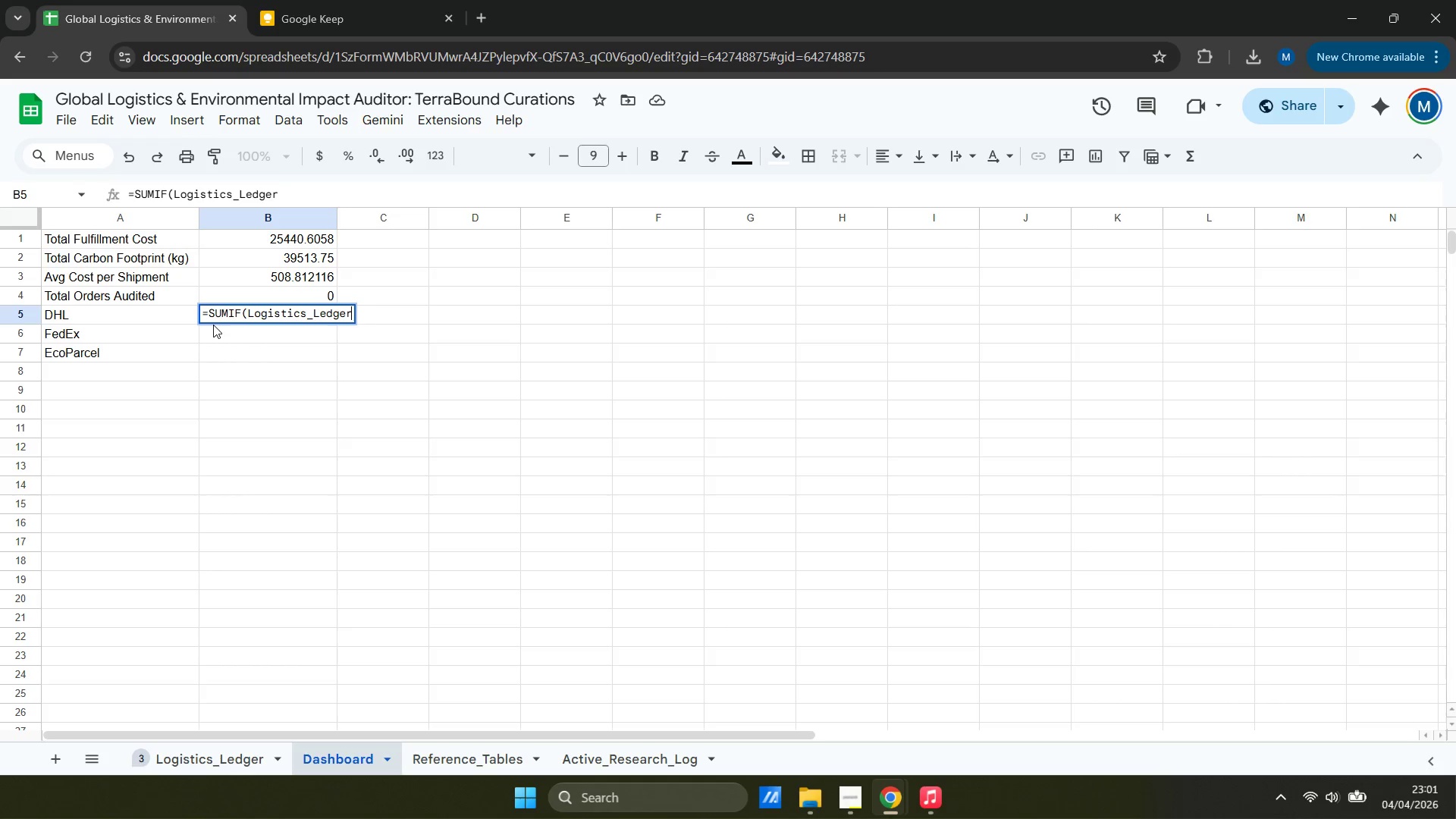 
type(!C:C,"DHL")
 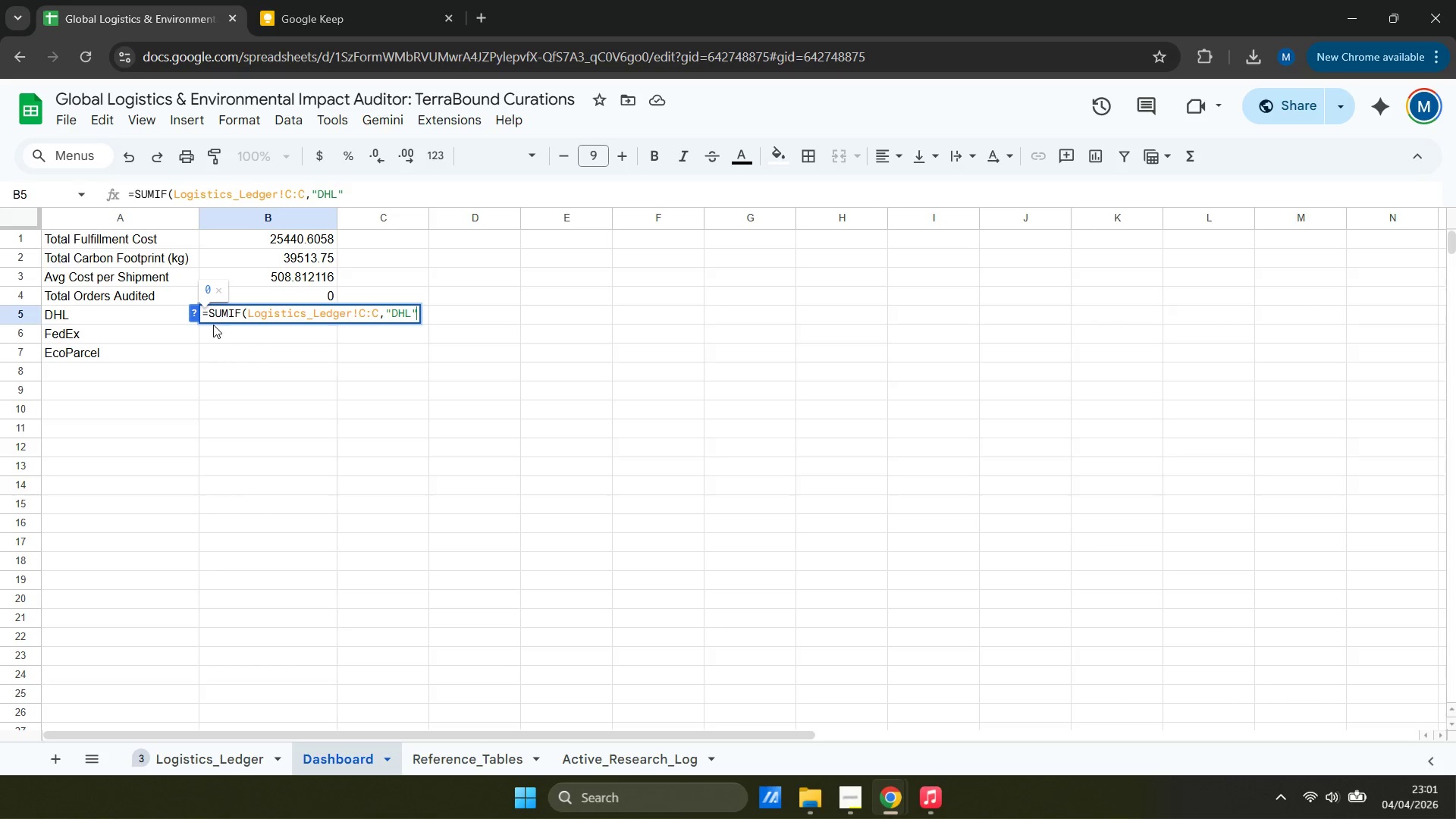 
wait(10.02)
 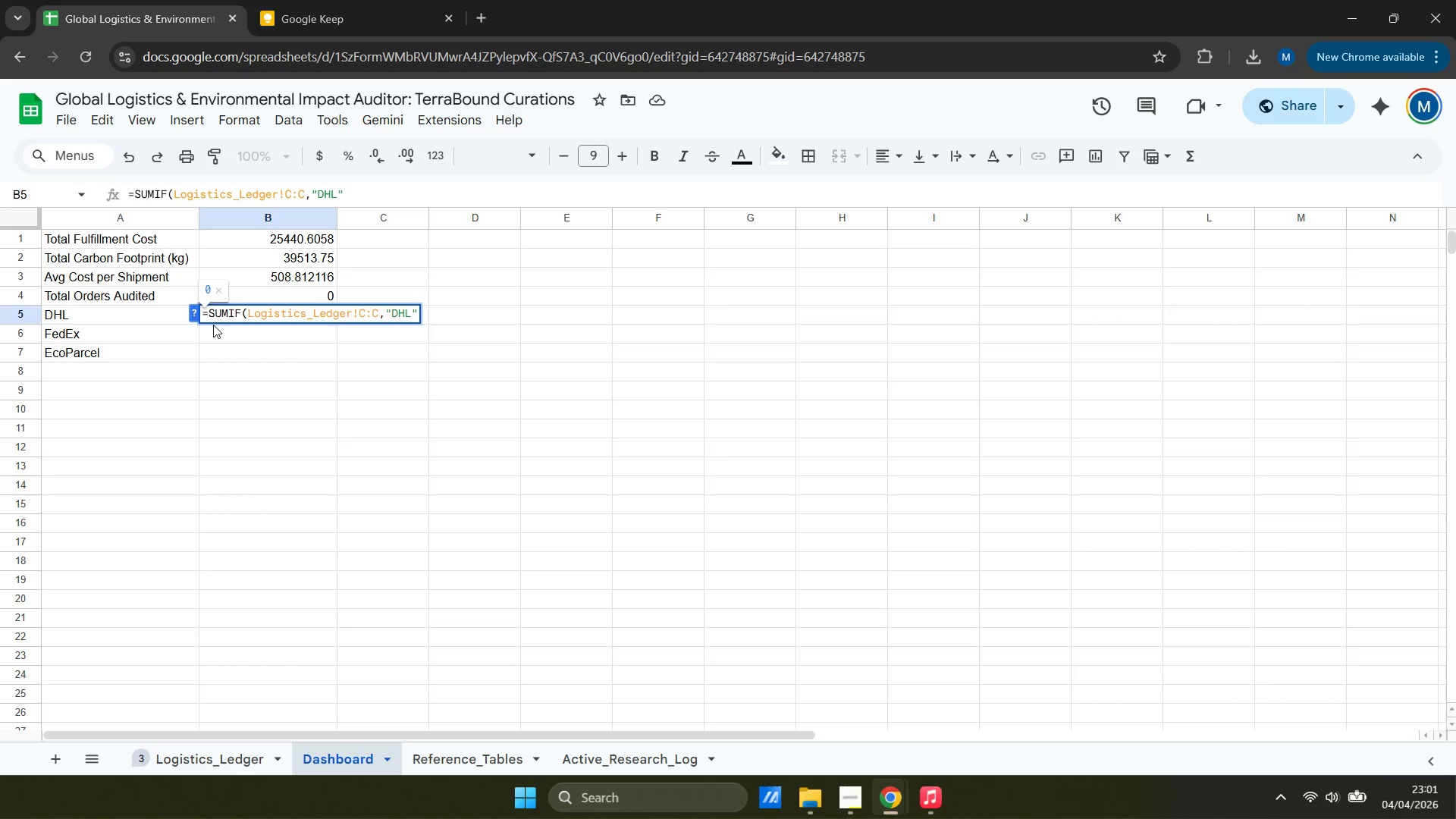 
key(Comma)
 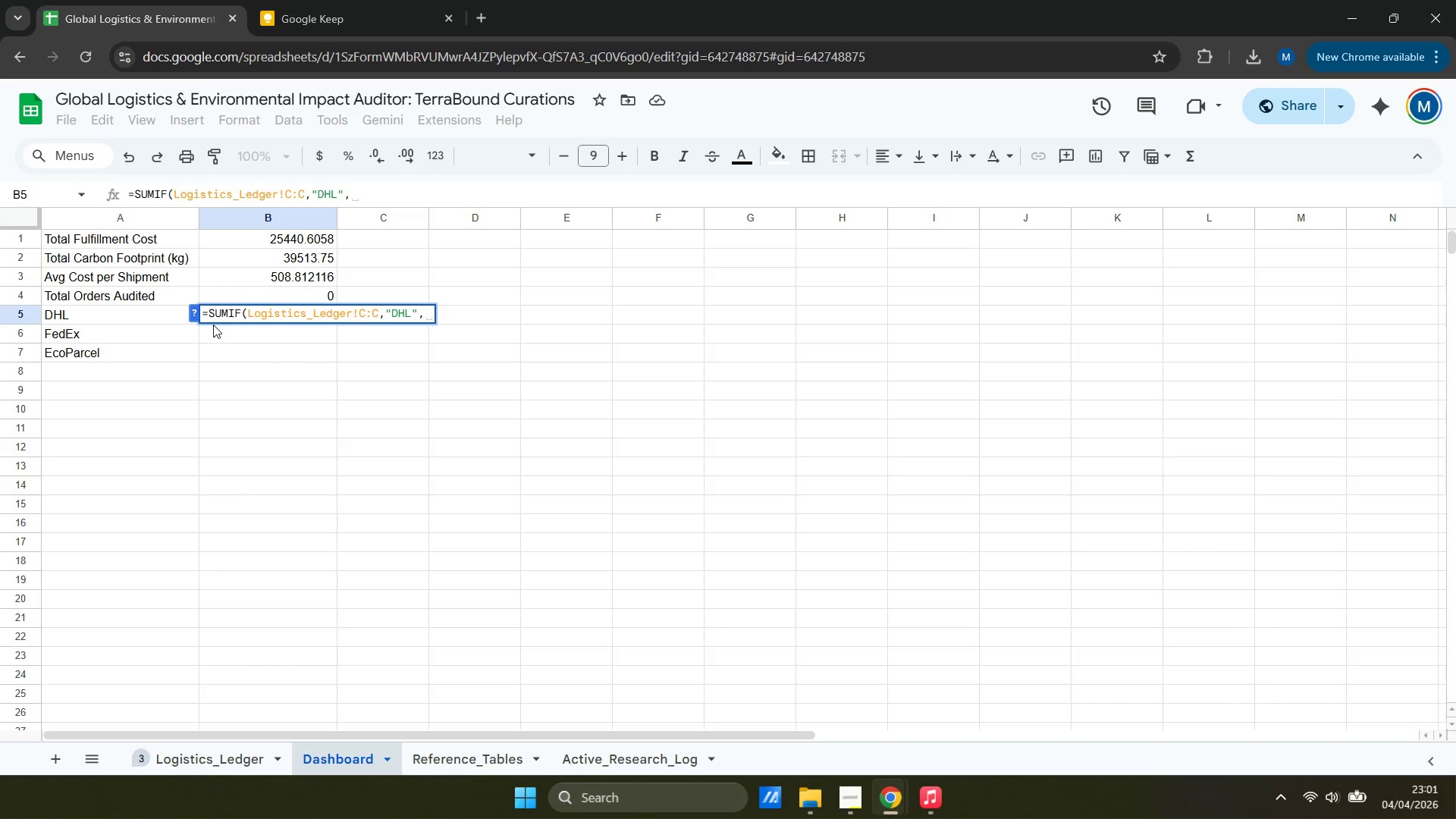 
key(ArrowLeft)
 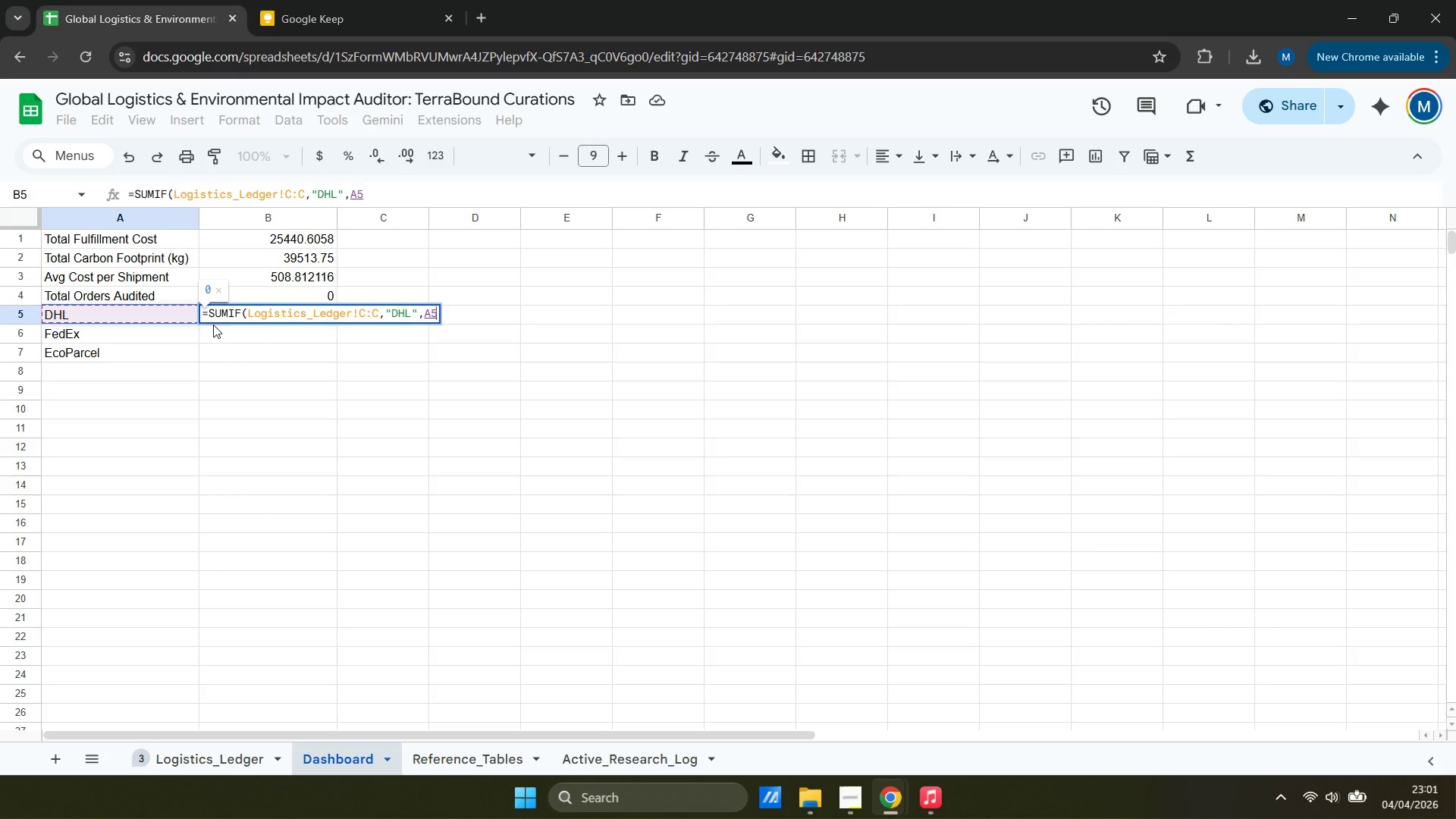 
key(ArrowLeft)
 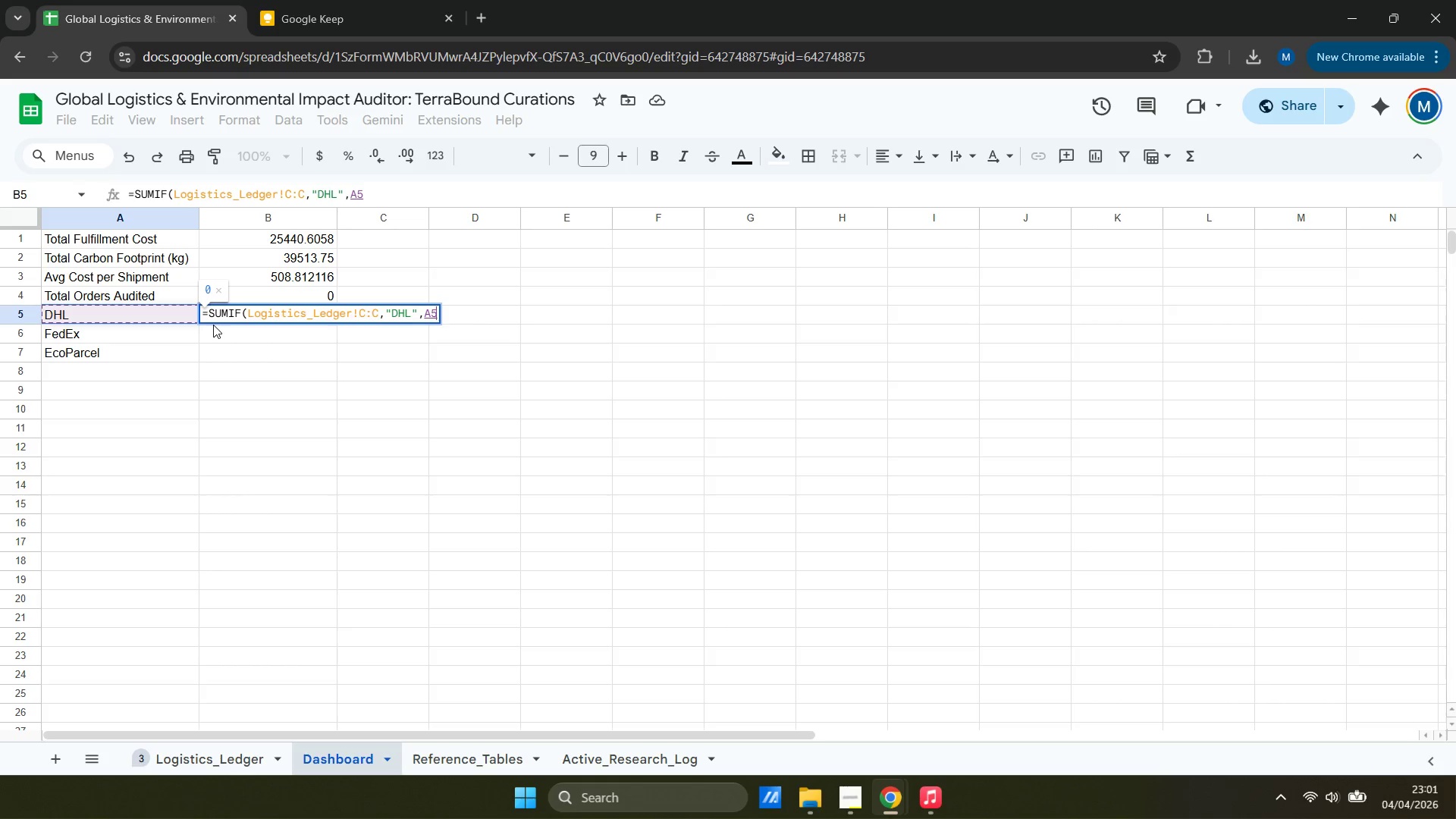 
key(ArrowLeft)
 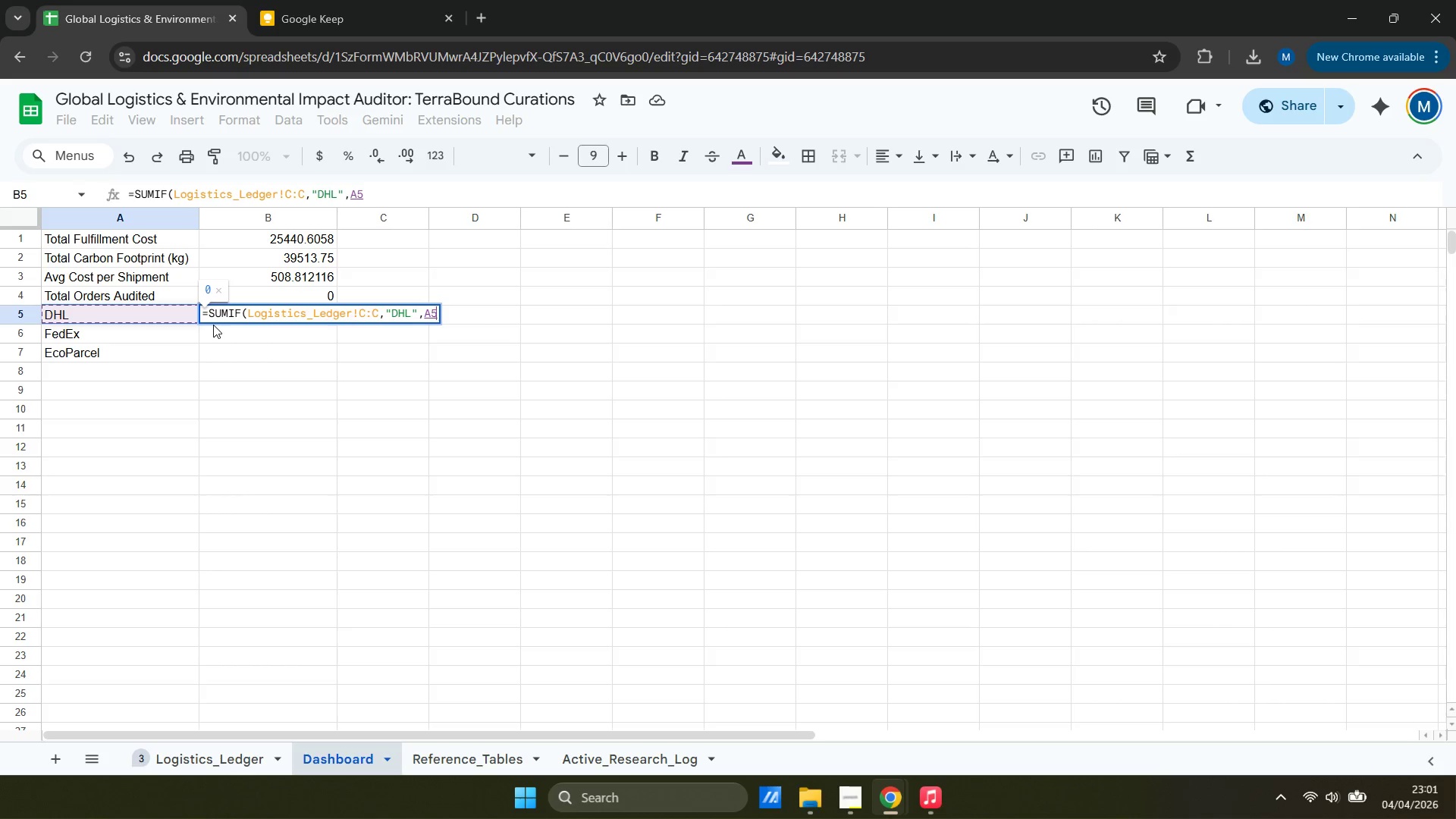 
key(ArrowRight)
 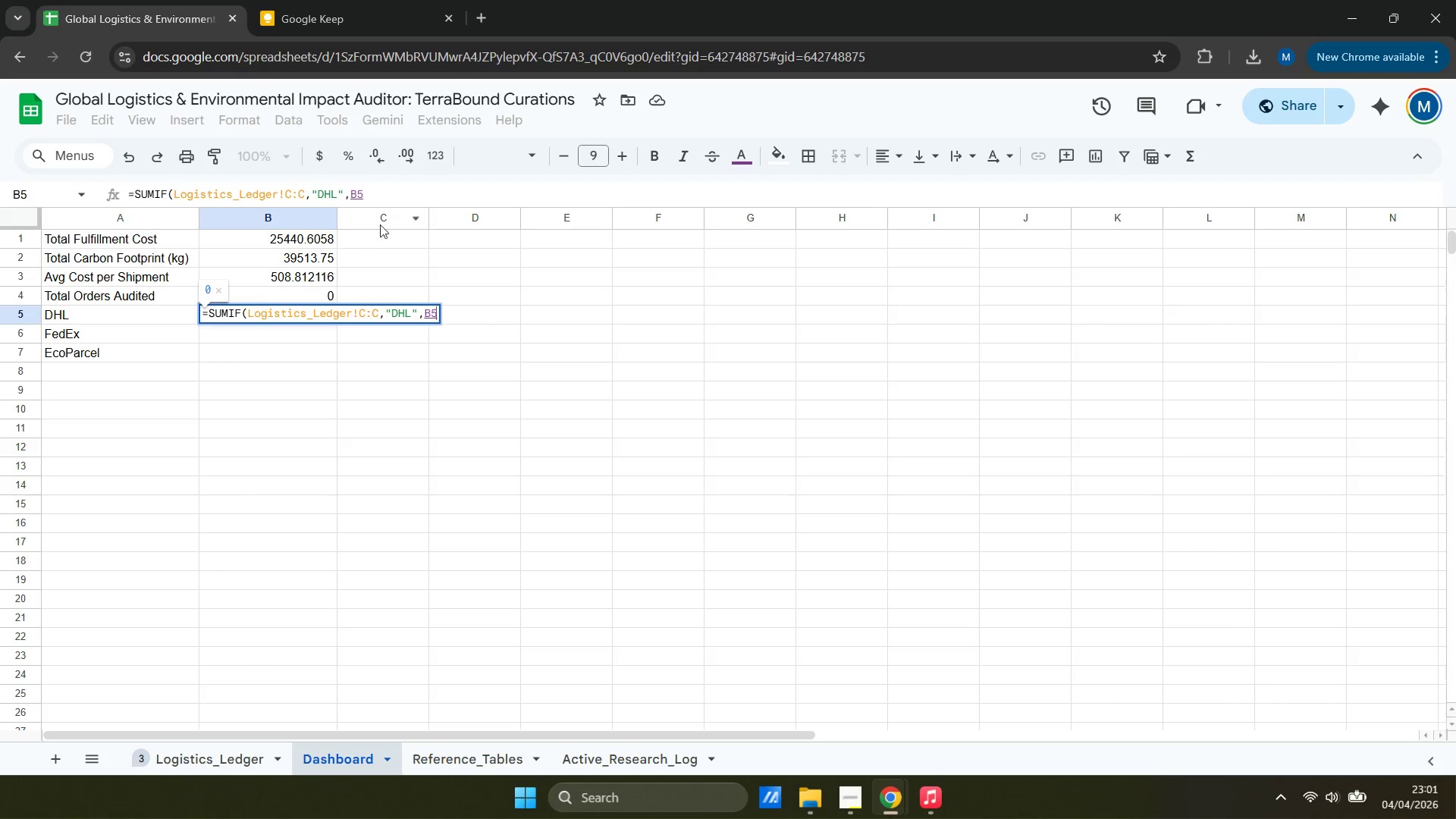 
left_click([403, 193])
 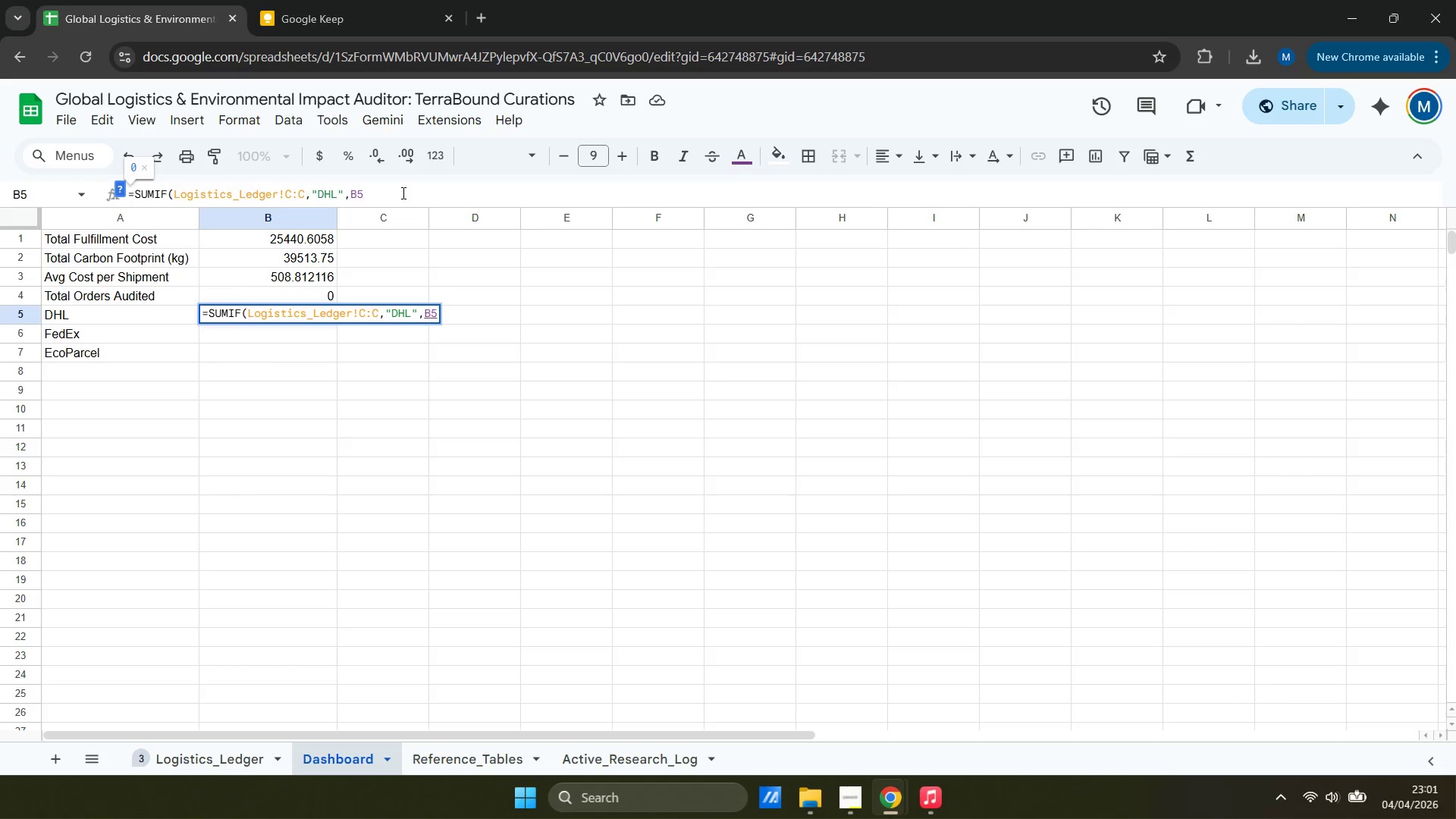 
key(Backspace)
 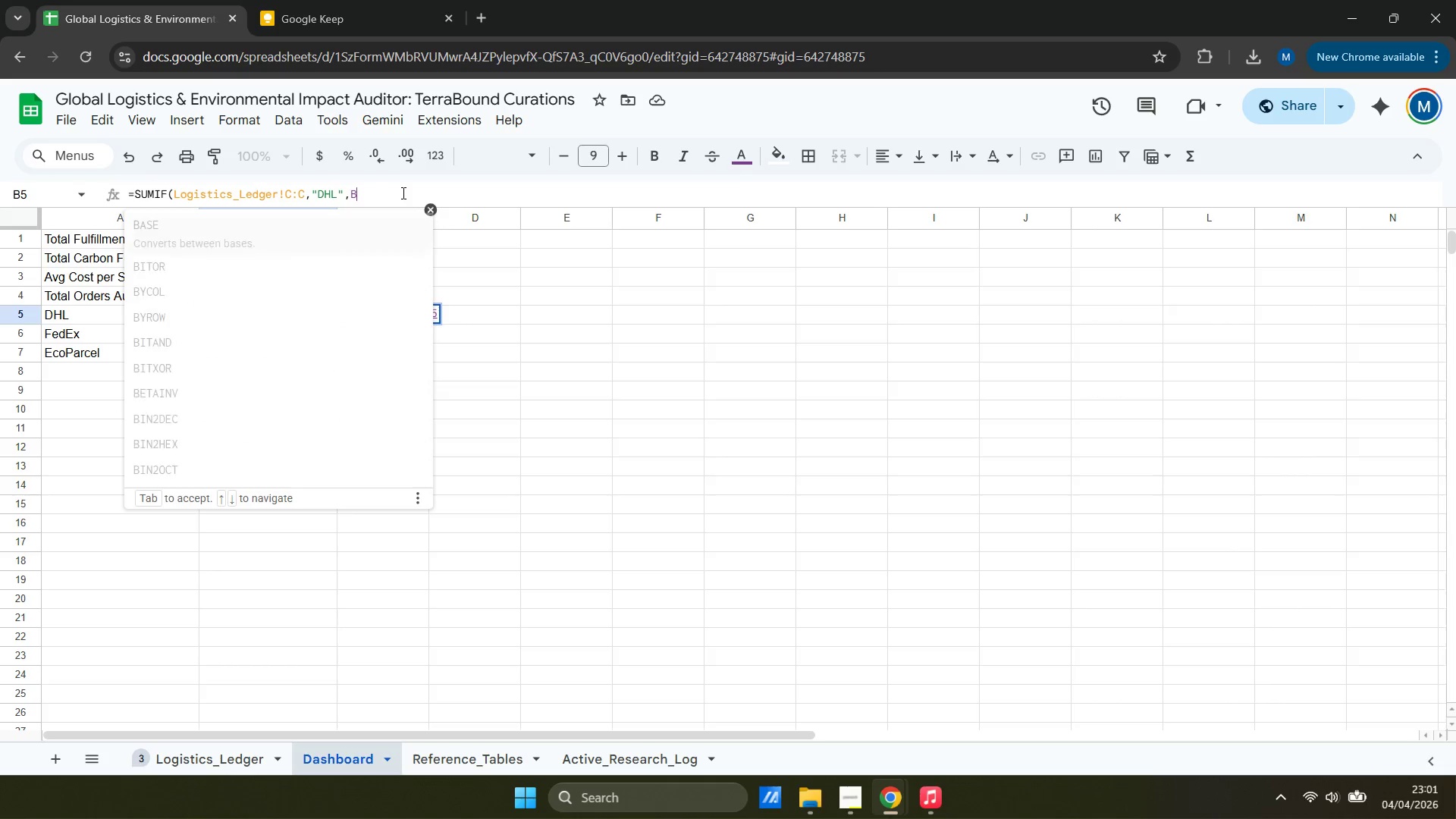 
key(Backspace)
 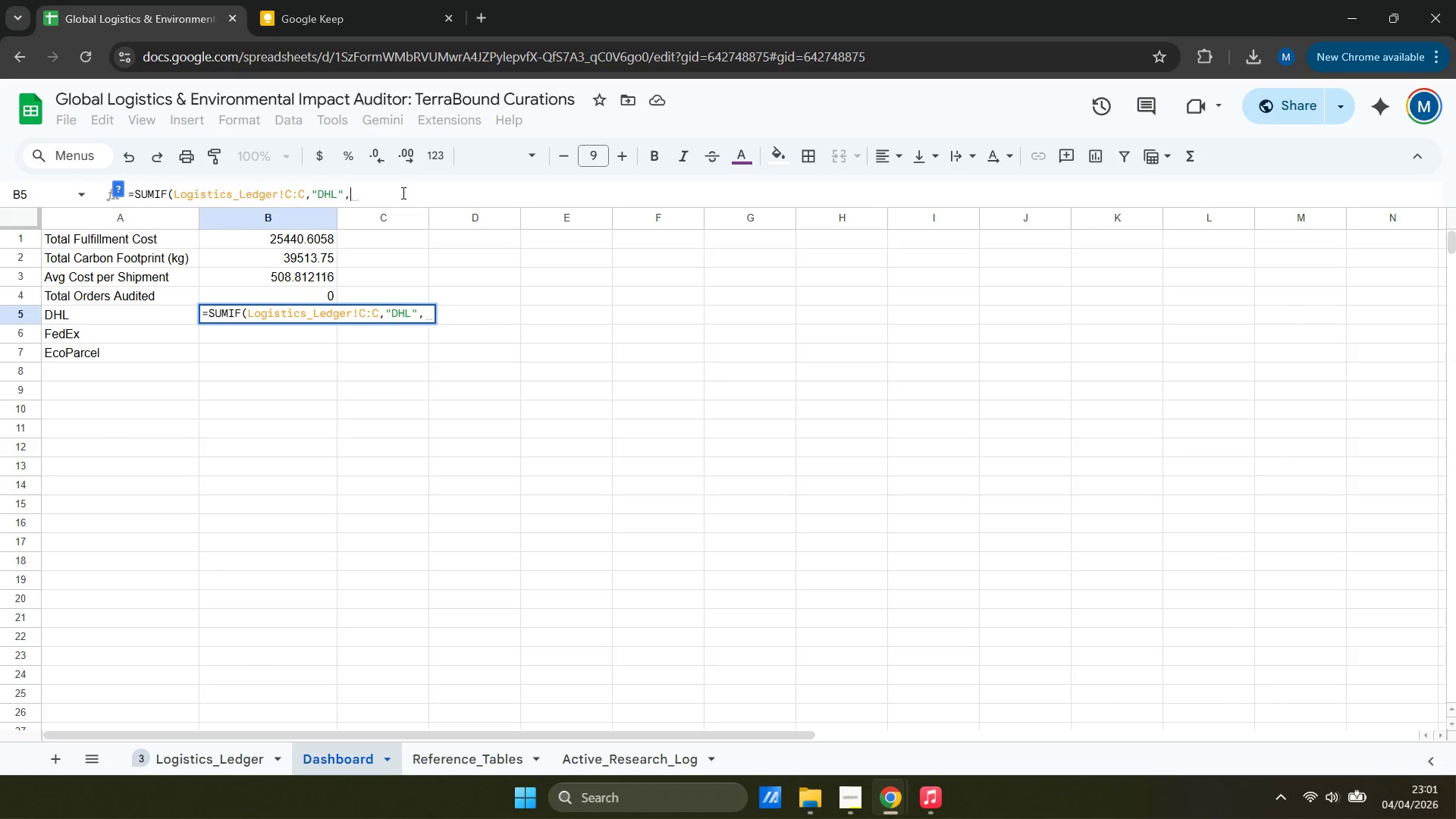 
type(Logistics_Ledger!J:J))
 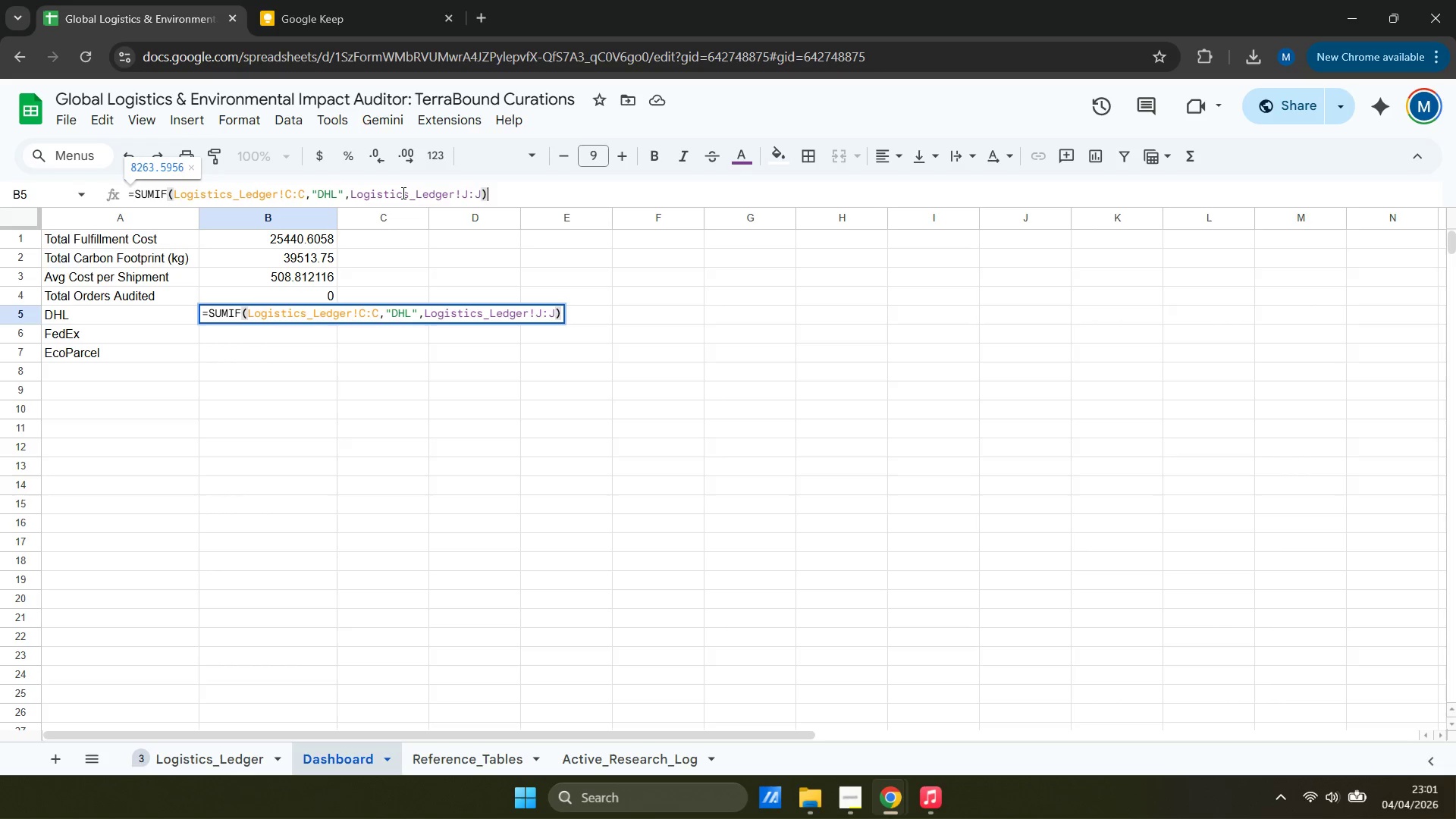 
key(Enter)
 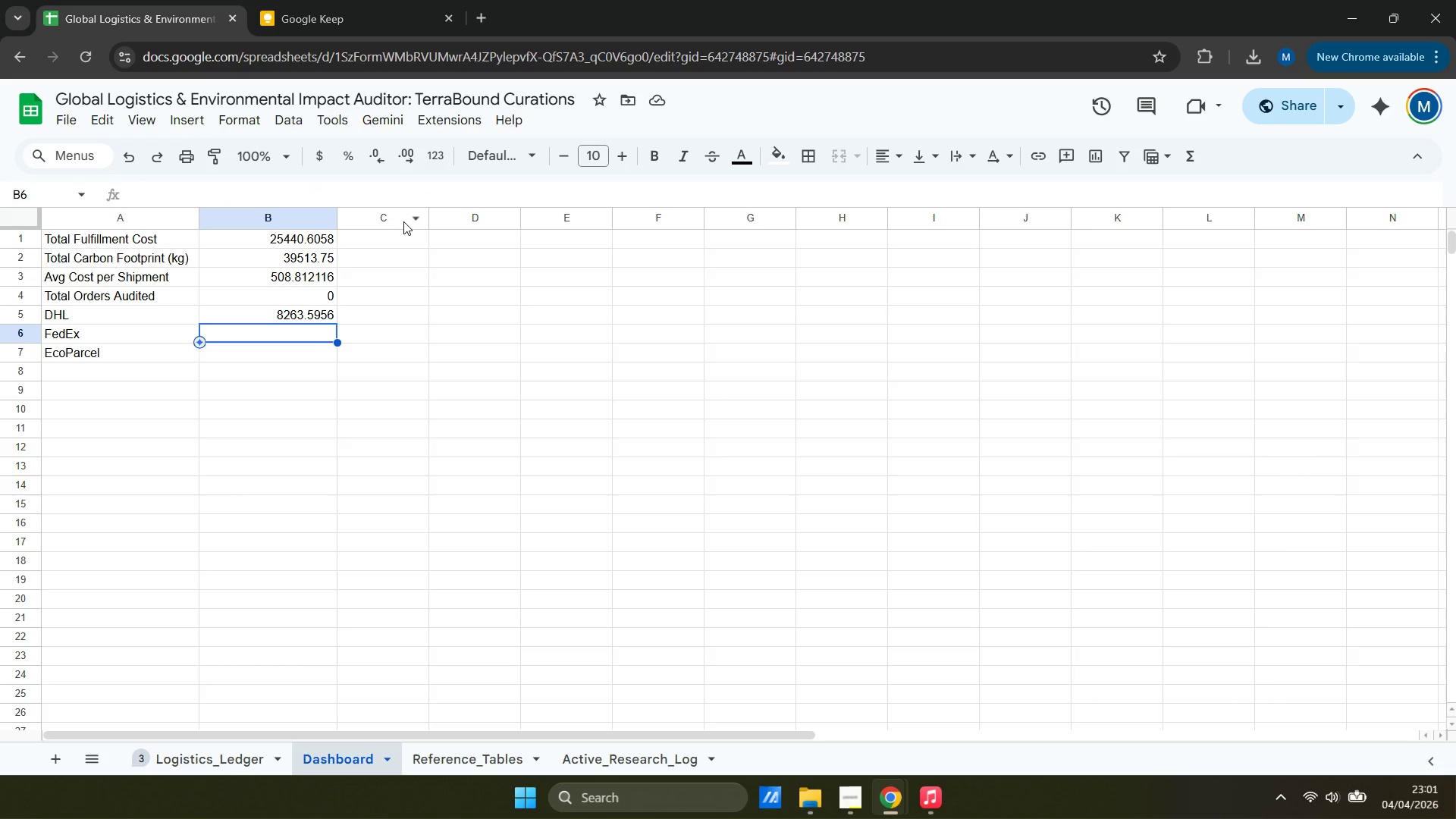 
wait(7.31)
 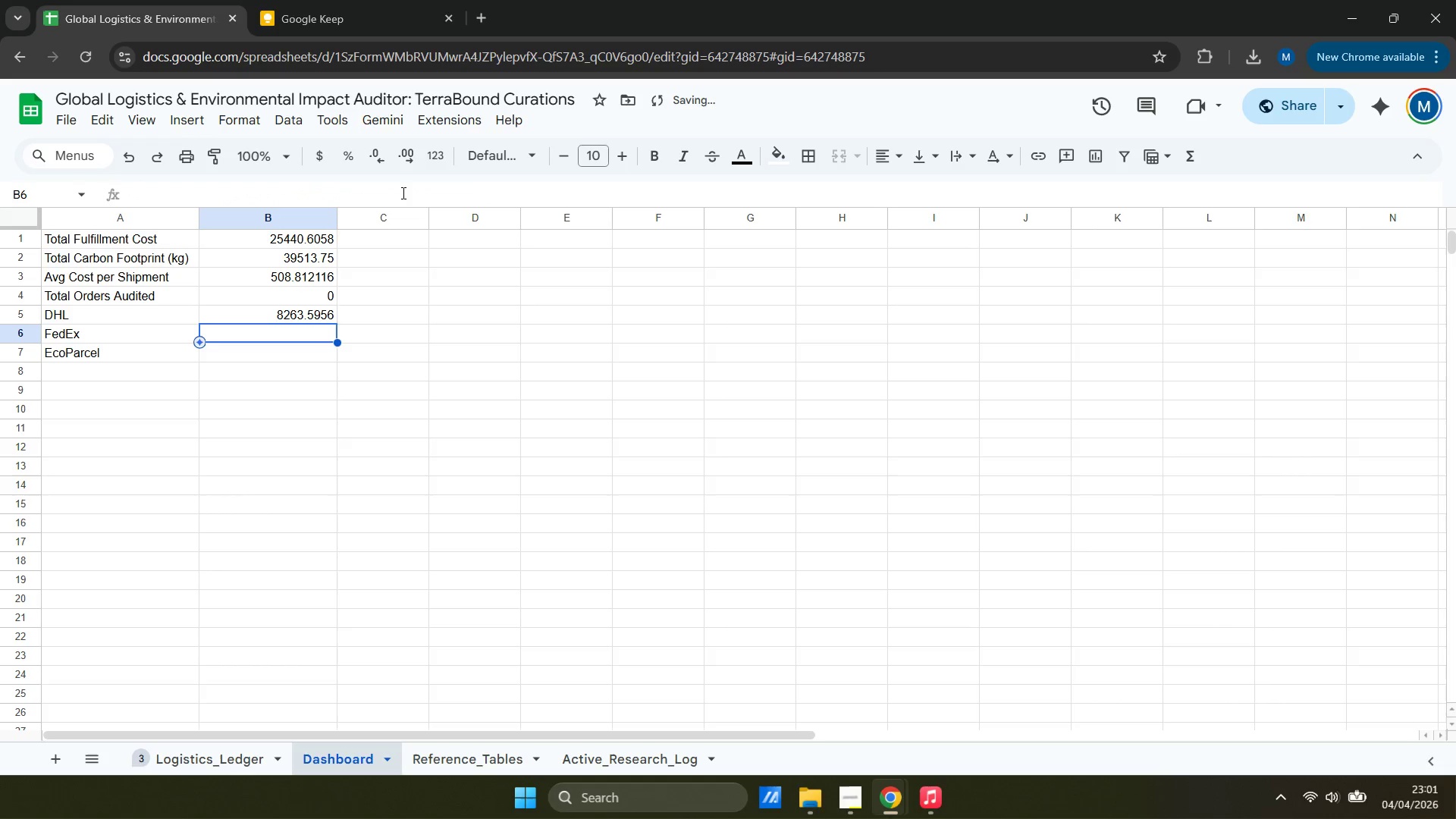 
left_click([287, 314])
 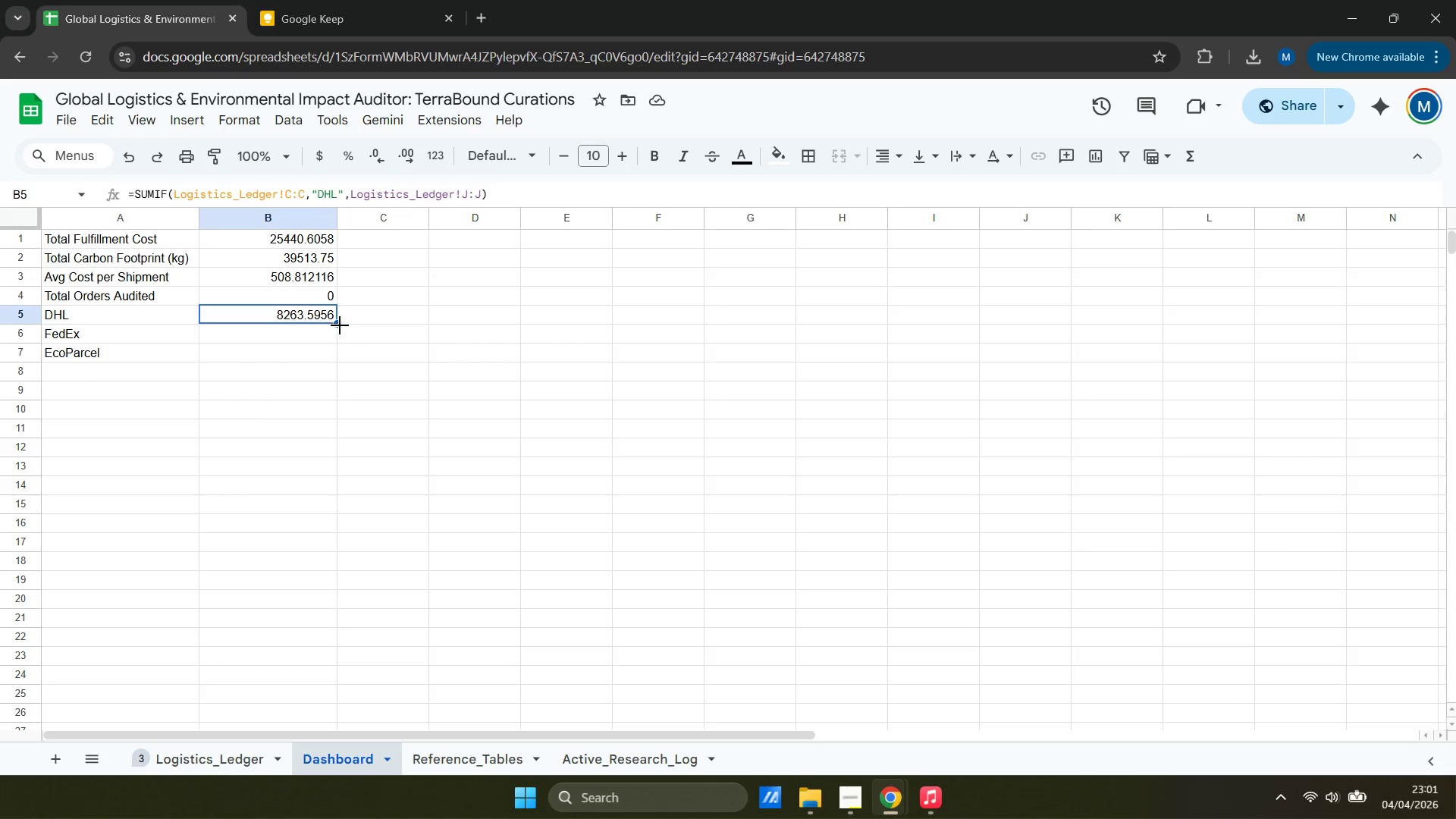 
left_click_drag(start_coordinate=[339, 325], to_coordinate=[328, 354])
 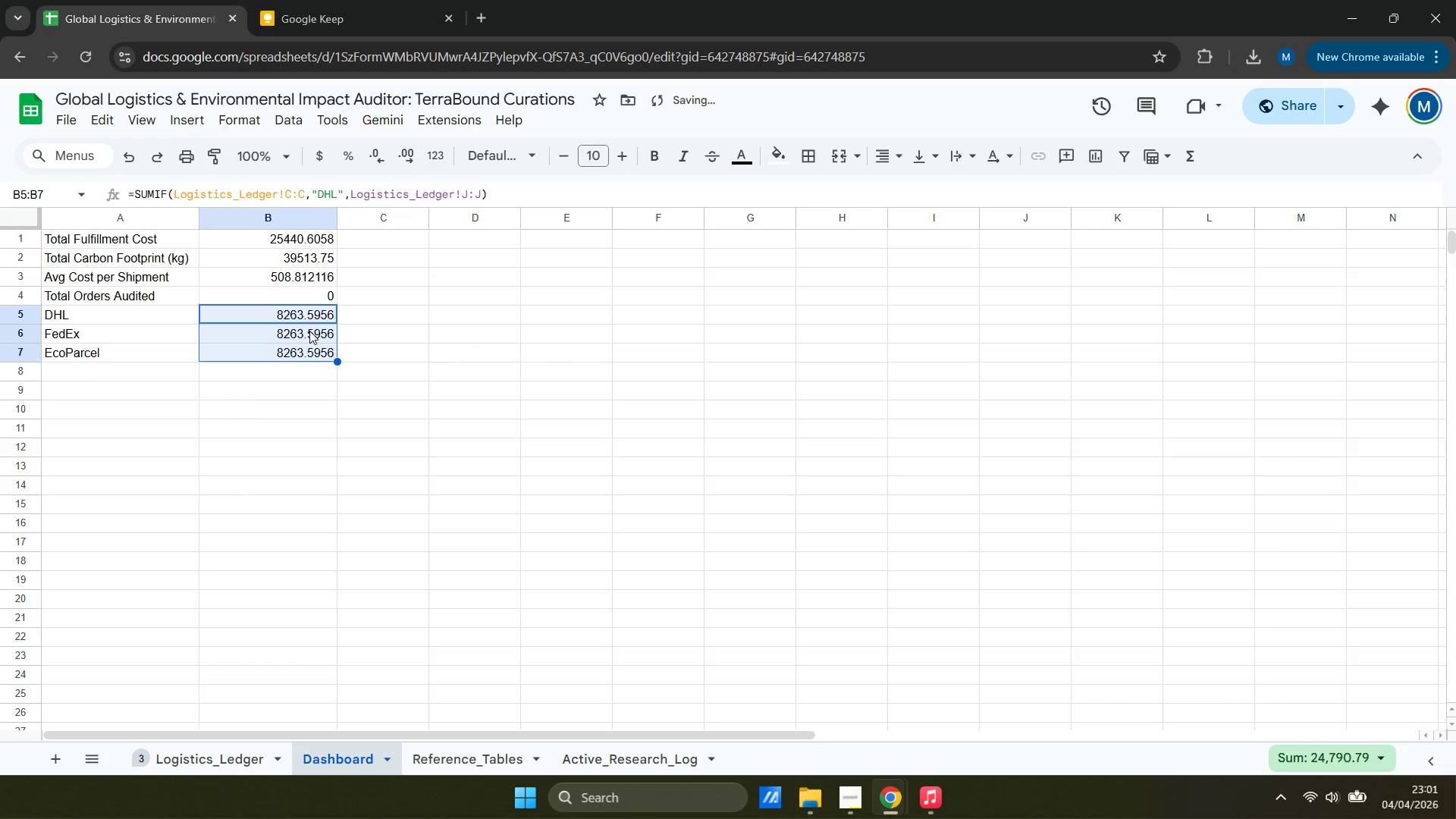 
left_click([309, 331])
 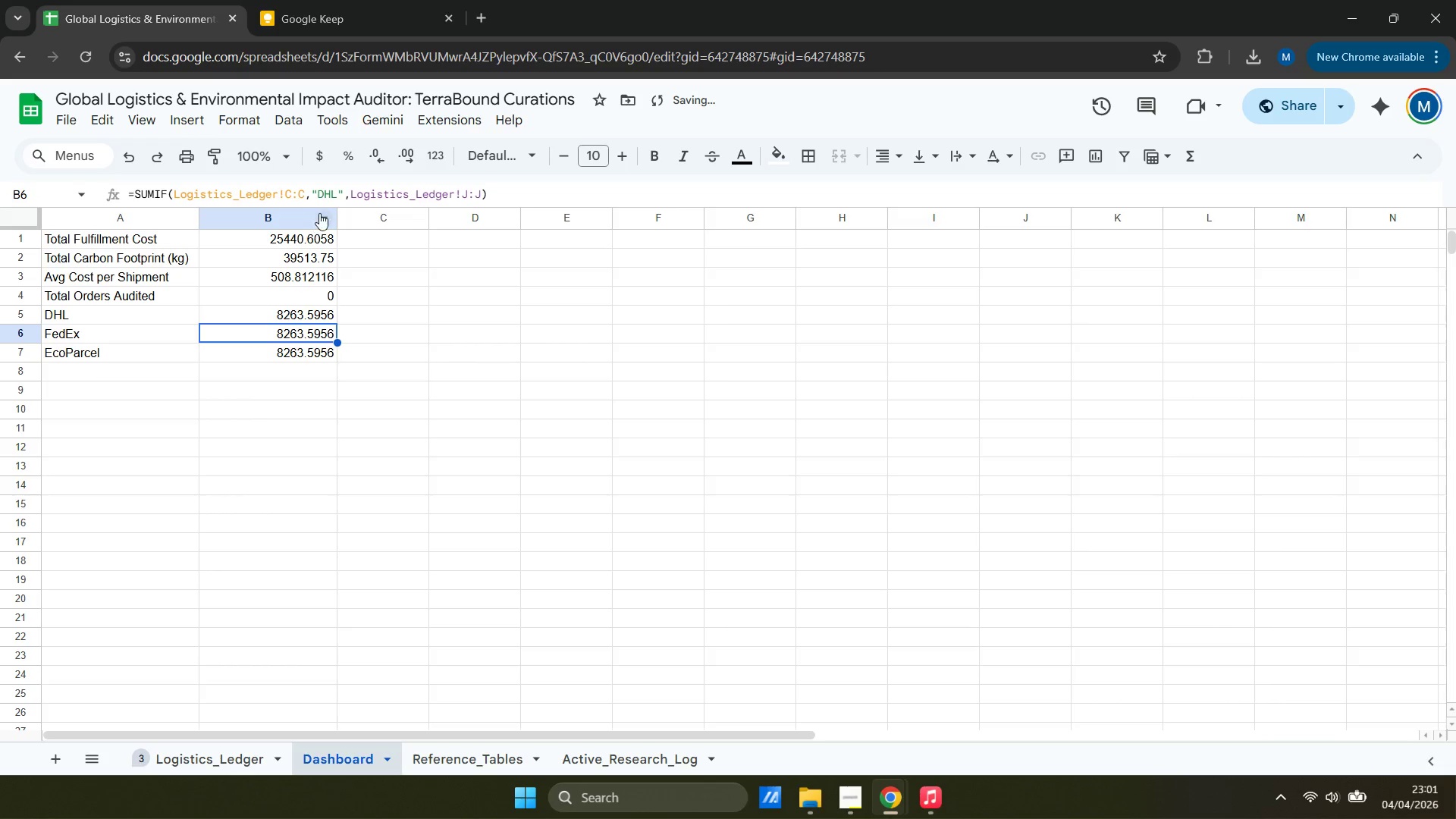 
left_click([337, 193])
 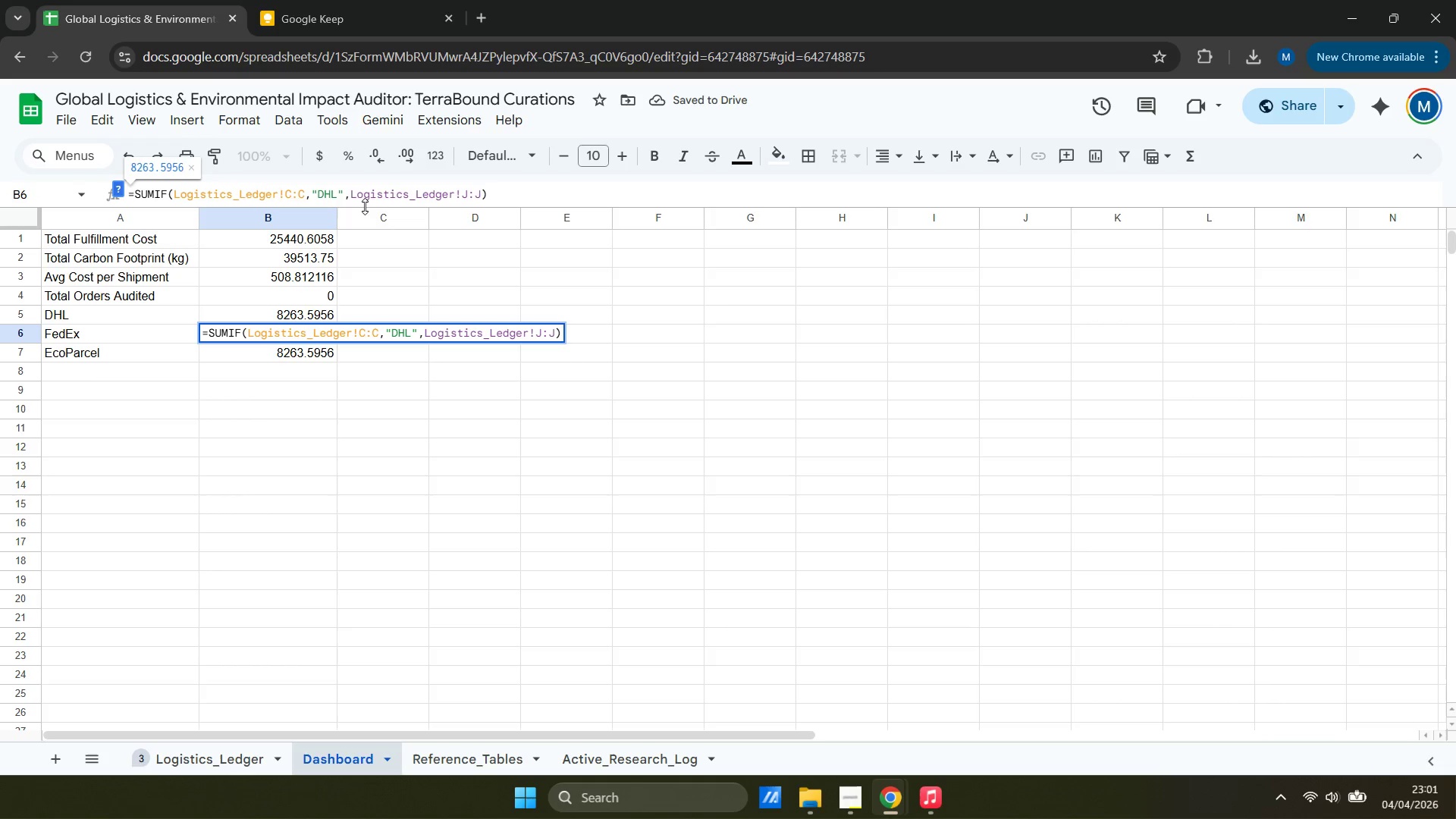 
key(Backspace)
key(Backspace)
key(Backspace)
type(FedEx)
 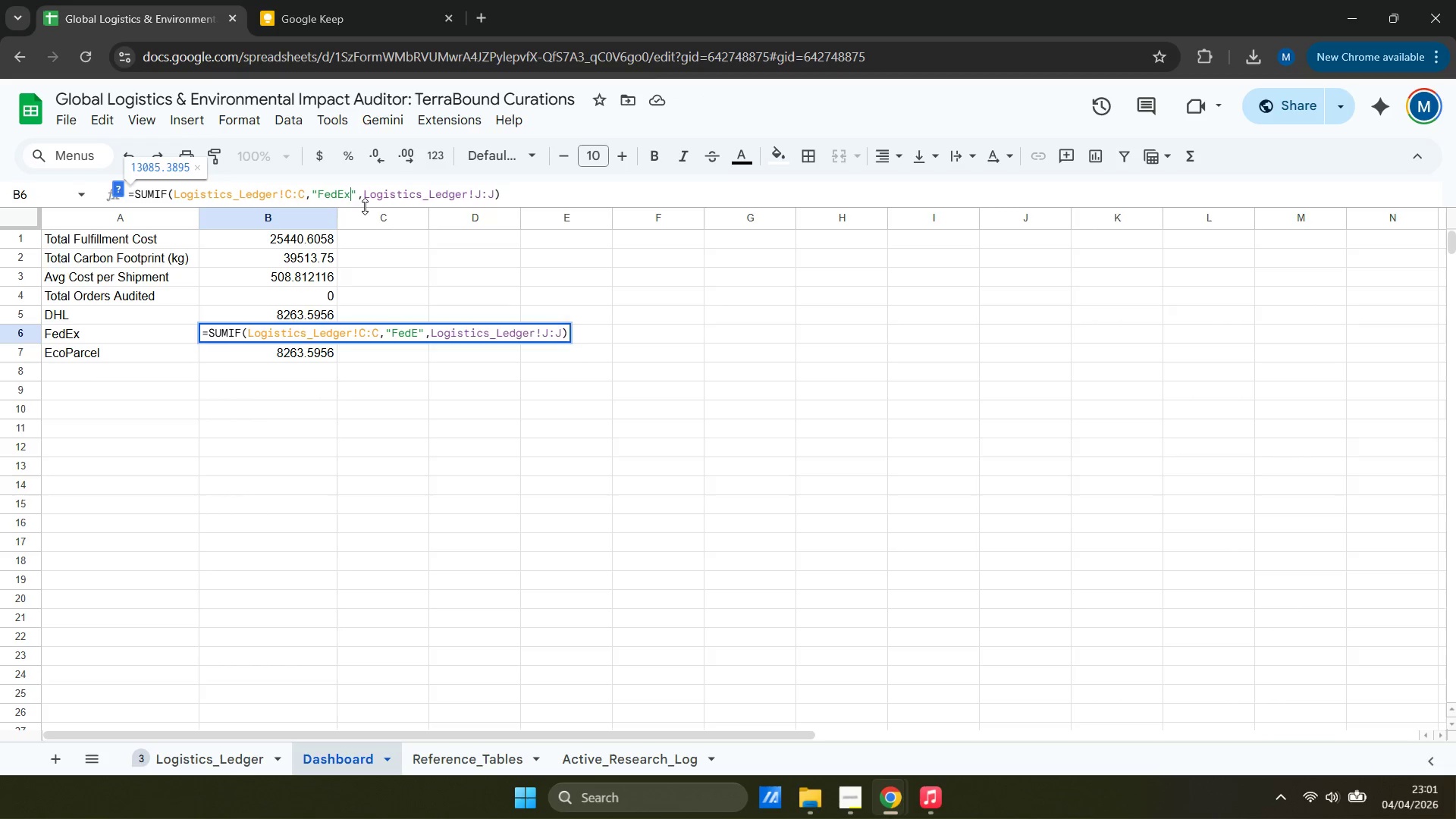 
key(Enter)
 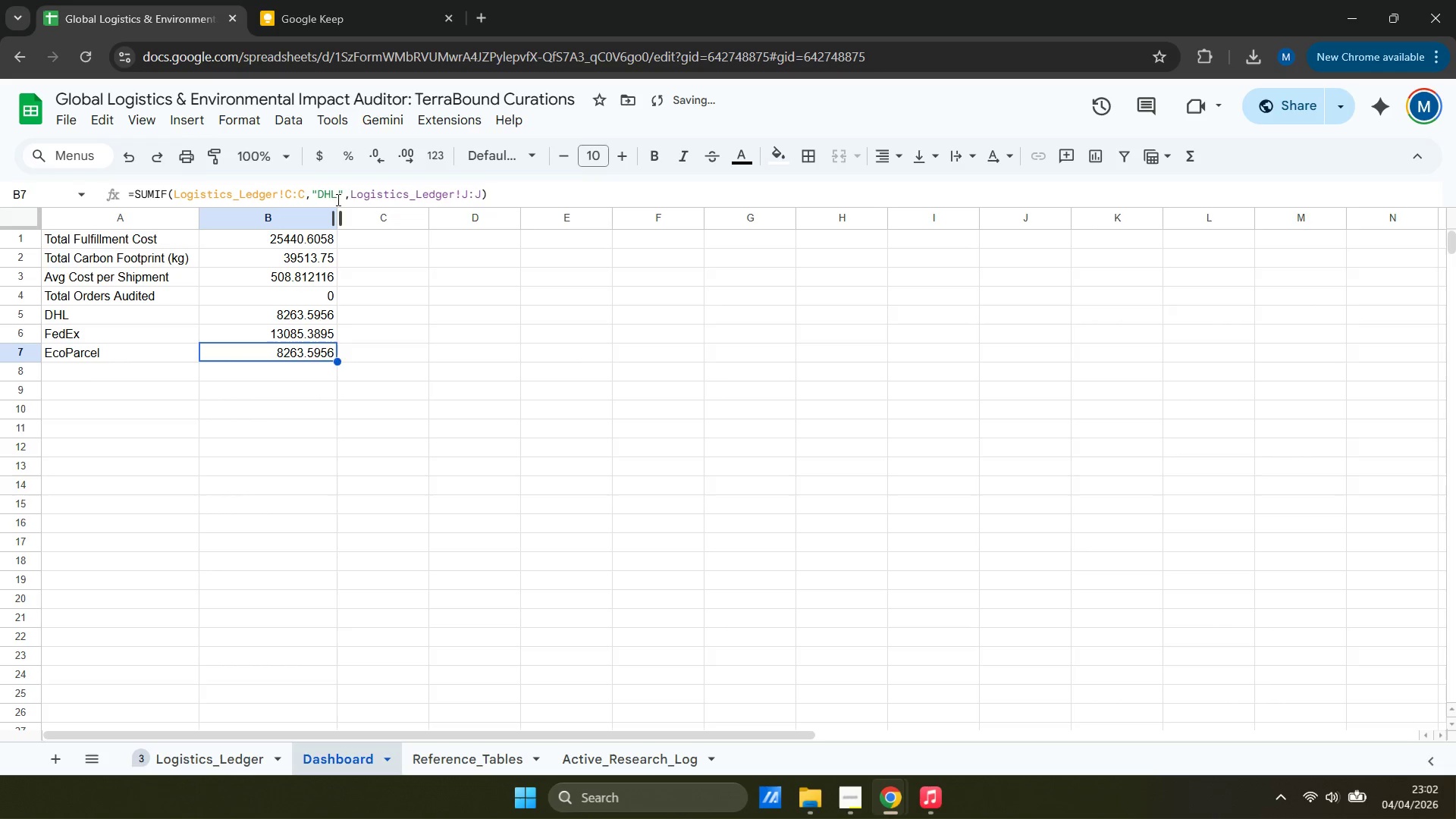 
key(Backspace)
key(Backspace)
key(Backspace)
type(EcoParcel)
 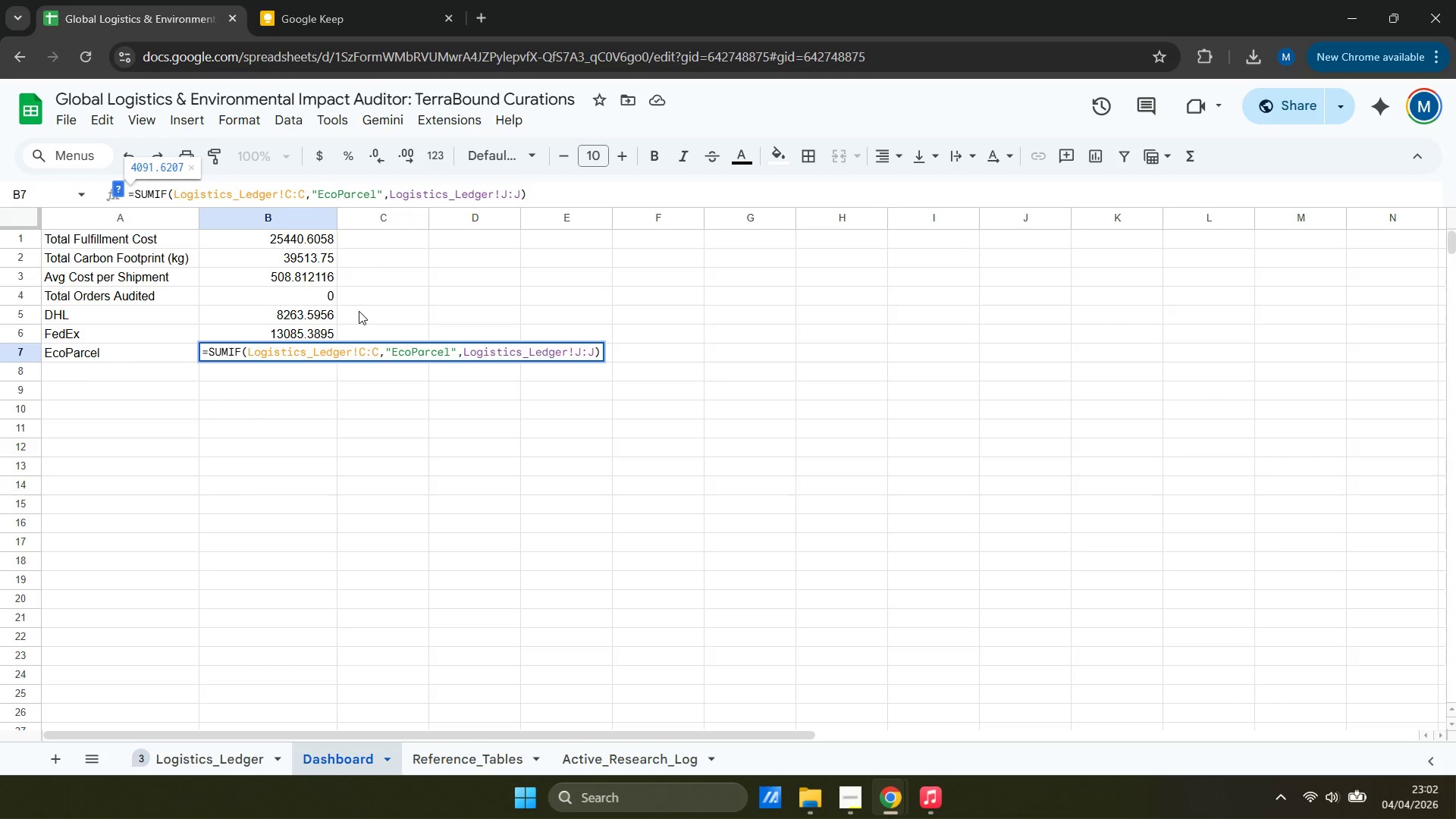 
wait(10.38)
 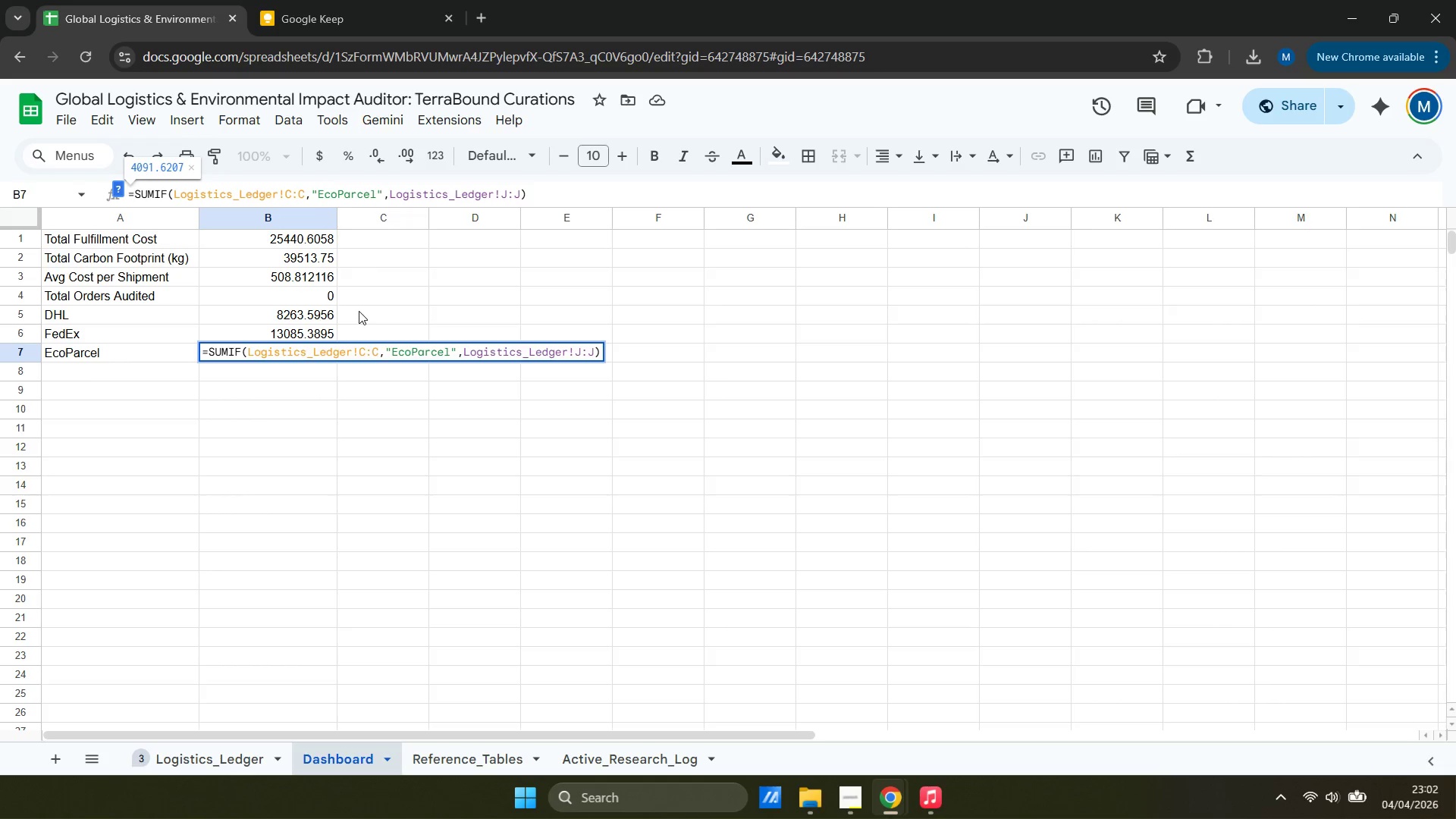 
left_click([371, 310])
 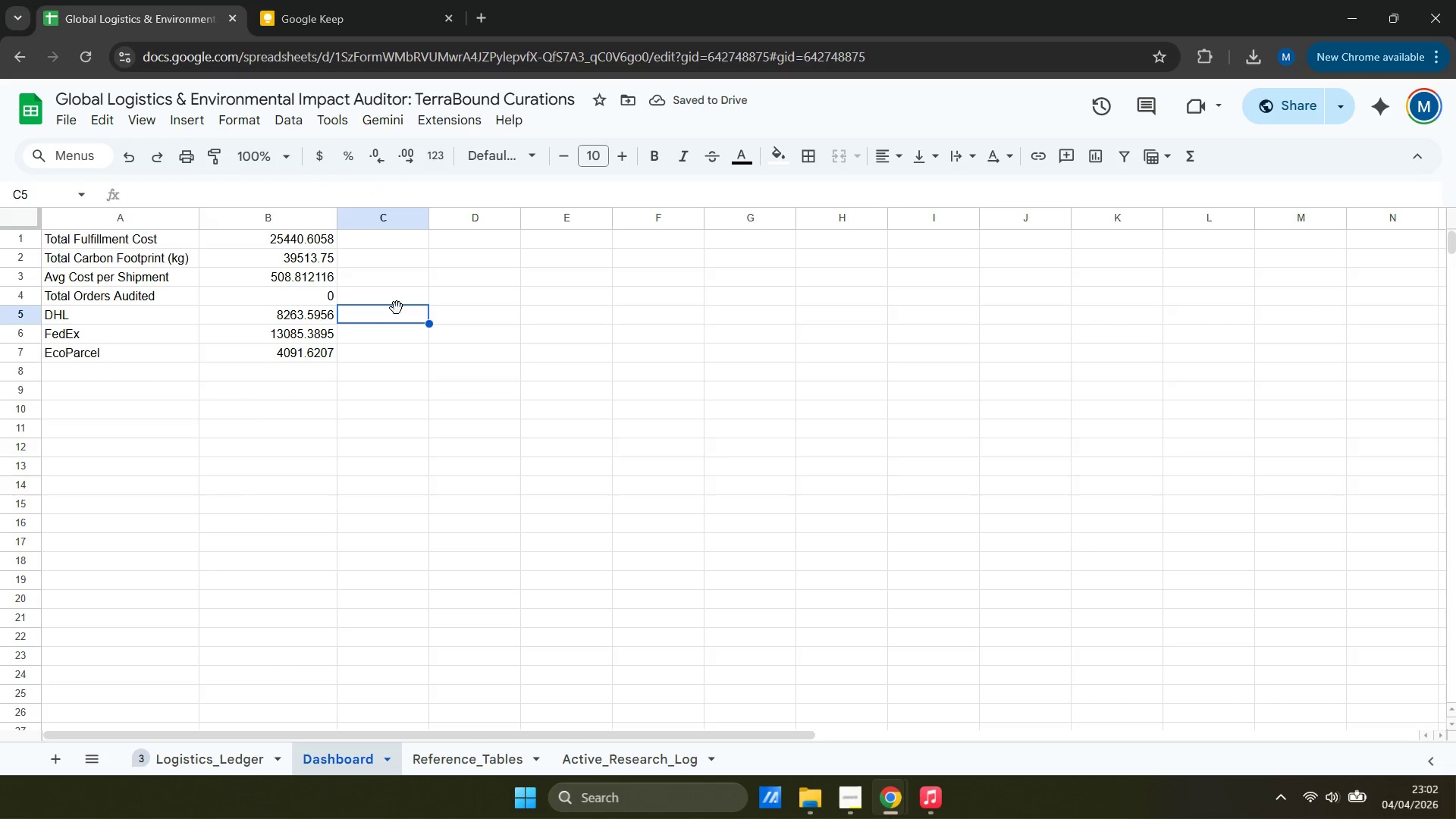 
type(=sumif)
 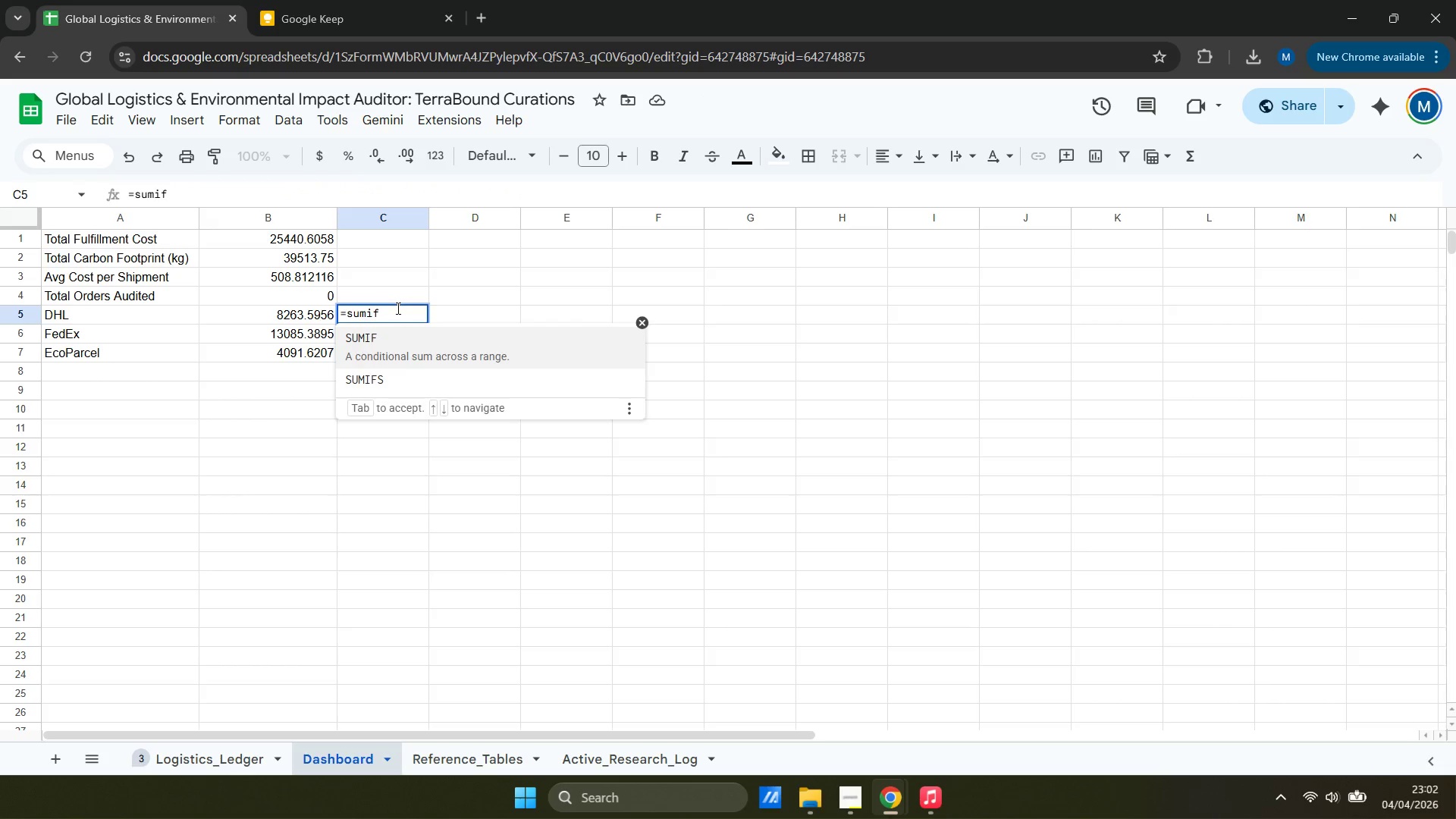 
key(Enter)
 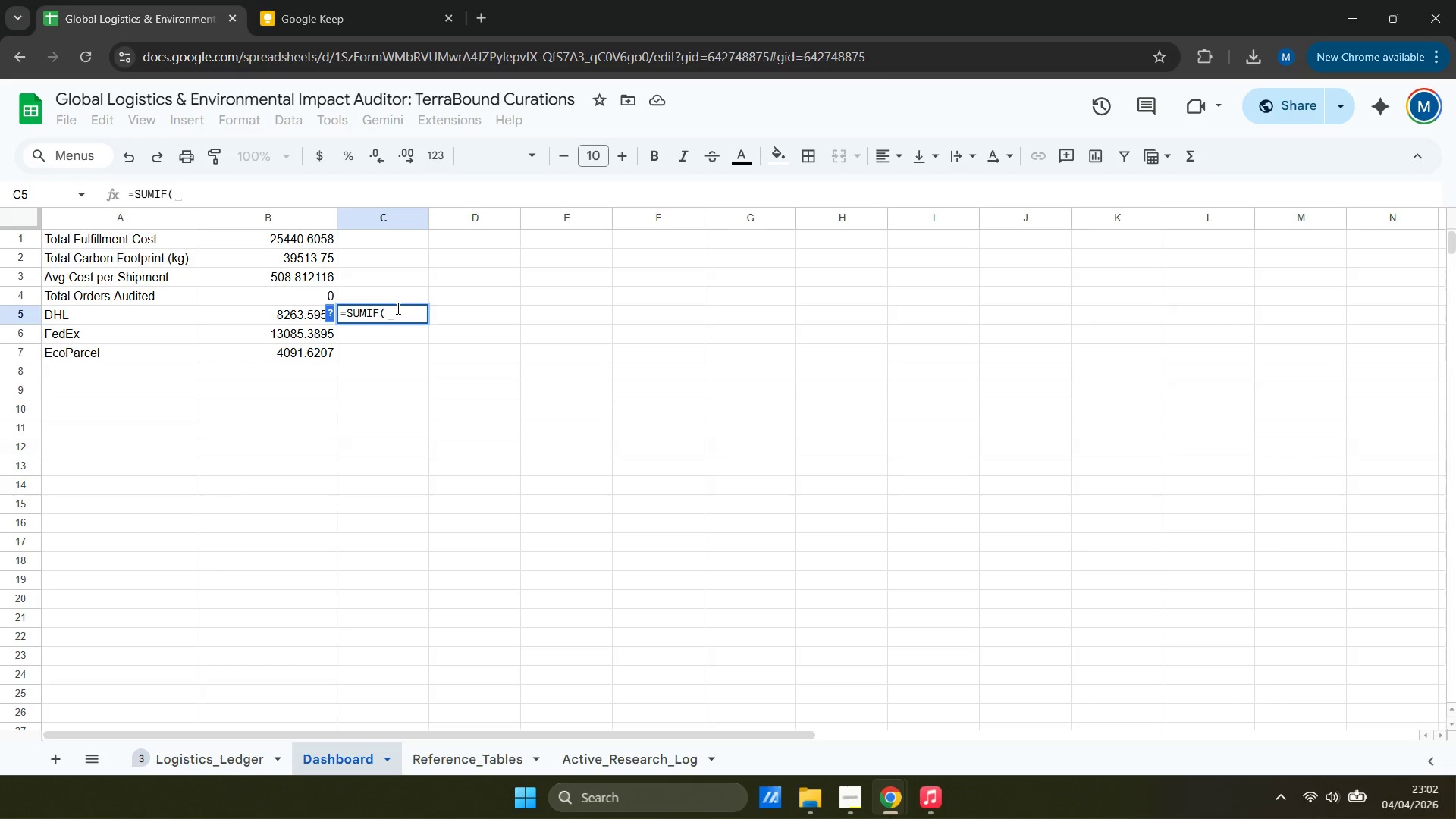 
type(LO)
key(Backspace)
type(ogistics_Ledger!C:C,"DHL", )
key(Backspace)
type( )
key(Backspace)
type(LO)
key(Backspace)
type(ogistics_Ledger)
 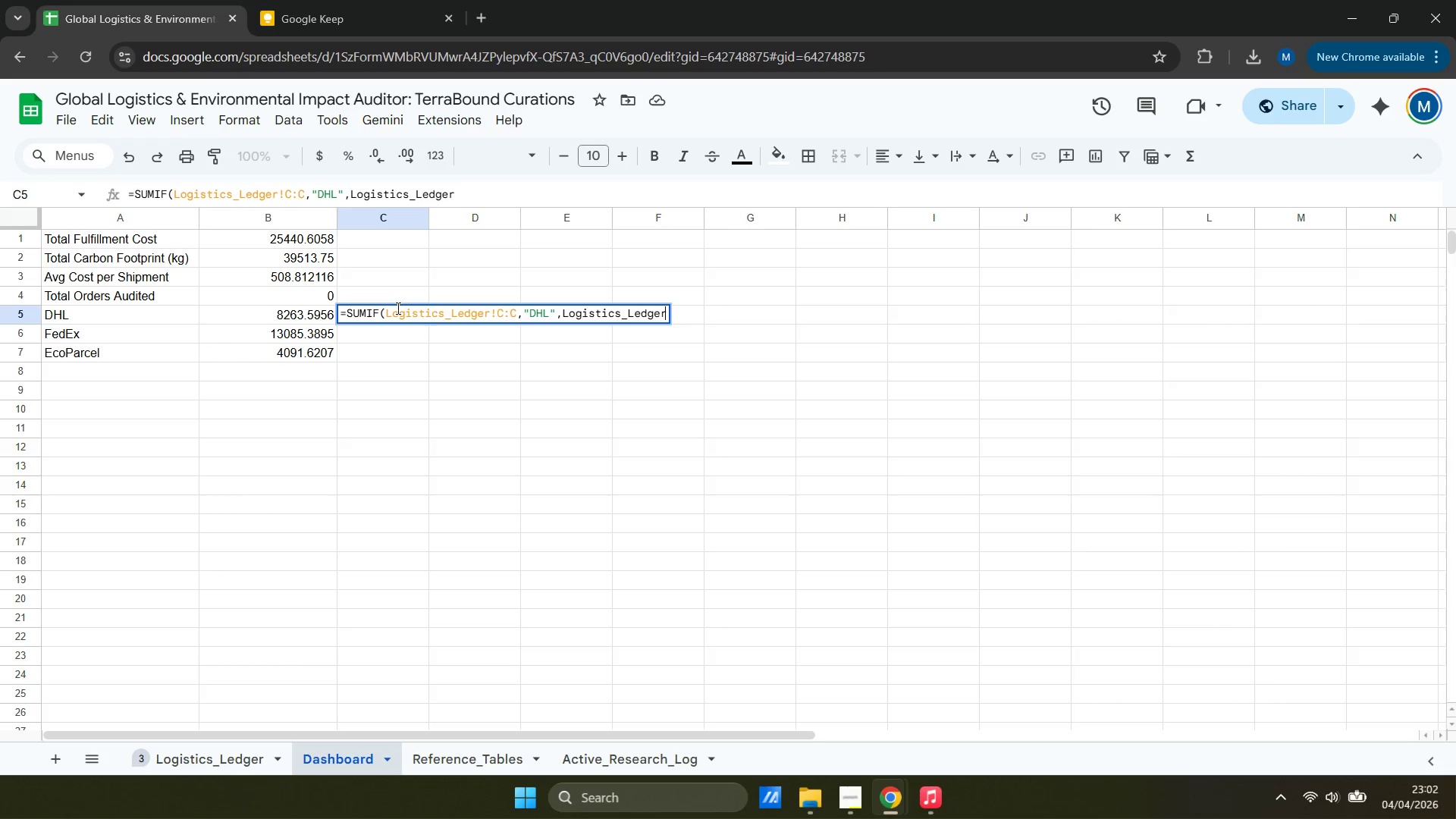 
type(!K:K))
 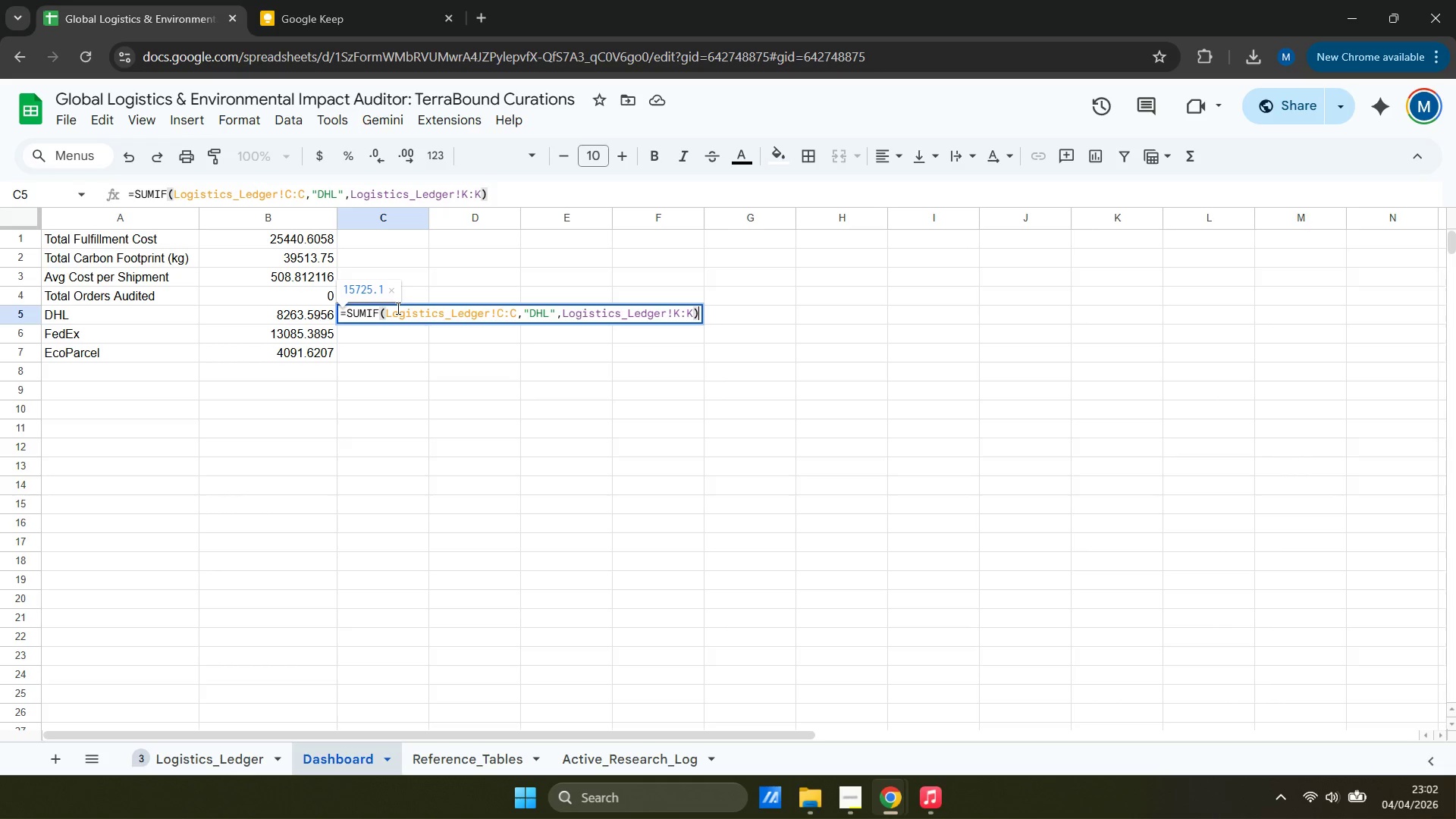 
hold_key(key=Enter, duration=11.53)
 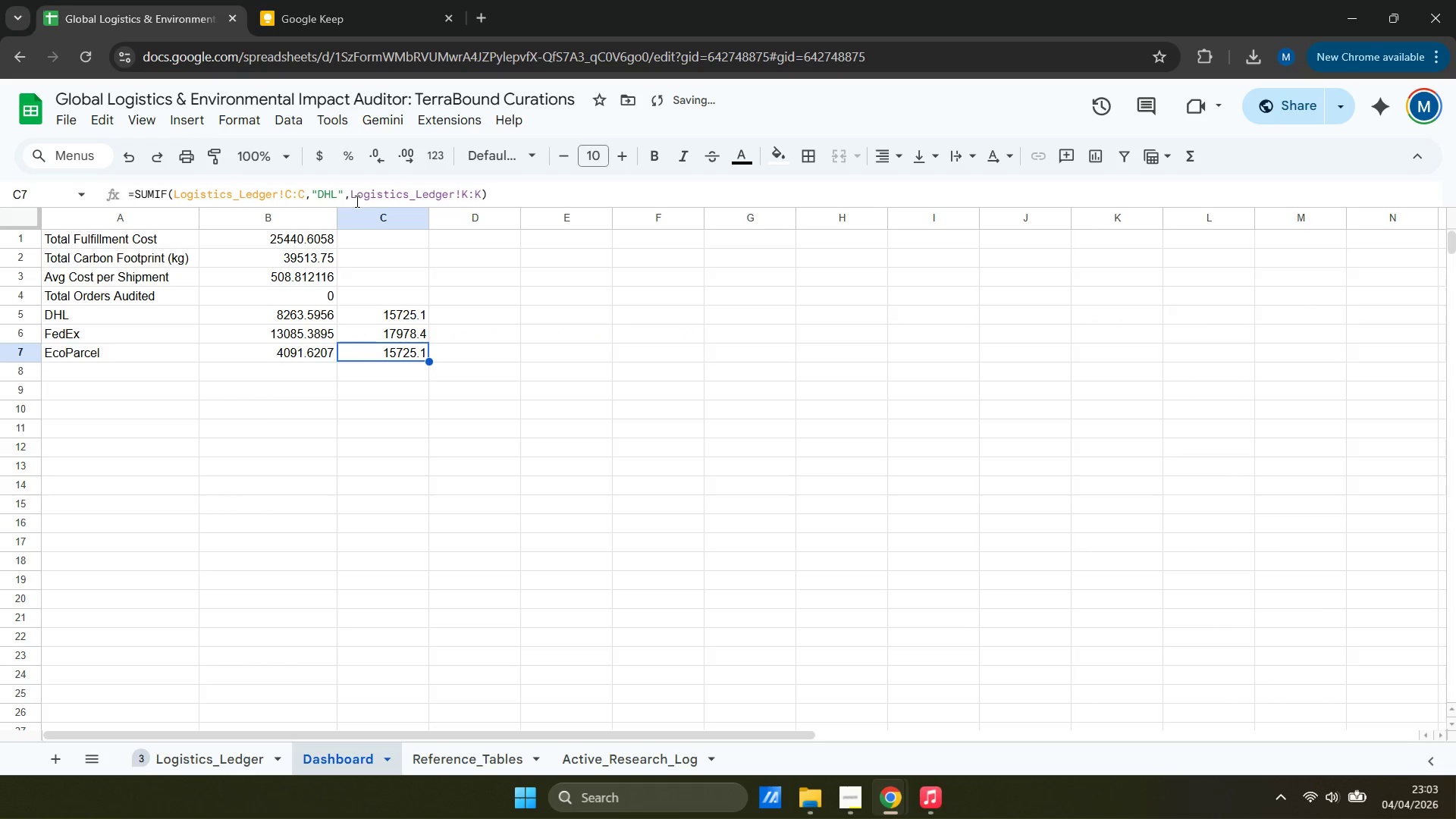 
left_click([396, 308])
 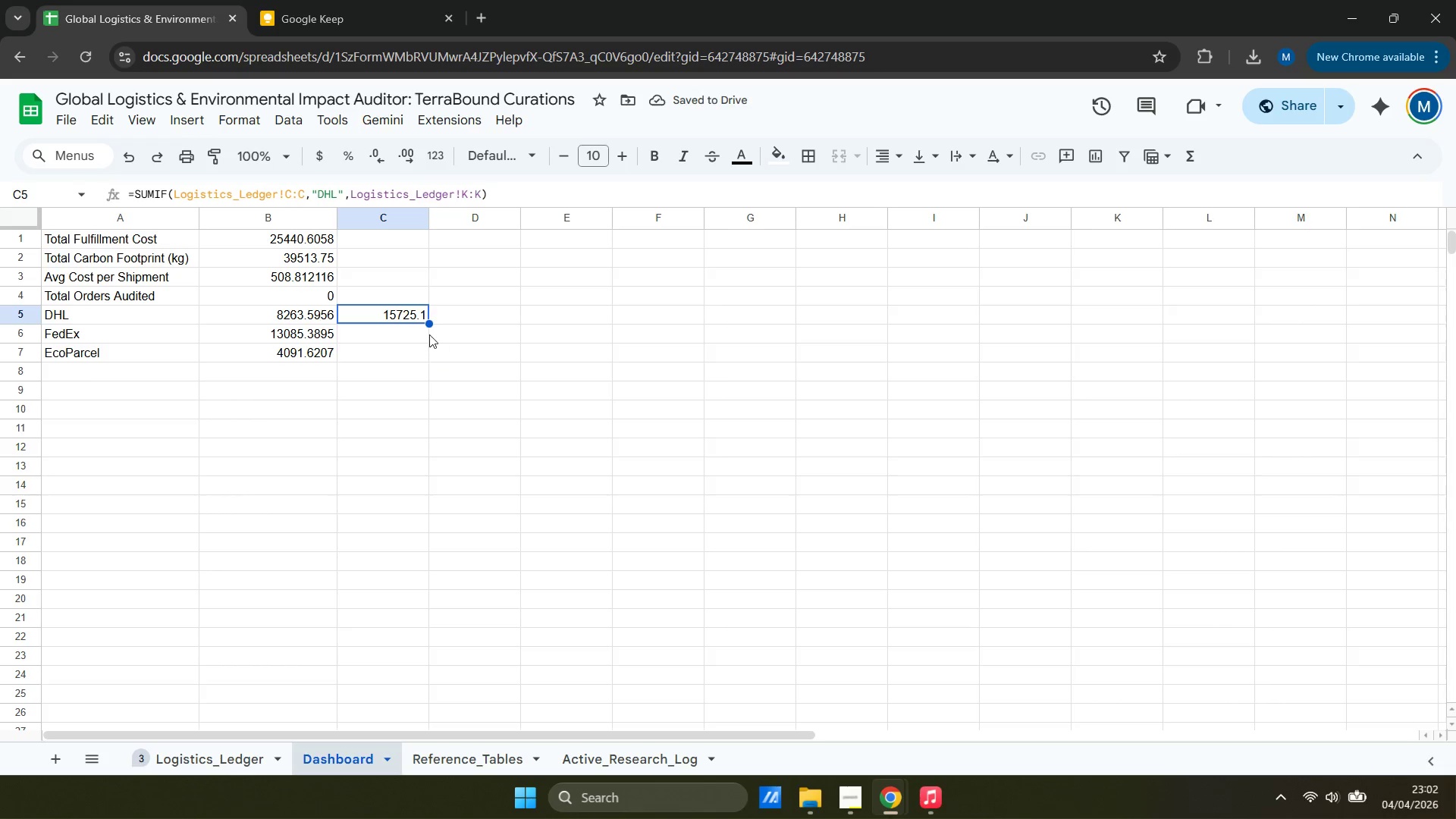 
left_click([432, 325])
 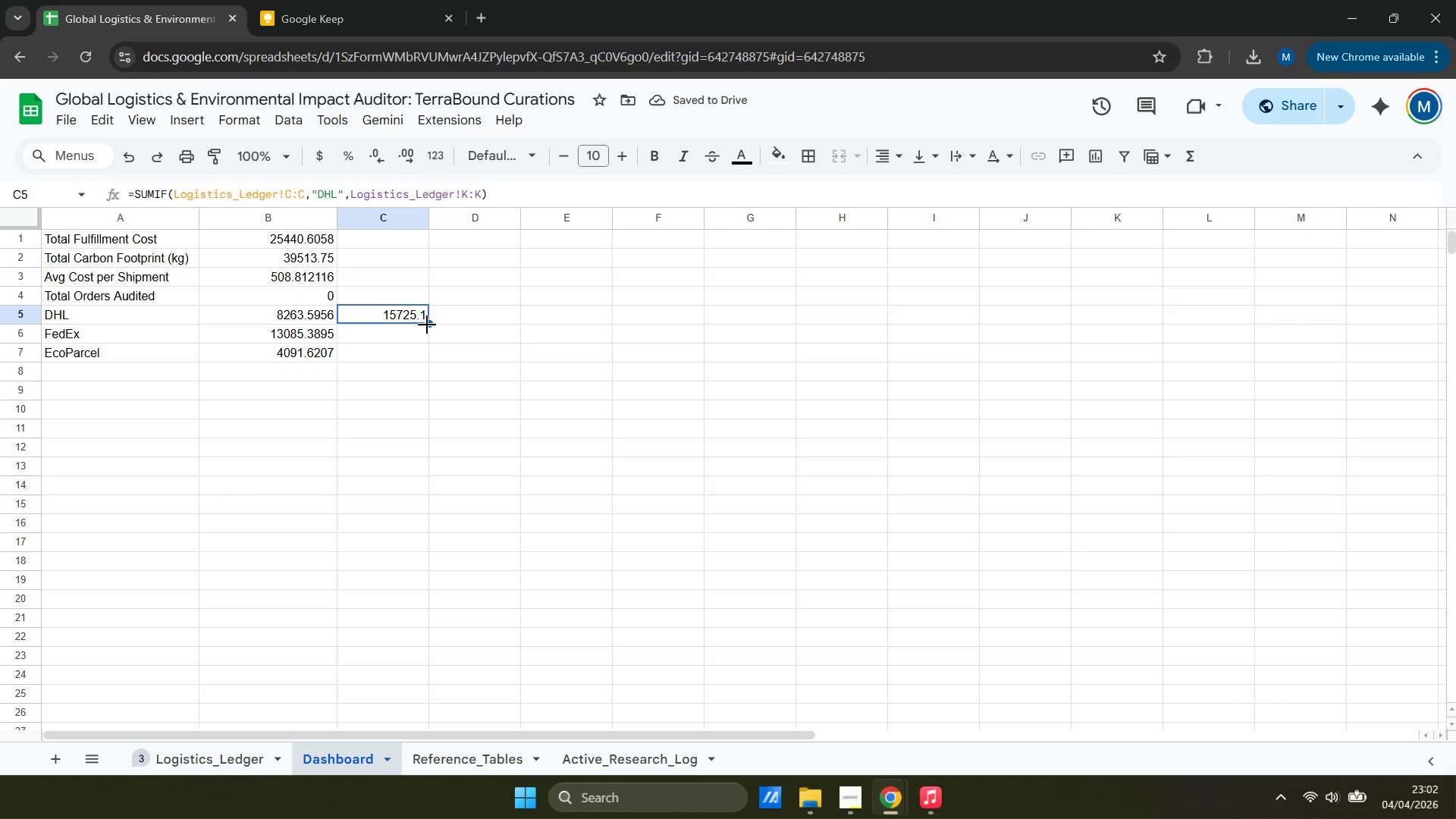 
left_click_drag(start_coordinate=[427, 325], to_coordinate=[422, 357])
 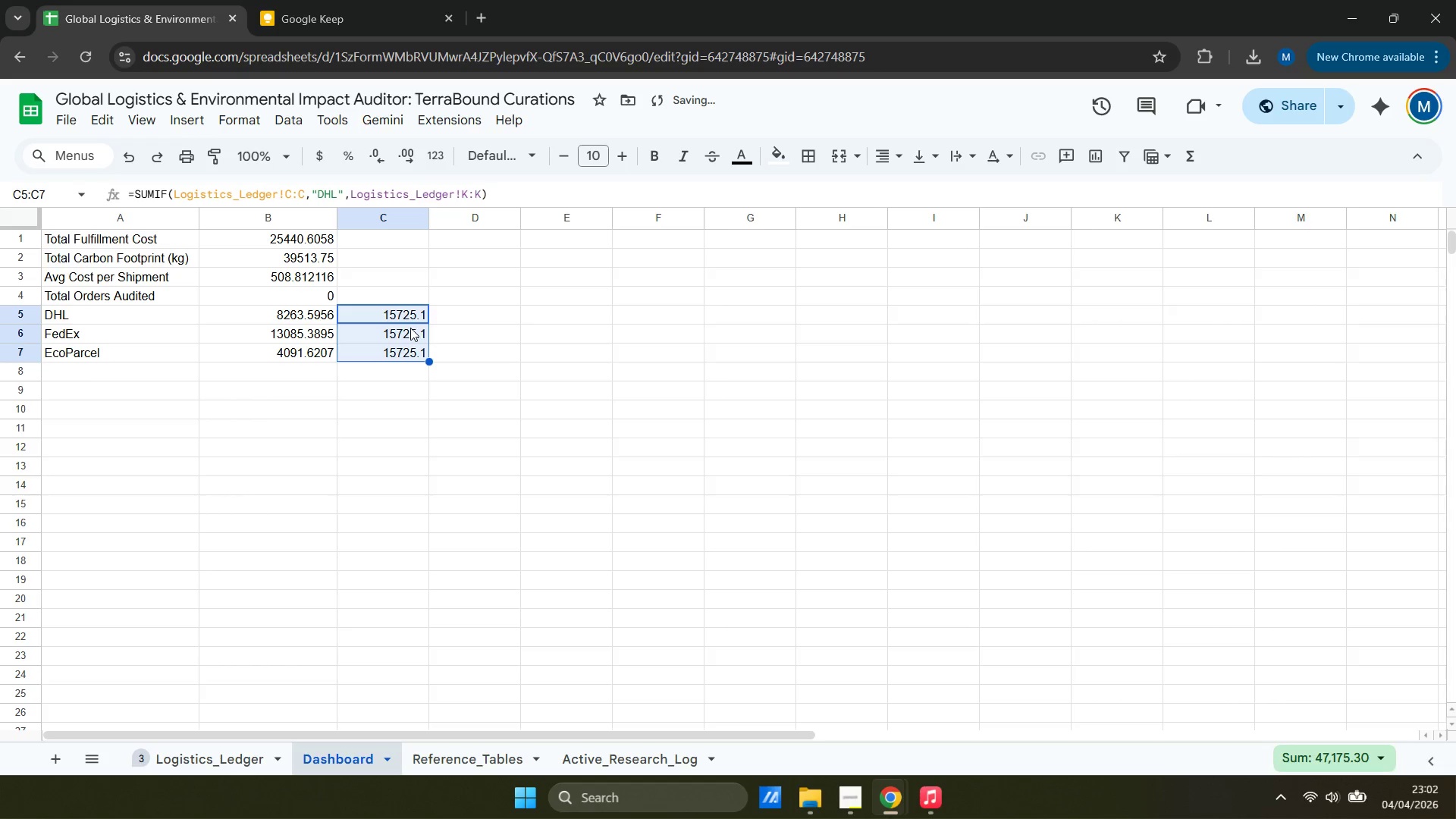 
left_click([410, 326])
 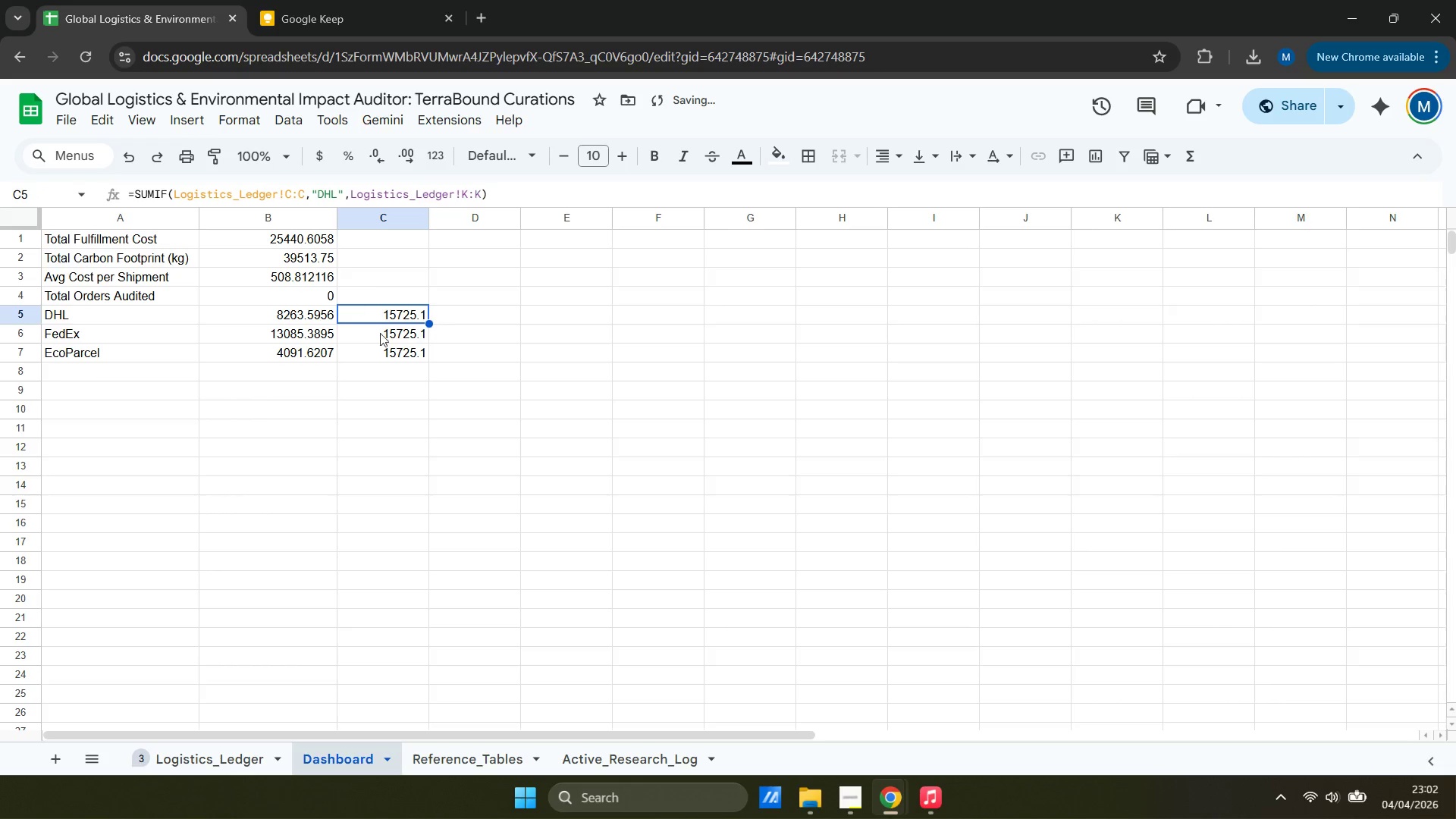 
left_click([386, 331])
 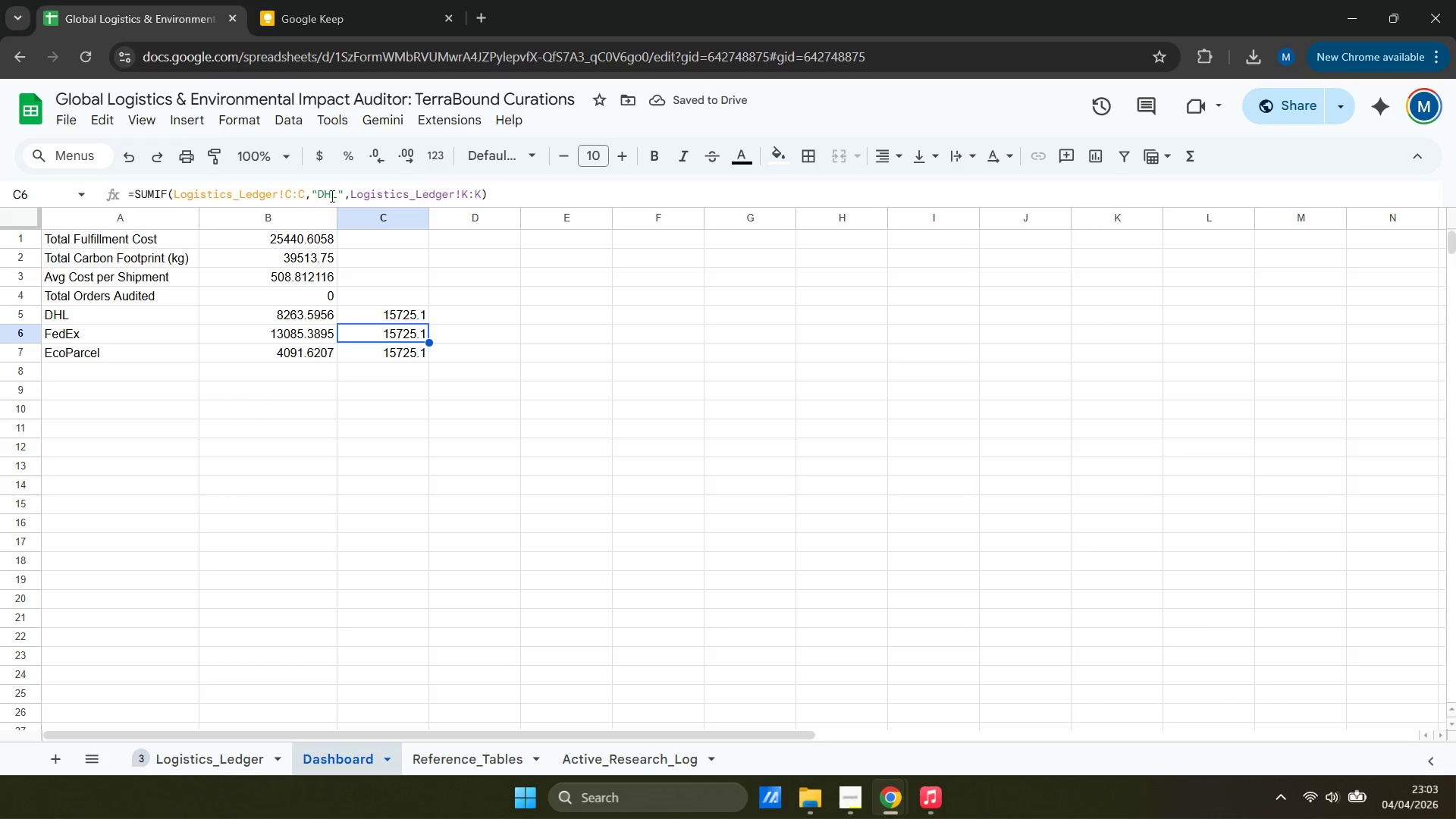 
left_click([337, 193])
 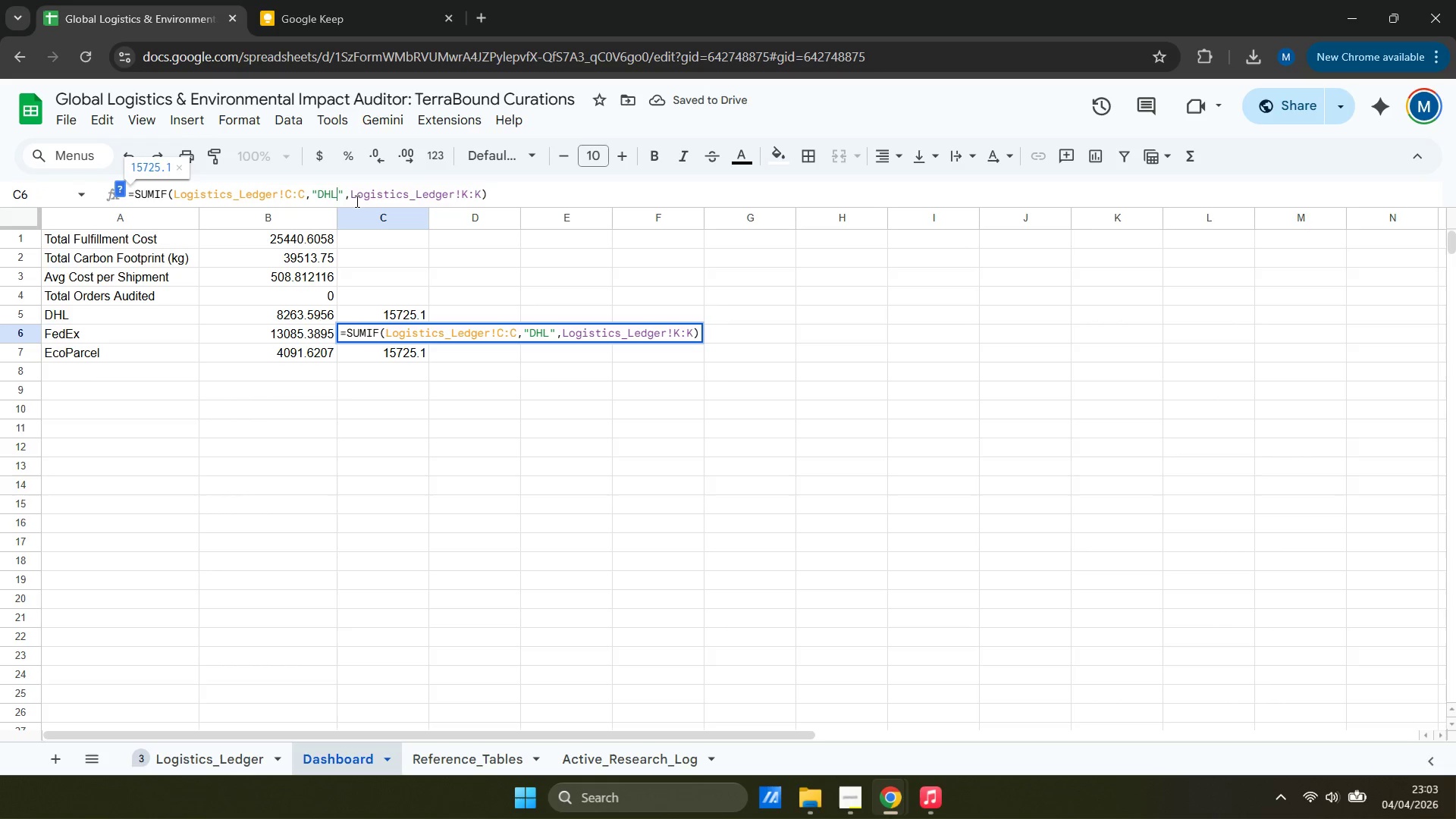 
key(Backspace)
key(Backspace)
key(Backspace)
type(FedEx)
 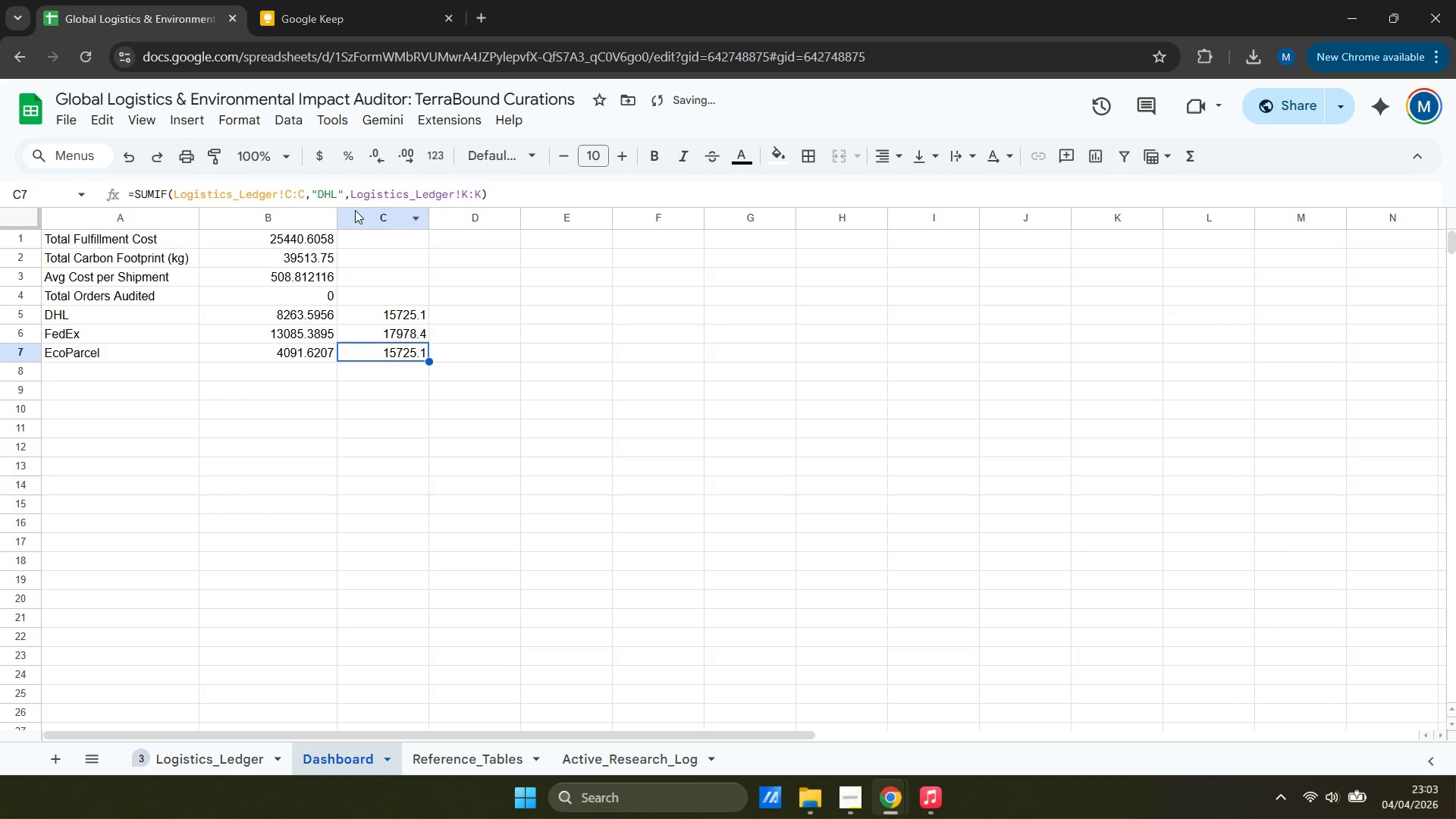 
left_click([336, 198])
 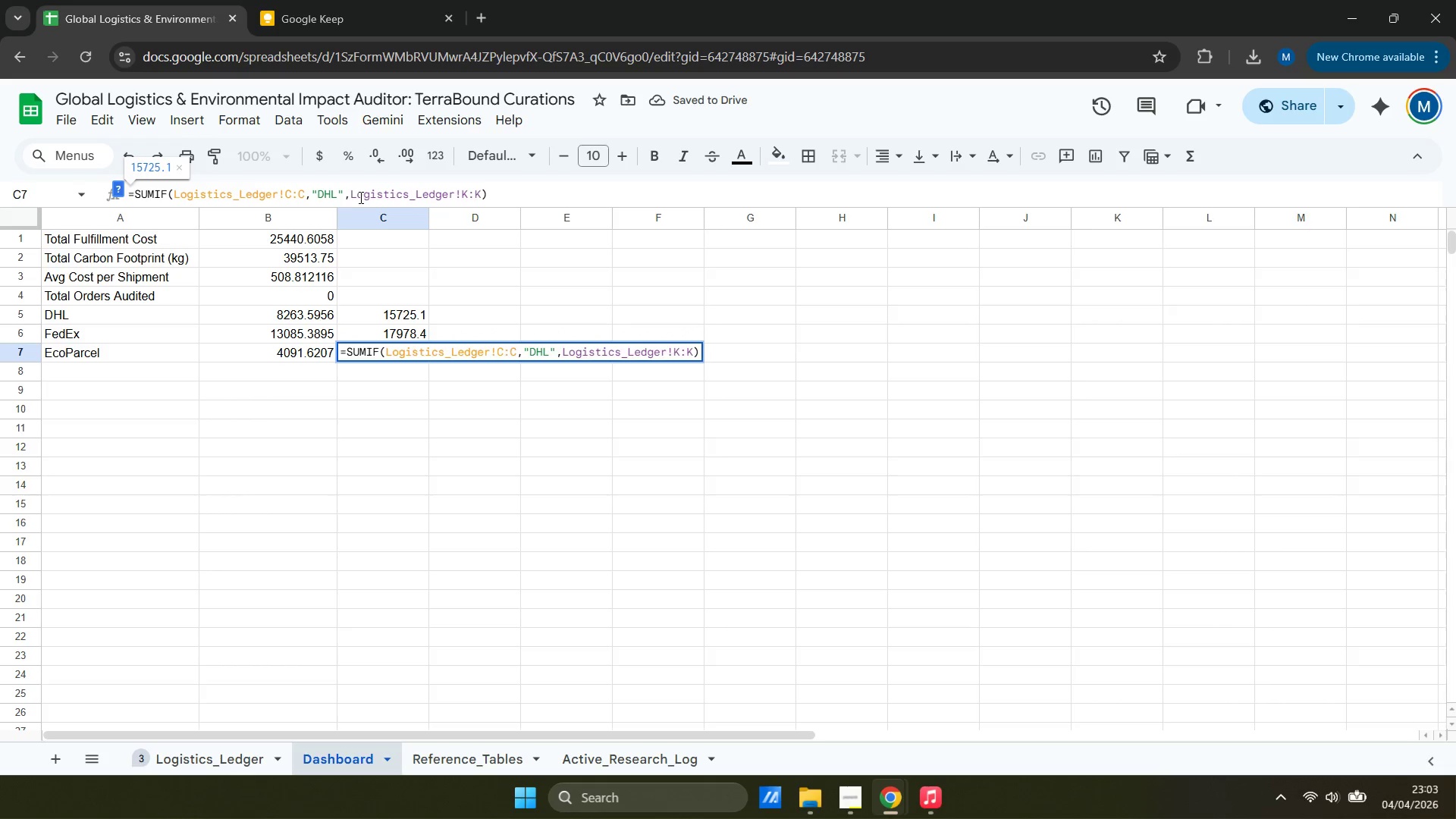 
key(Backspace)
key(Backspace)
key(Backspace)
type(EcoParcel)
 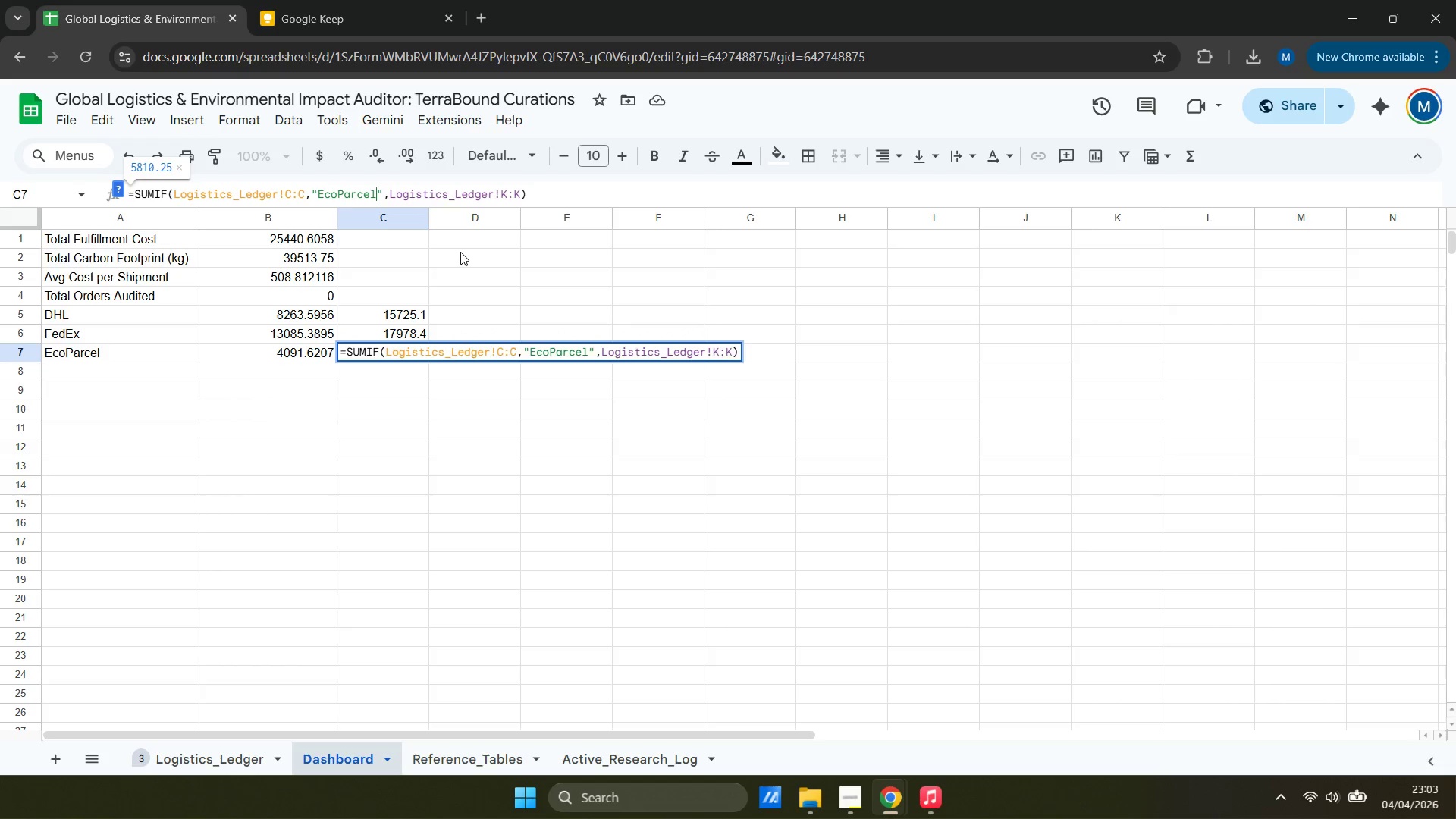 
key(Enter)
 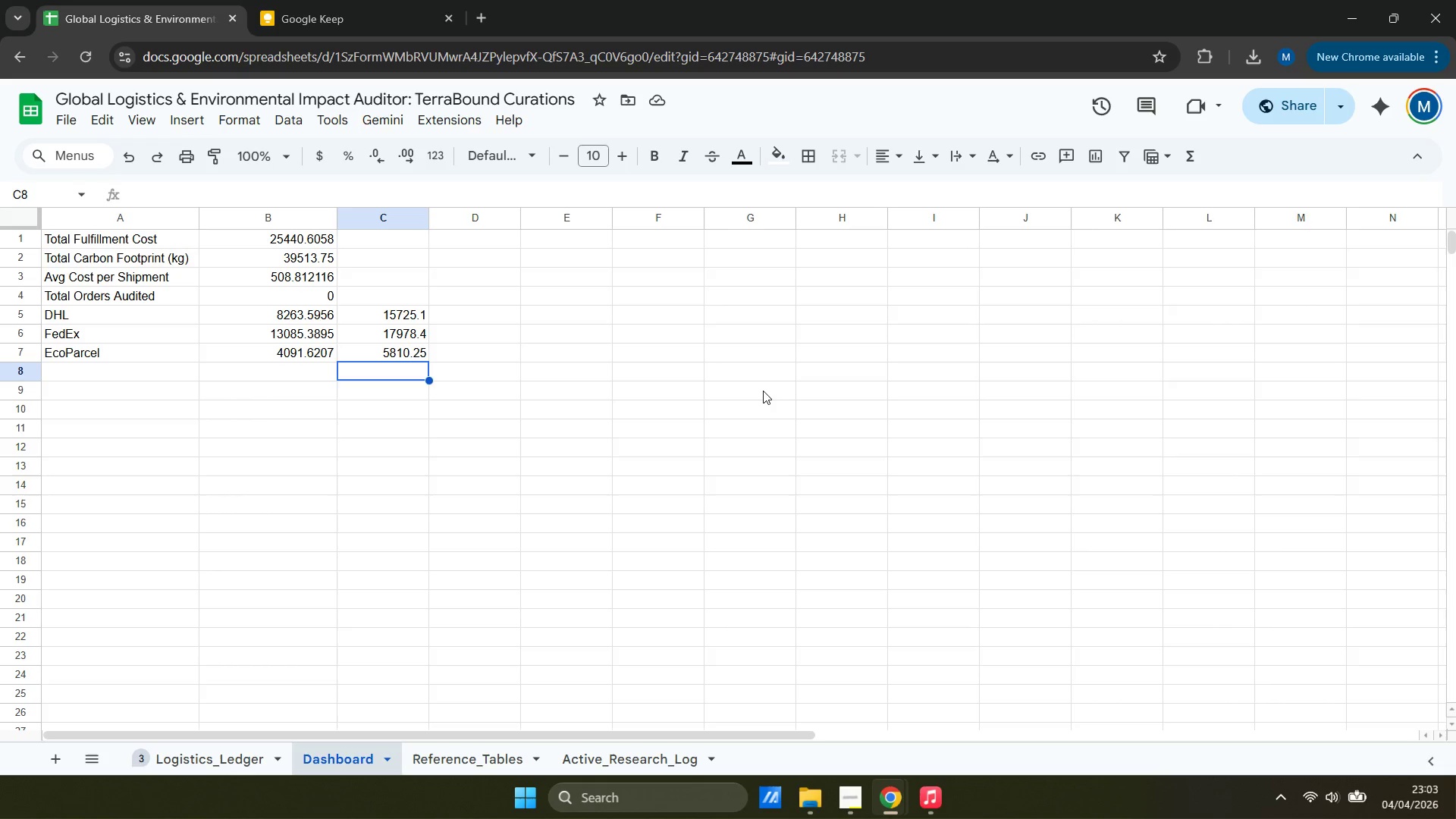 
wait(7.53)
 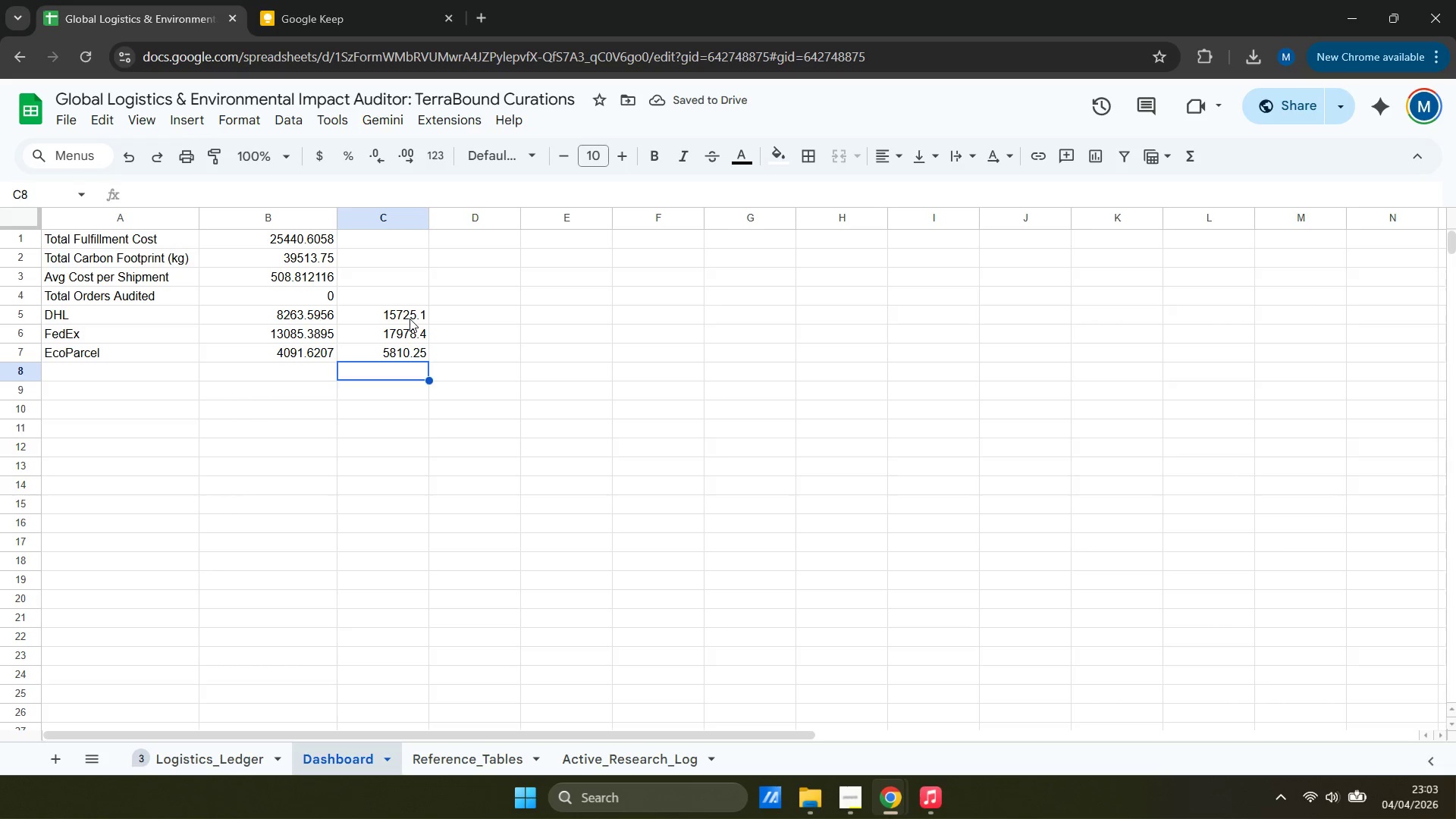 
left_click_drag(start_coordinate=[742, 736], to_coordinate=[649, 728])
 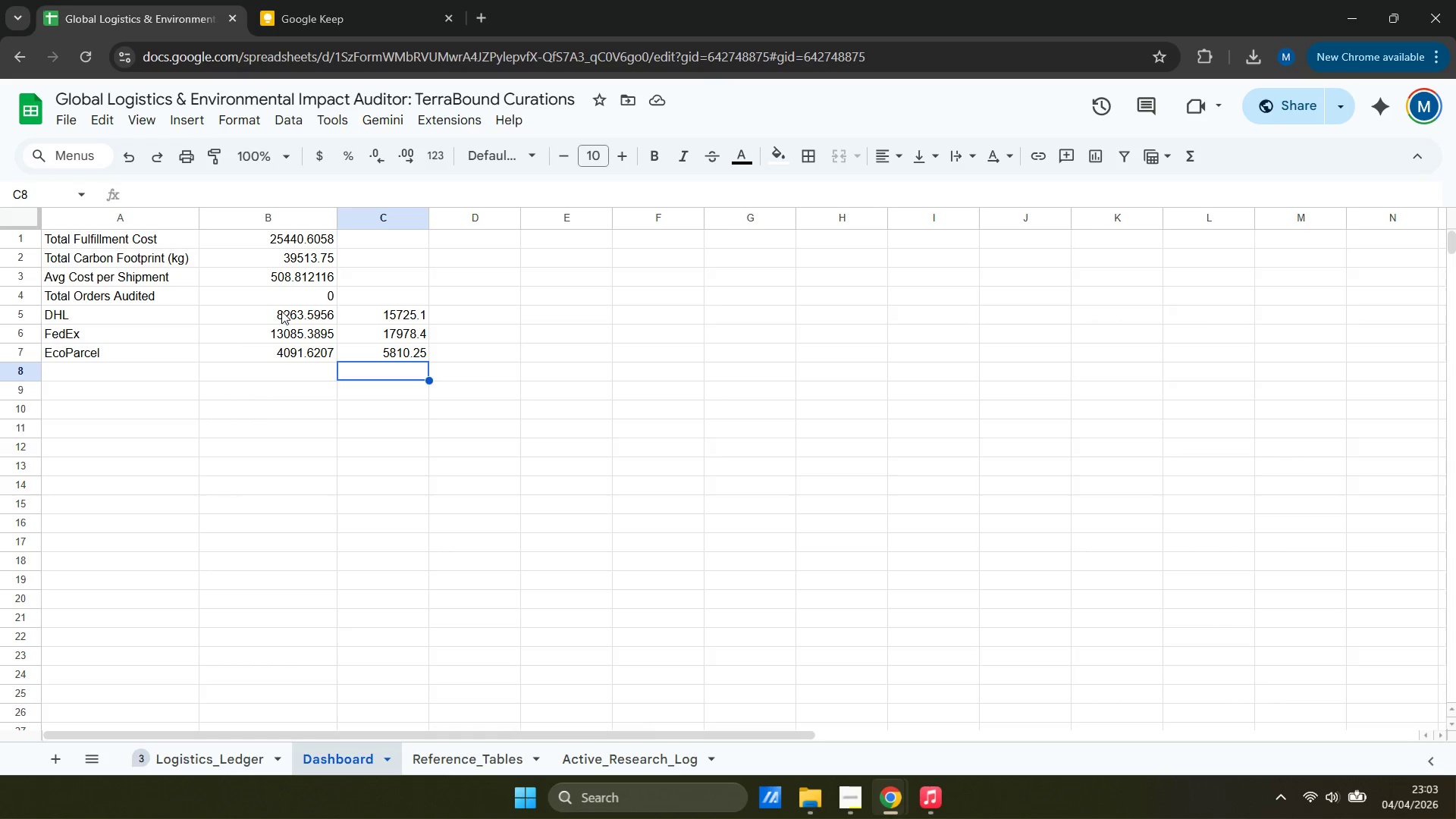 
wait(8.45)
 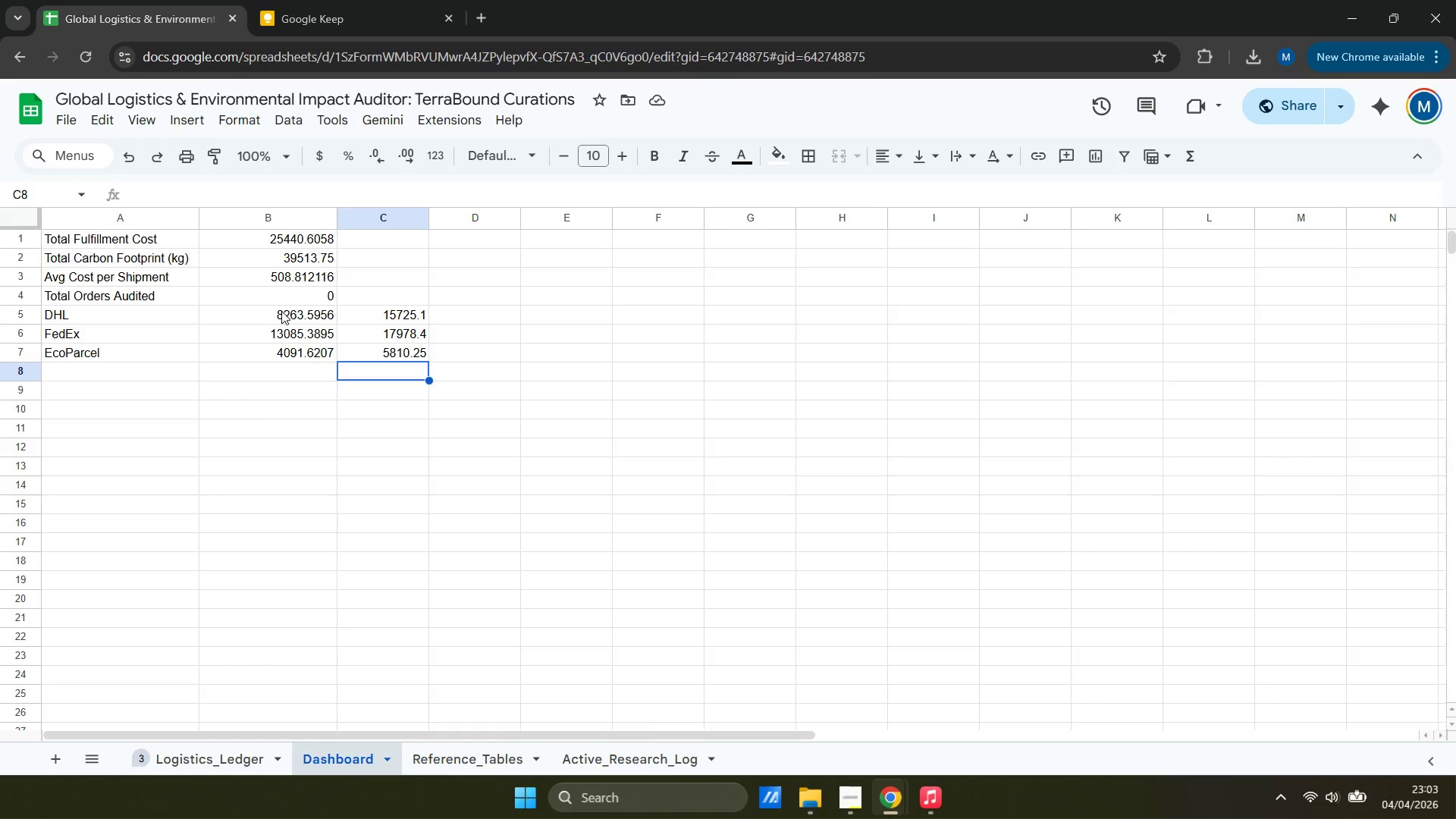 
left_click_drag(start_coordinate=[131, 312], to_coordinate=[353, 347])
 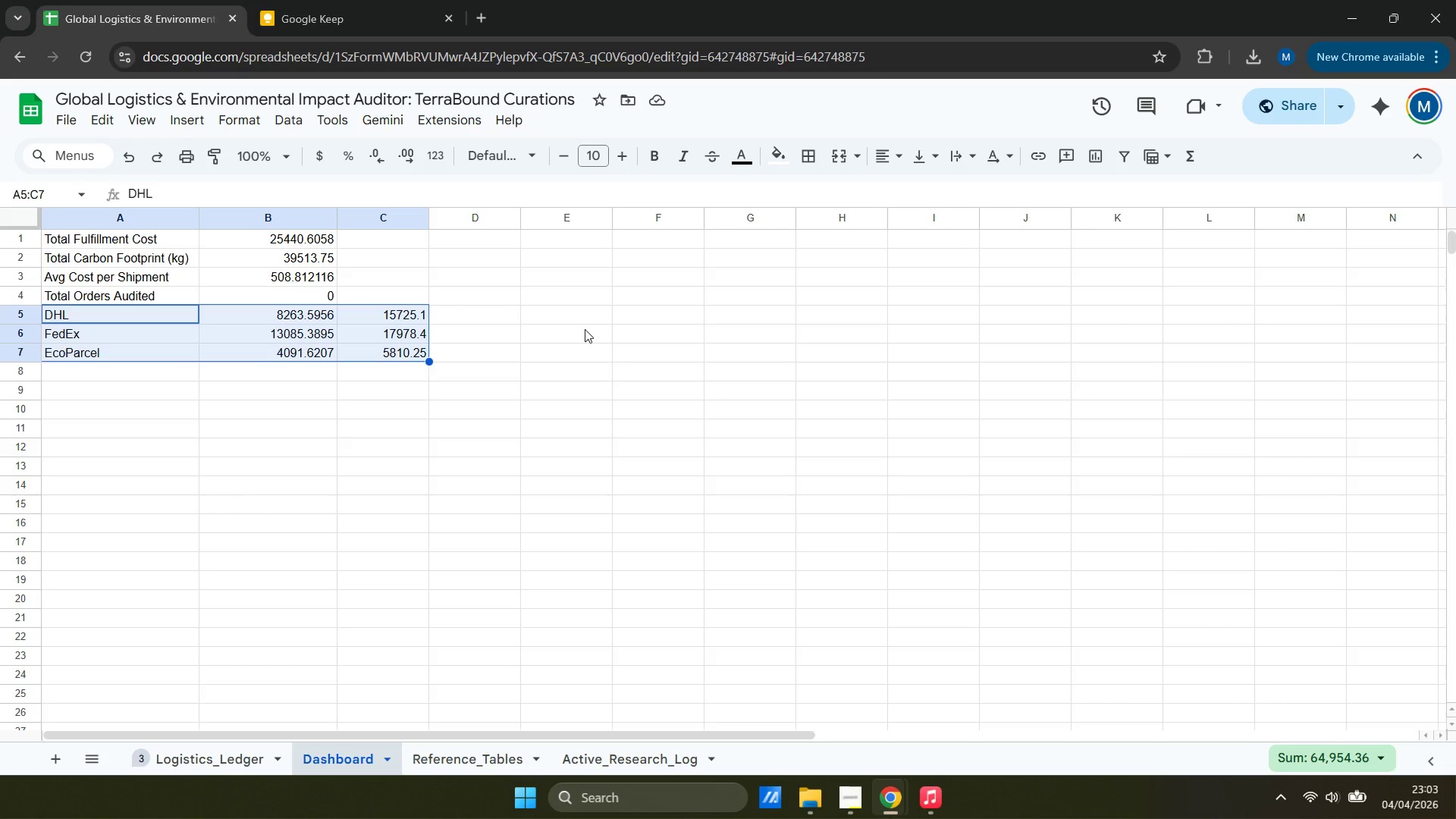 
wait(9.0)
 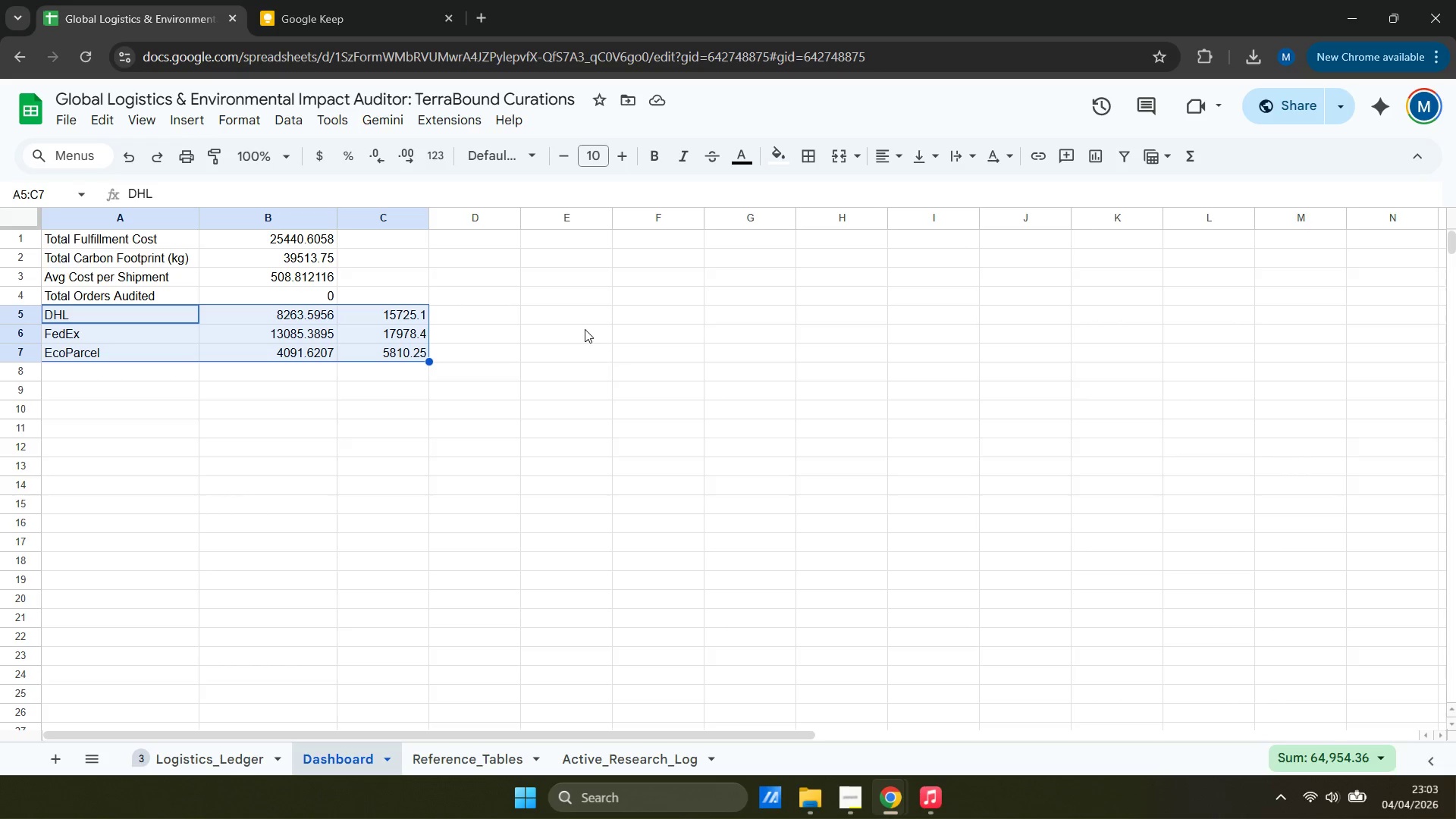 
left_click([310, 316])
 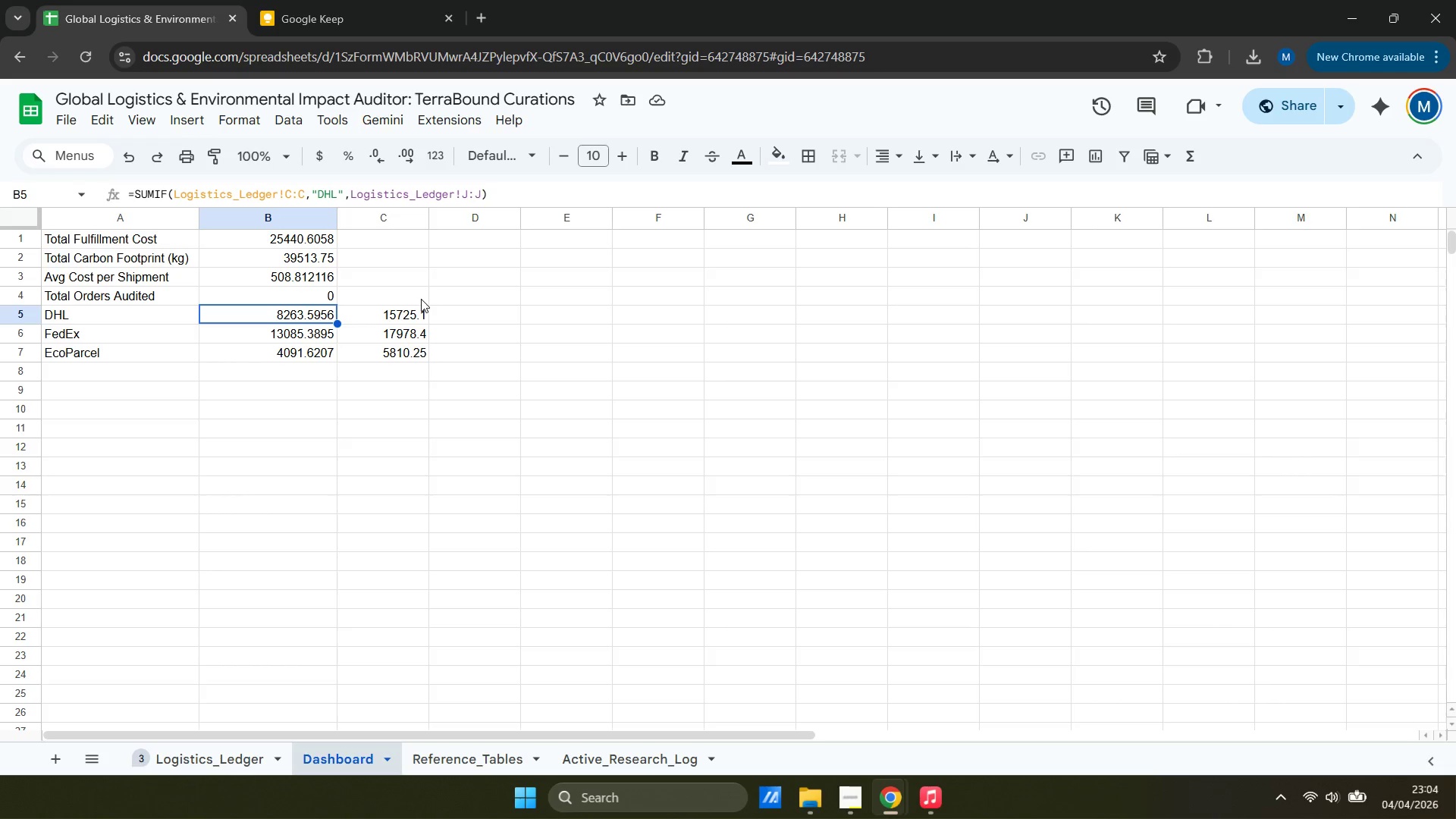 
wait(38.8)
 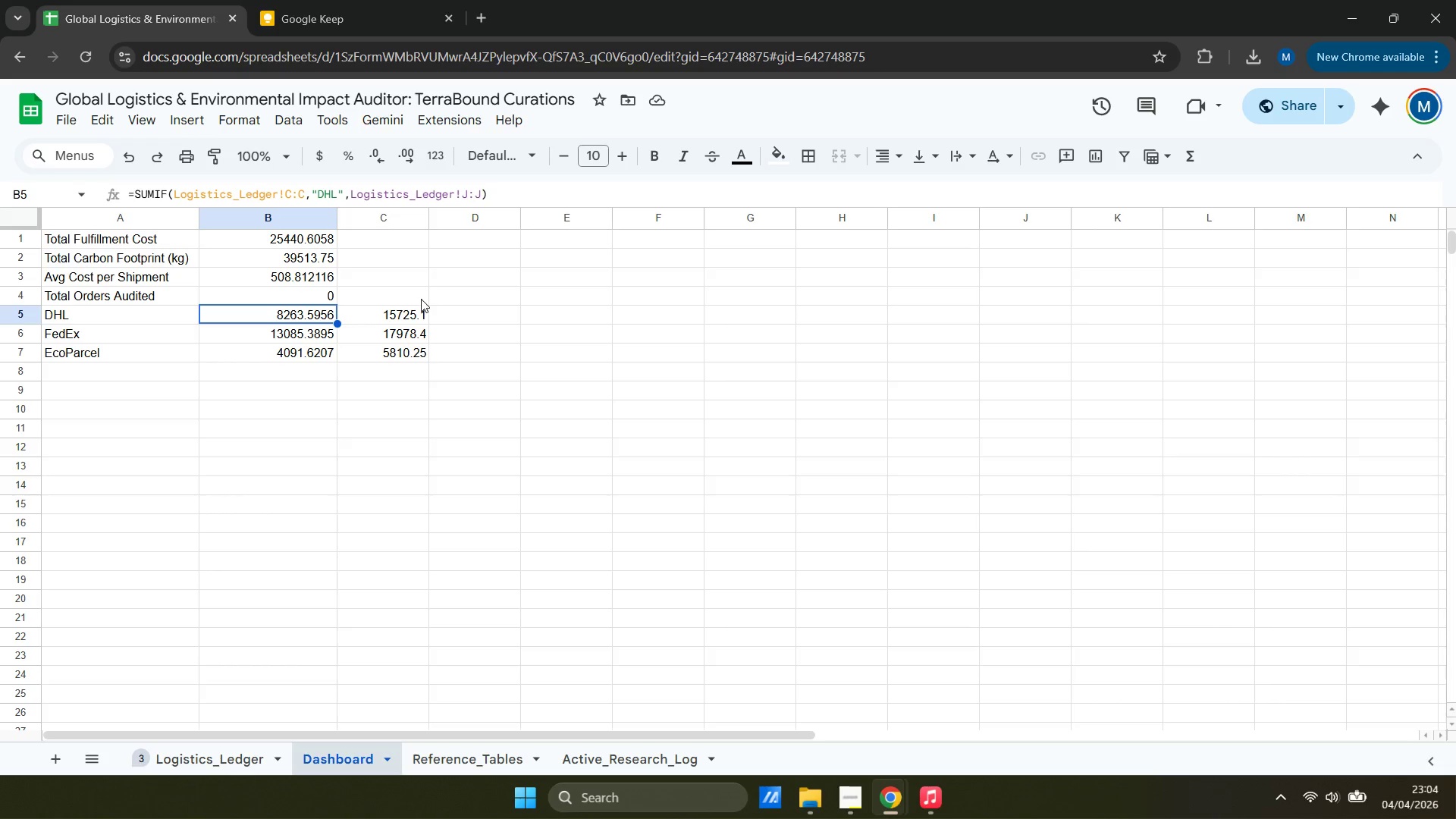 
left_click([494, 289])
 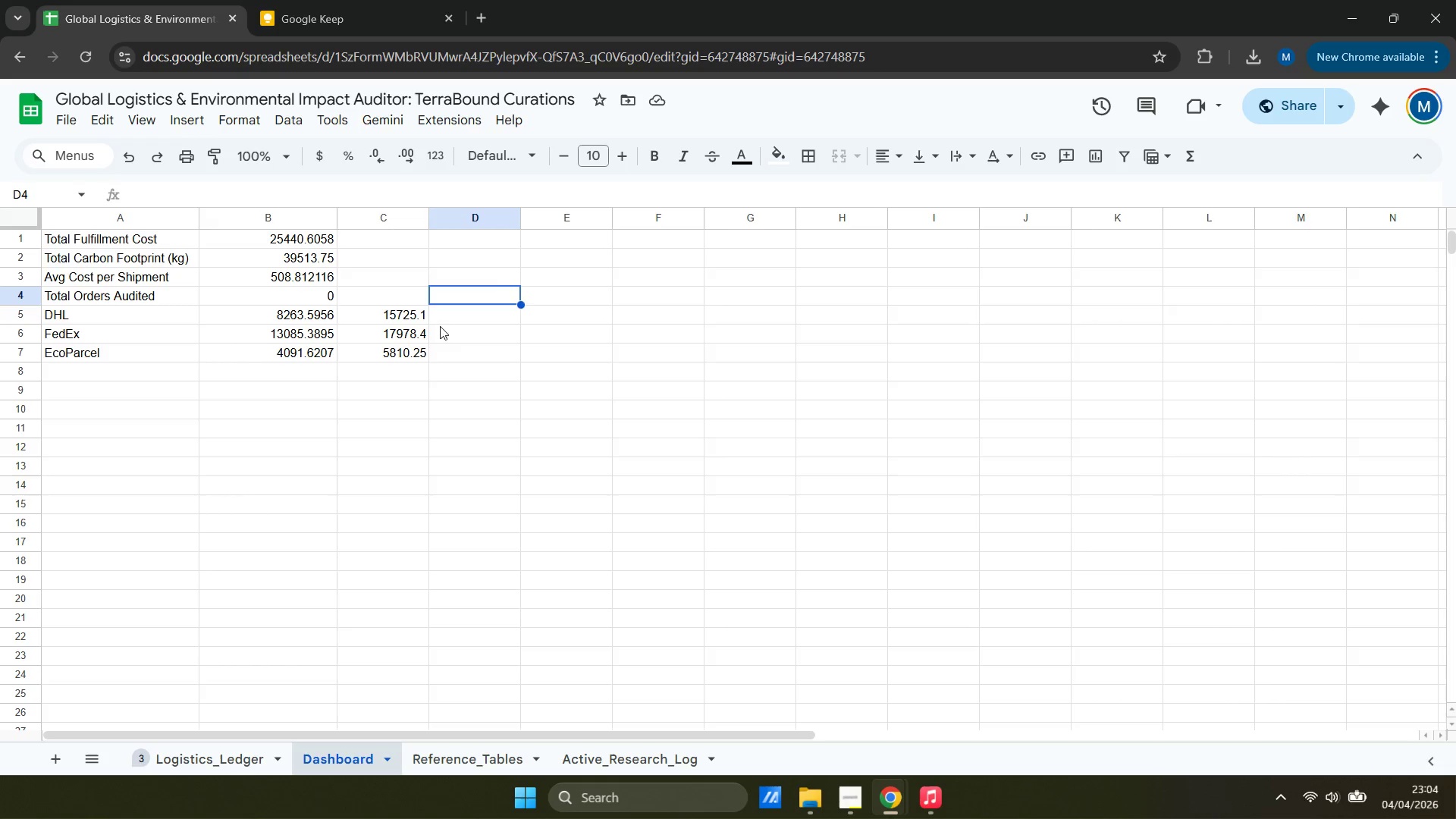 
left_click([383, 306])
 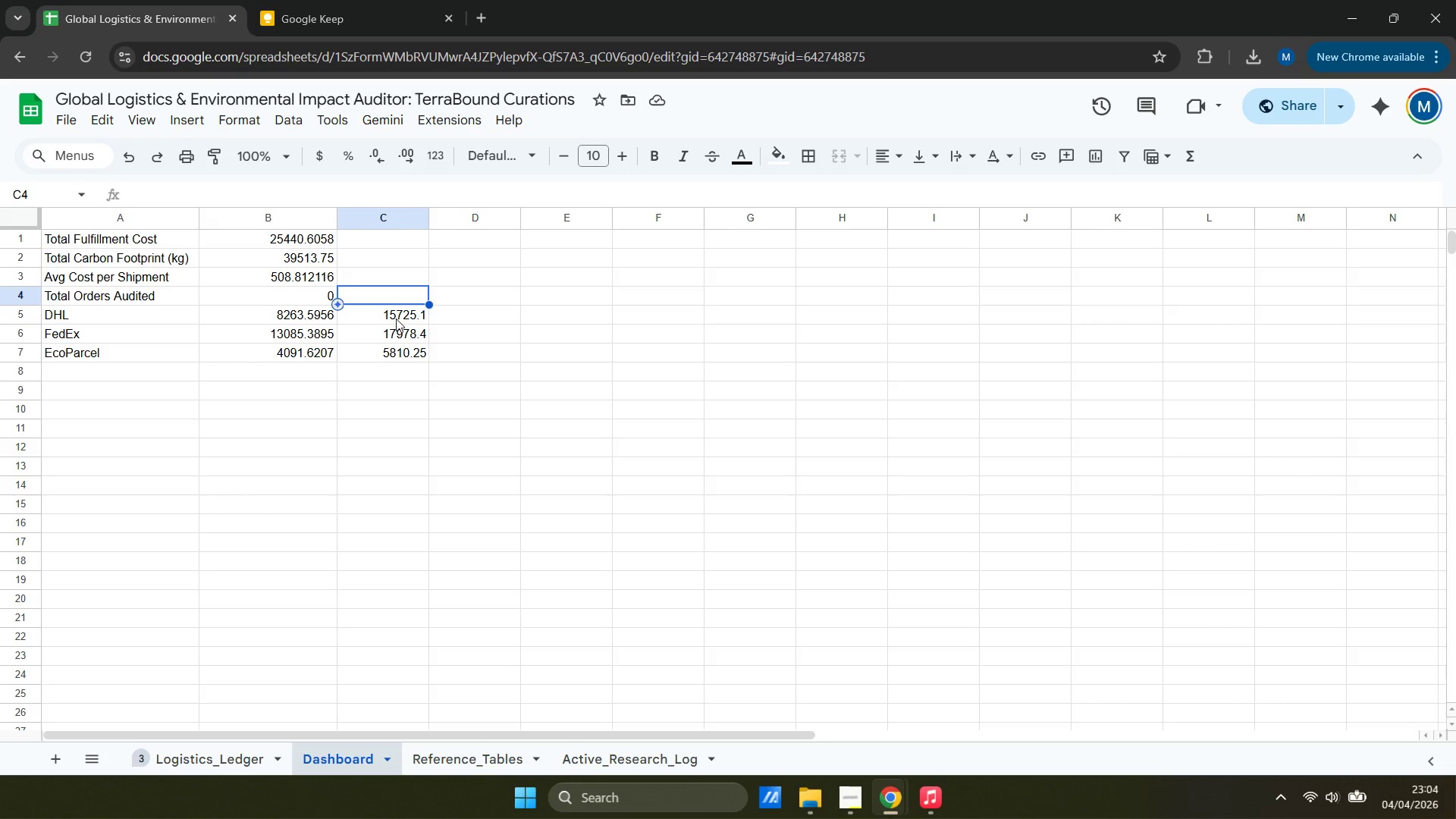 
left_click([396, 318])
 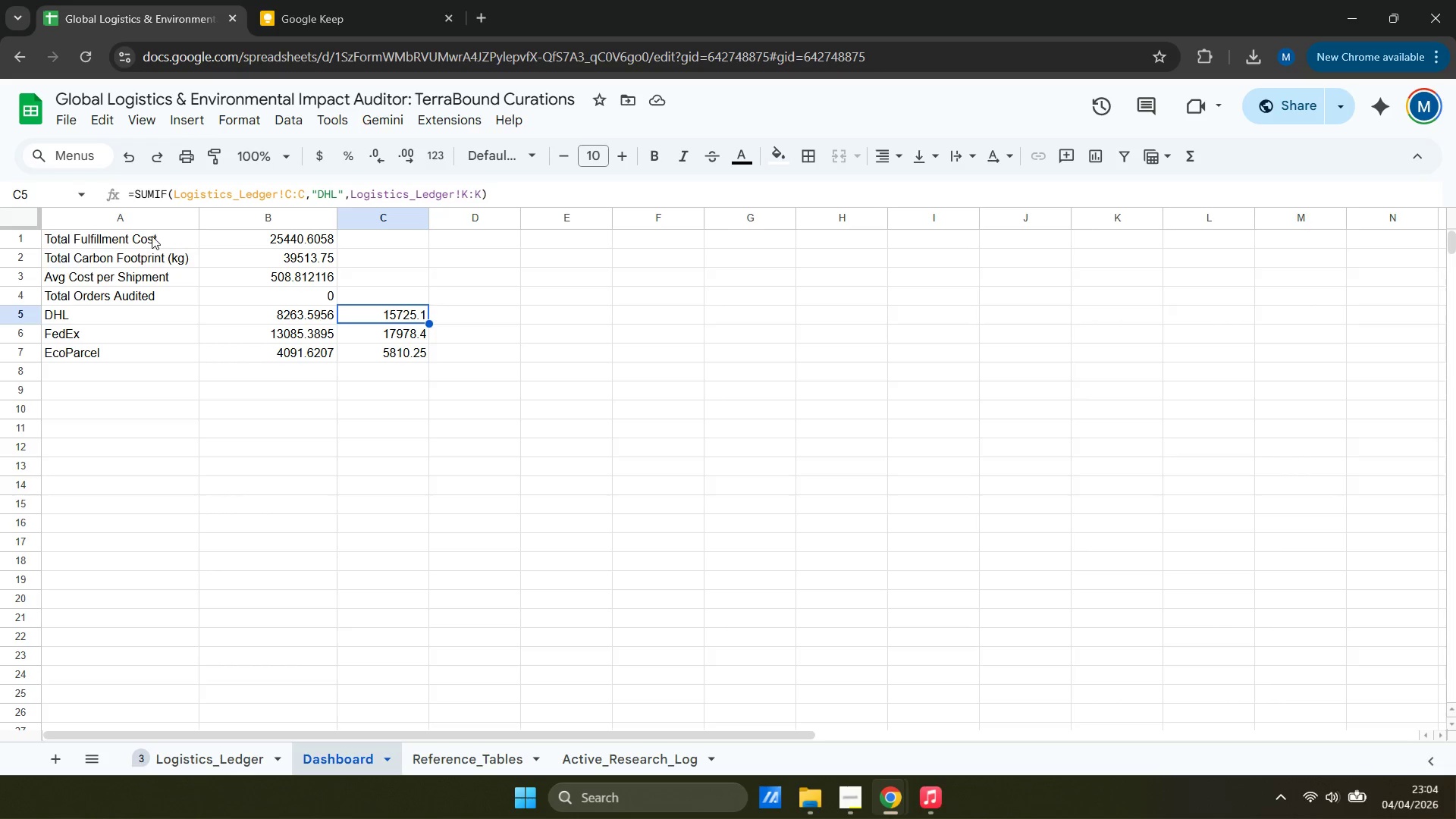 
left_click_drag(start_coordinate=[104, 316], to_coordinate=[372, 353])
 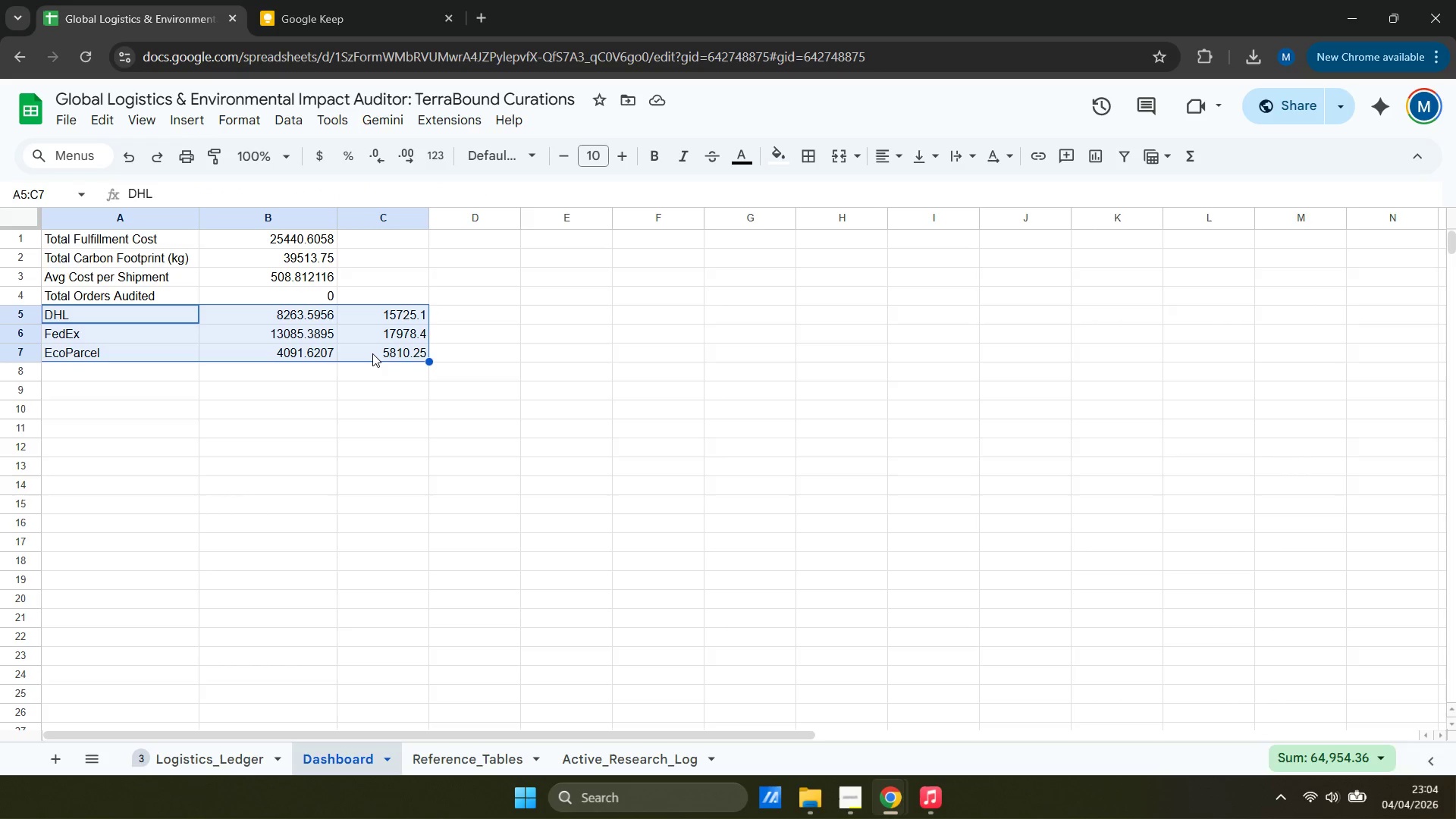 
wait(8.42)
 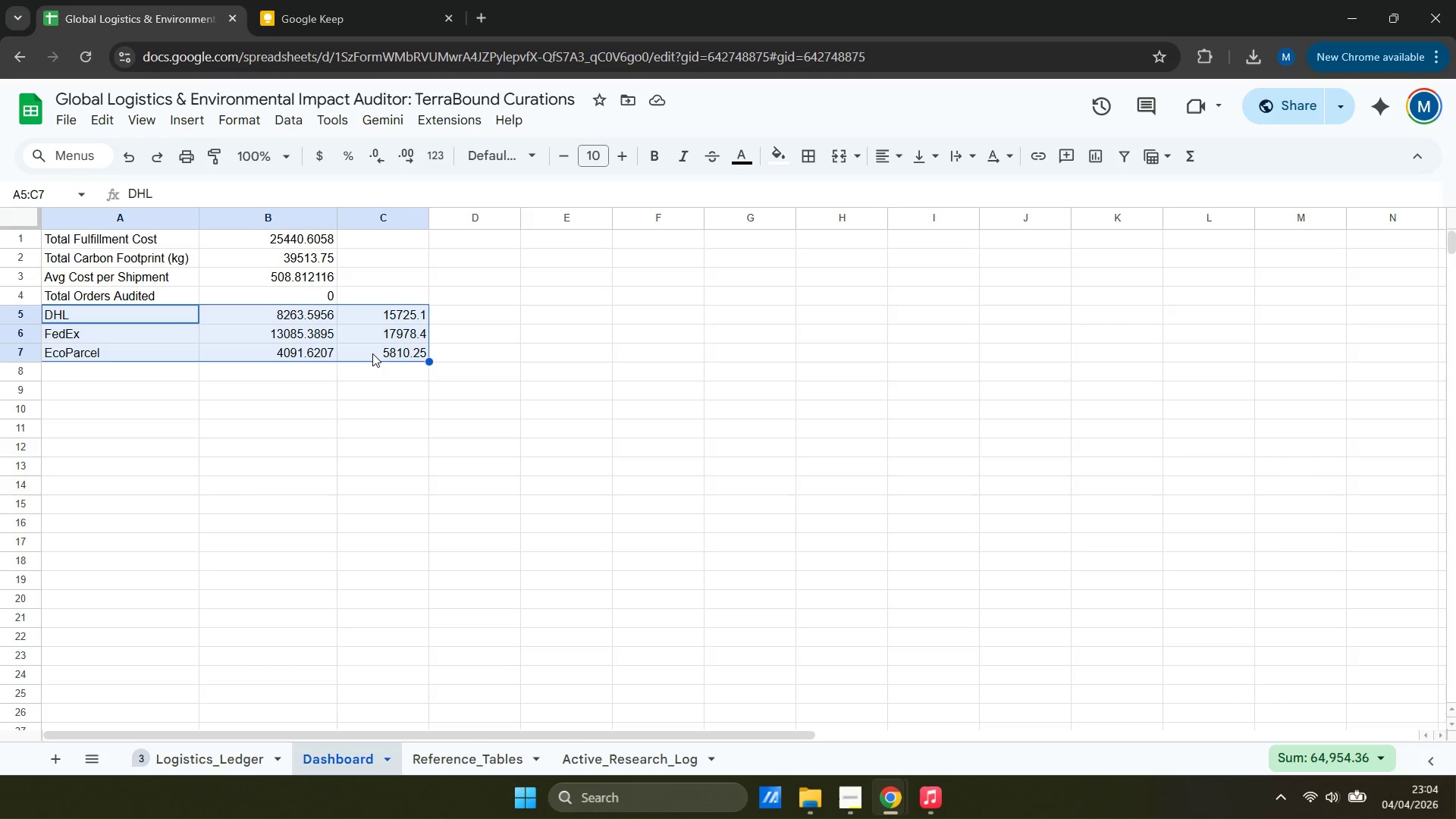 
right_click([322, 318])
 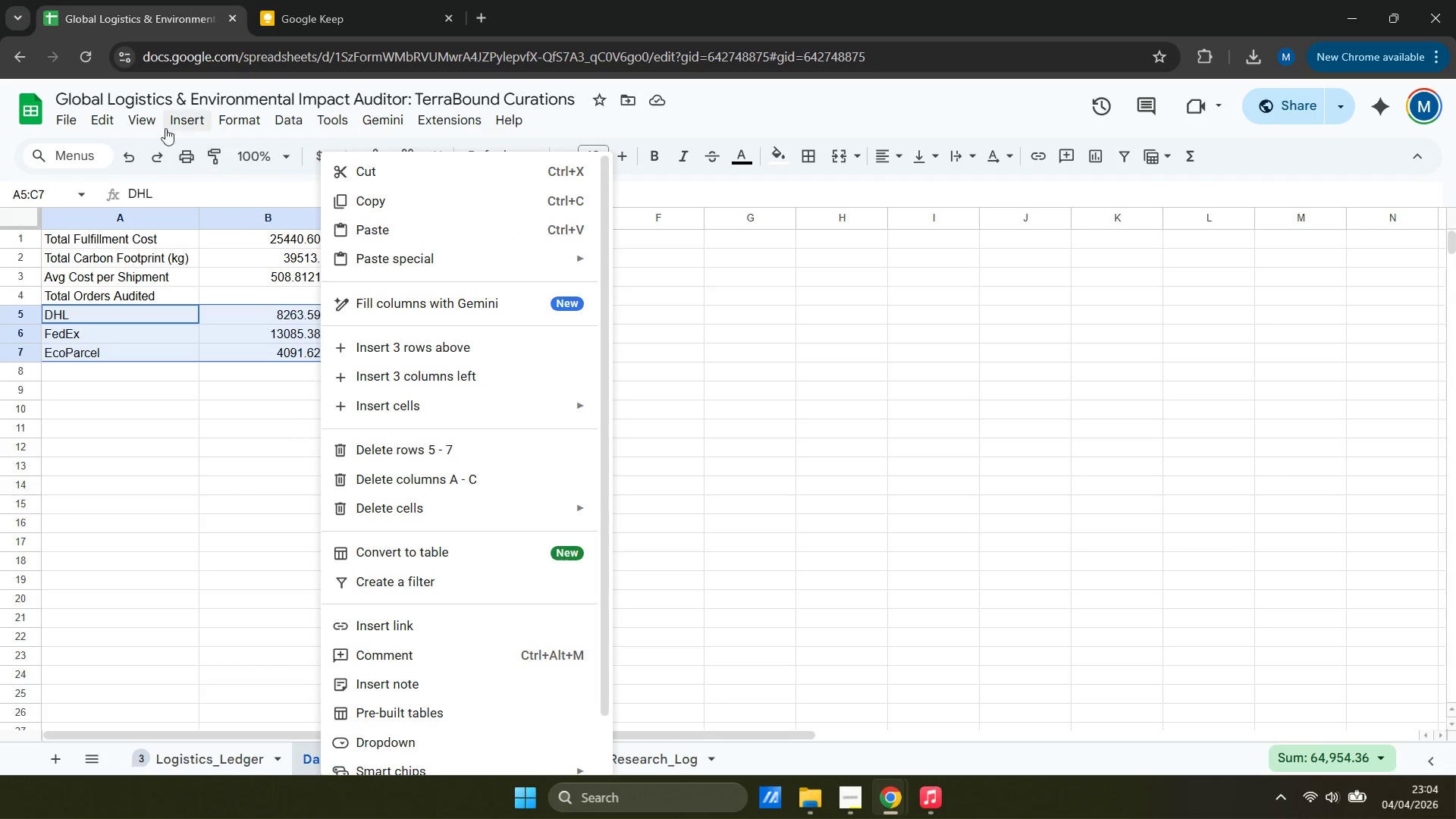 
left_click([165, 119])
 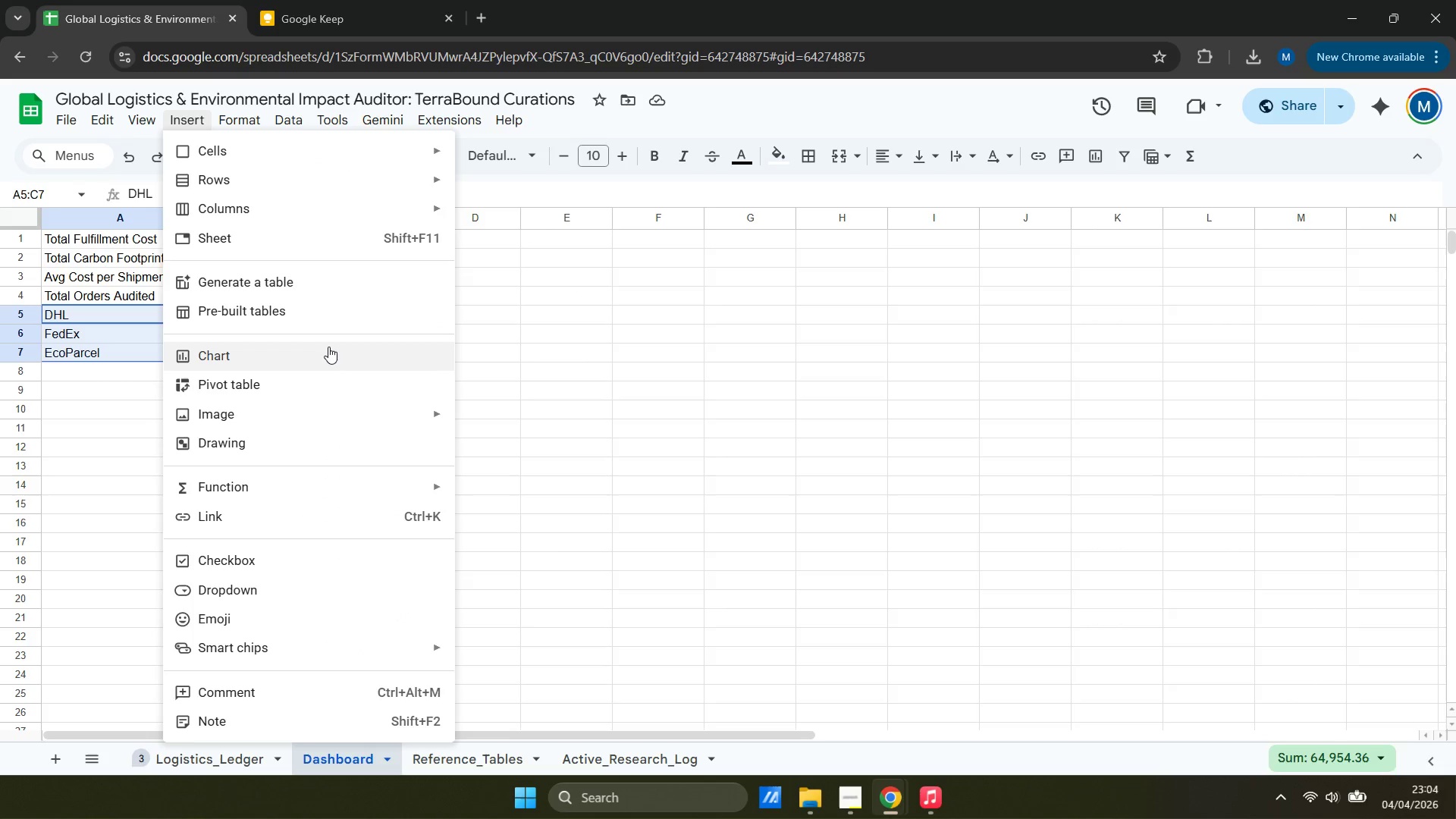 
left_click([328, 347])
 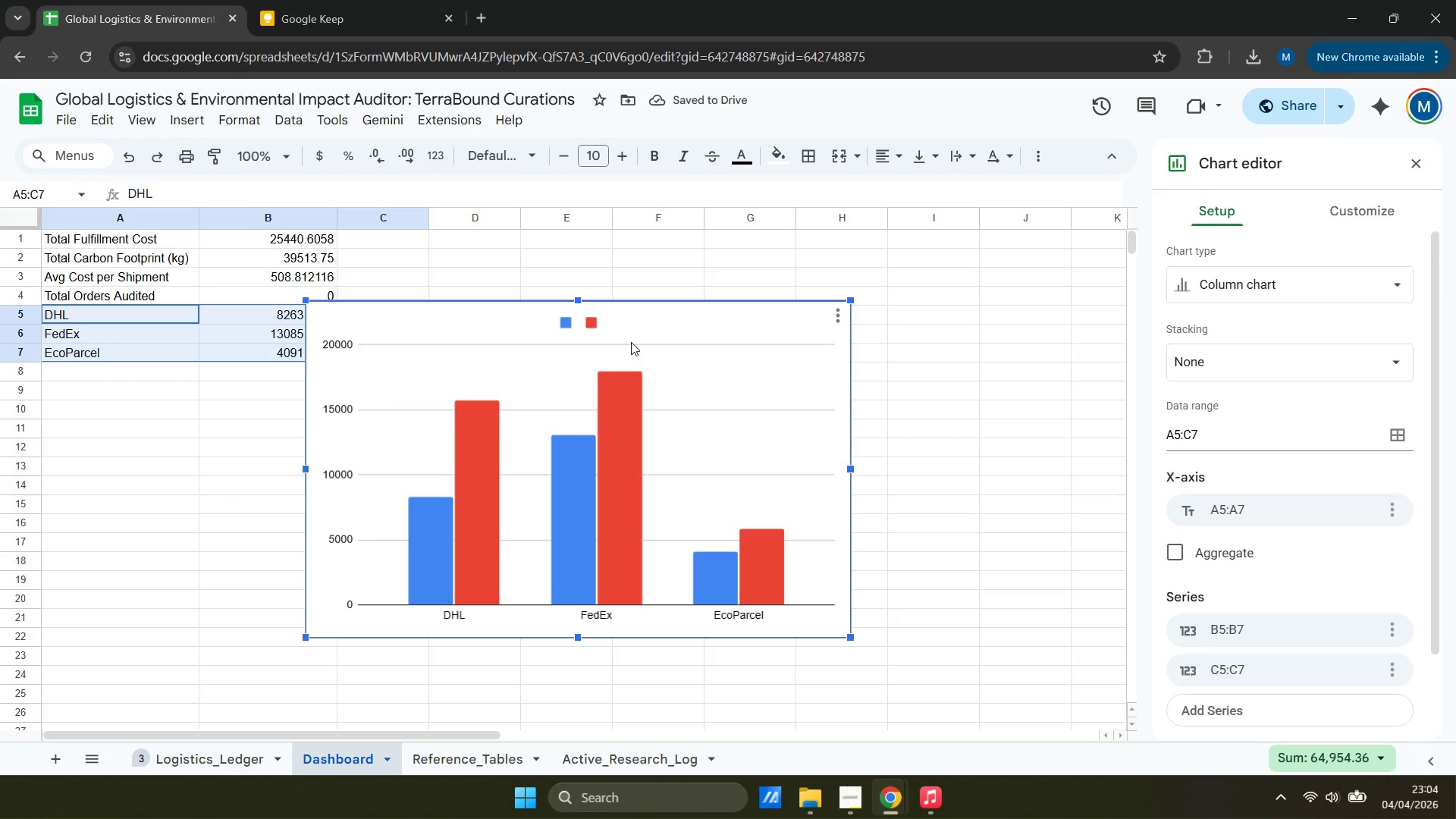 
wait(5.19)
 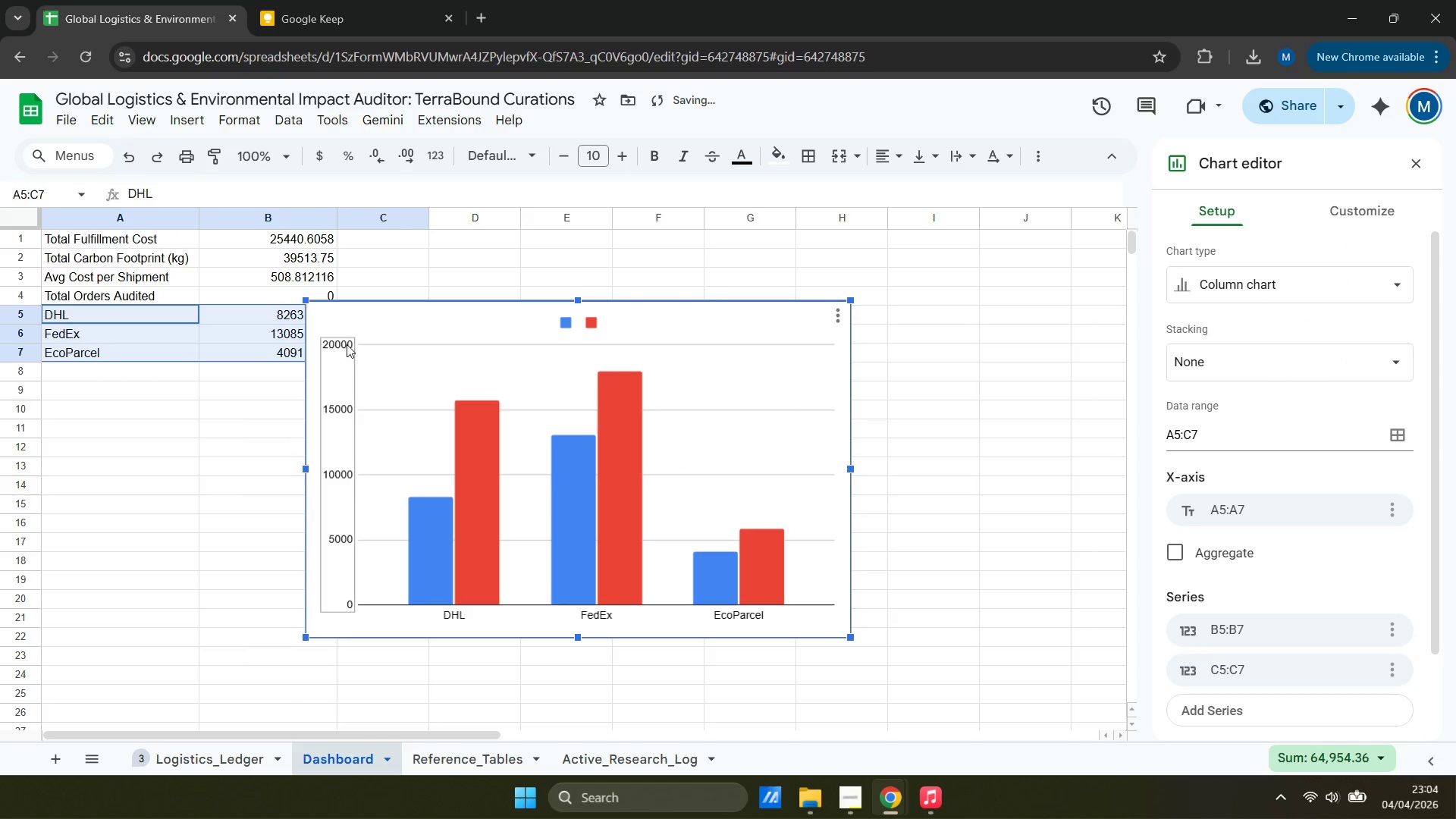 
left_click([1288, 305])
 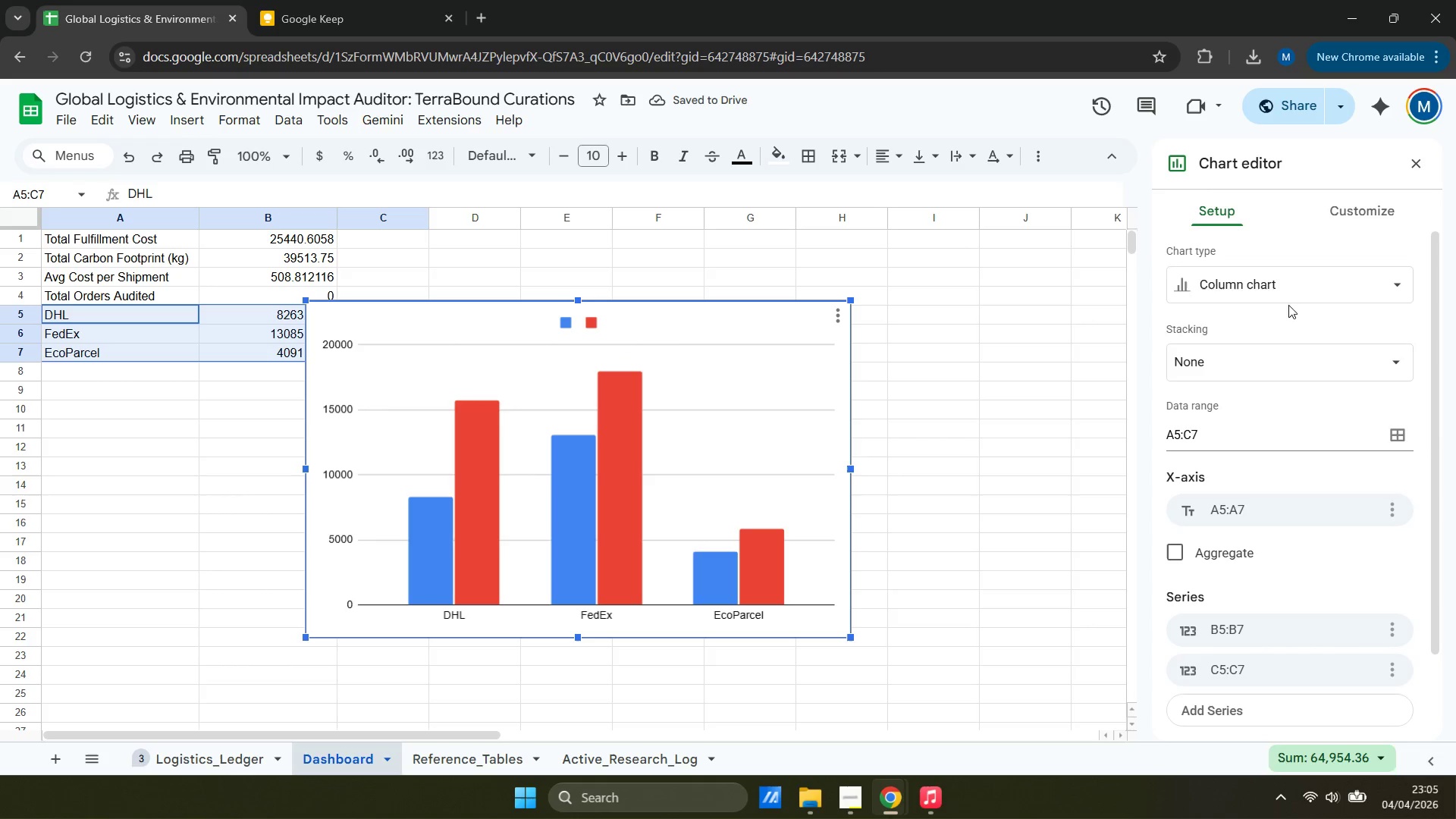 
left_click_drag(start_coordinate=[1293, 303], to_coordinate=[1297, 302])
 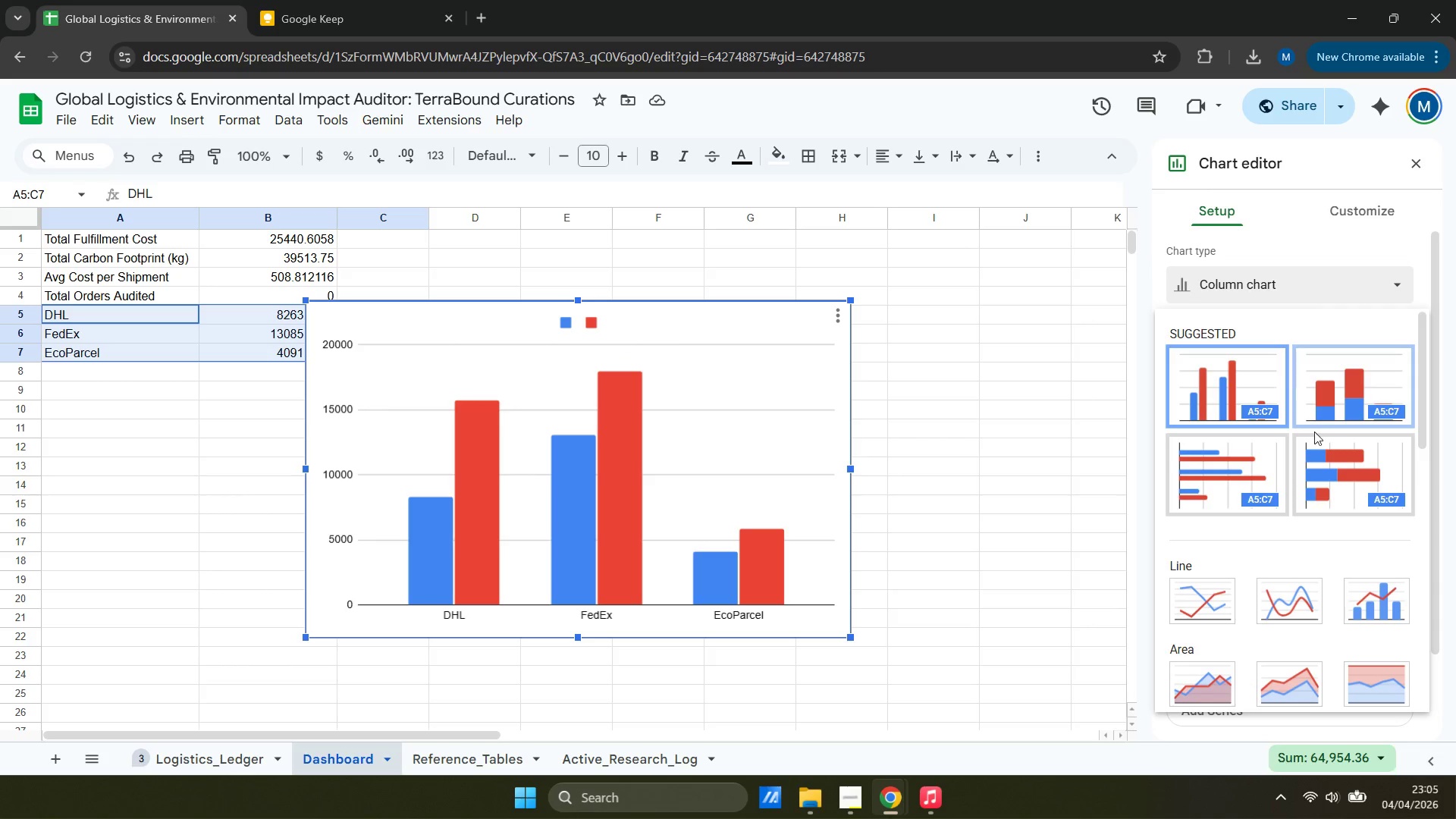 
scroll: coordinate [1304, 437], scroll_direction: down, amount: 5.0
 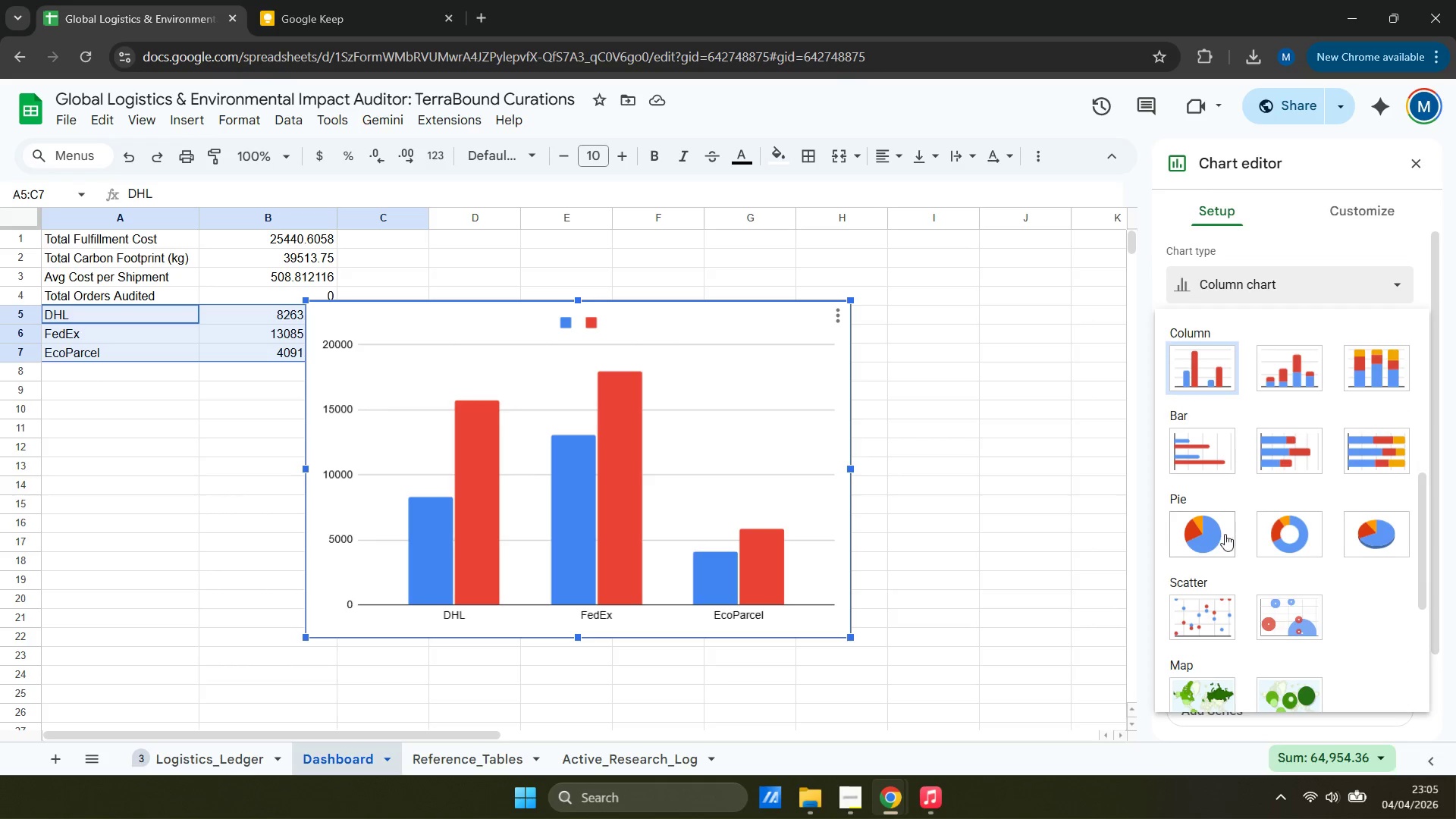 
left_click([1219, 539])
 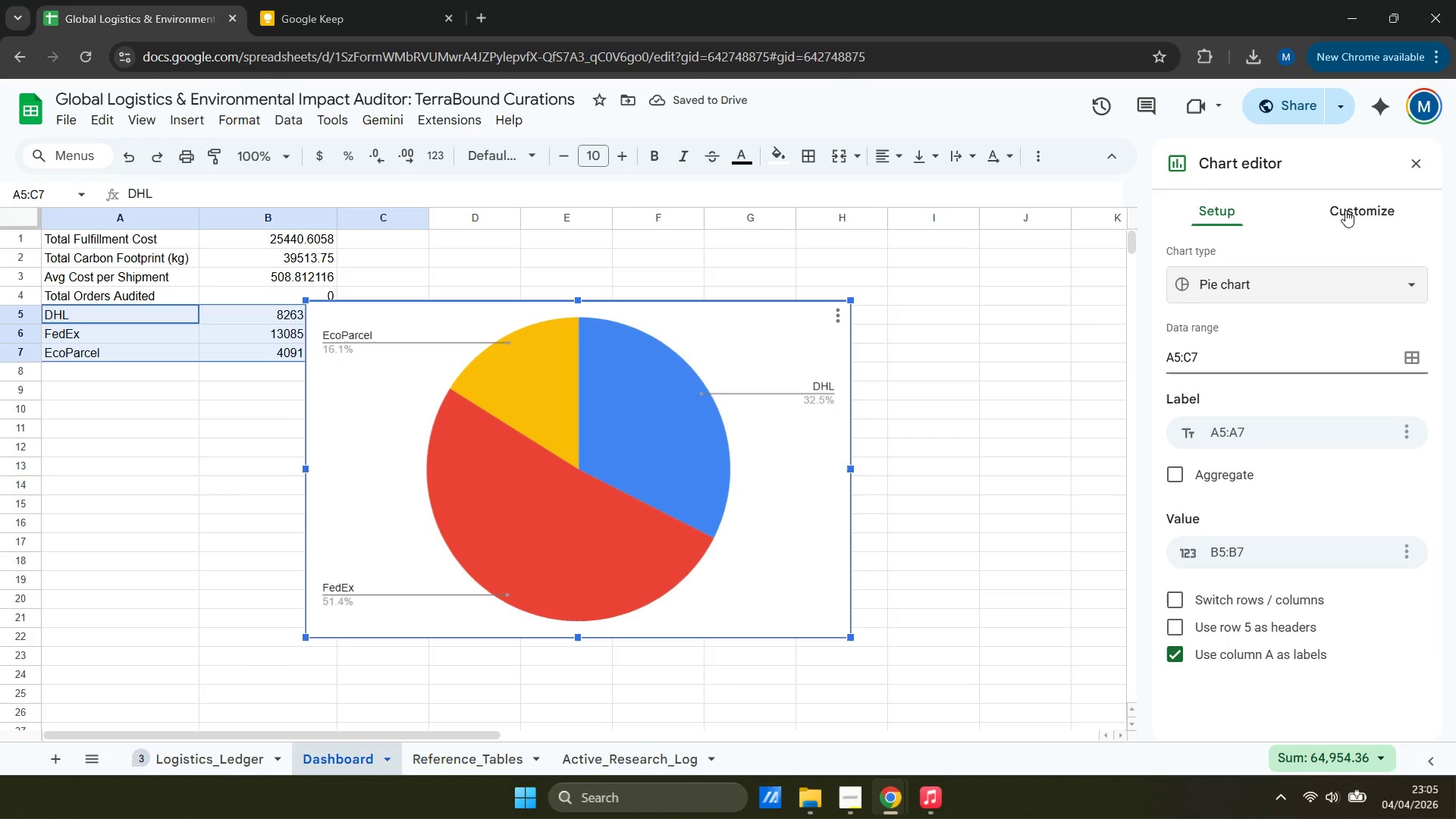 
wait(8.96)
 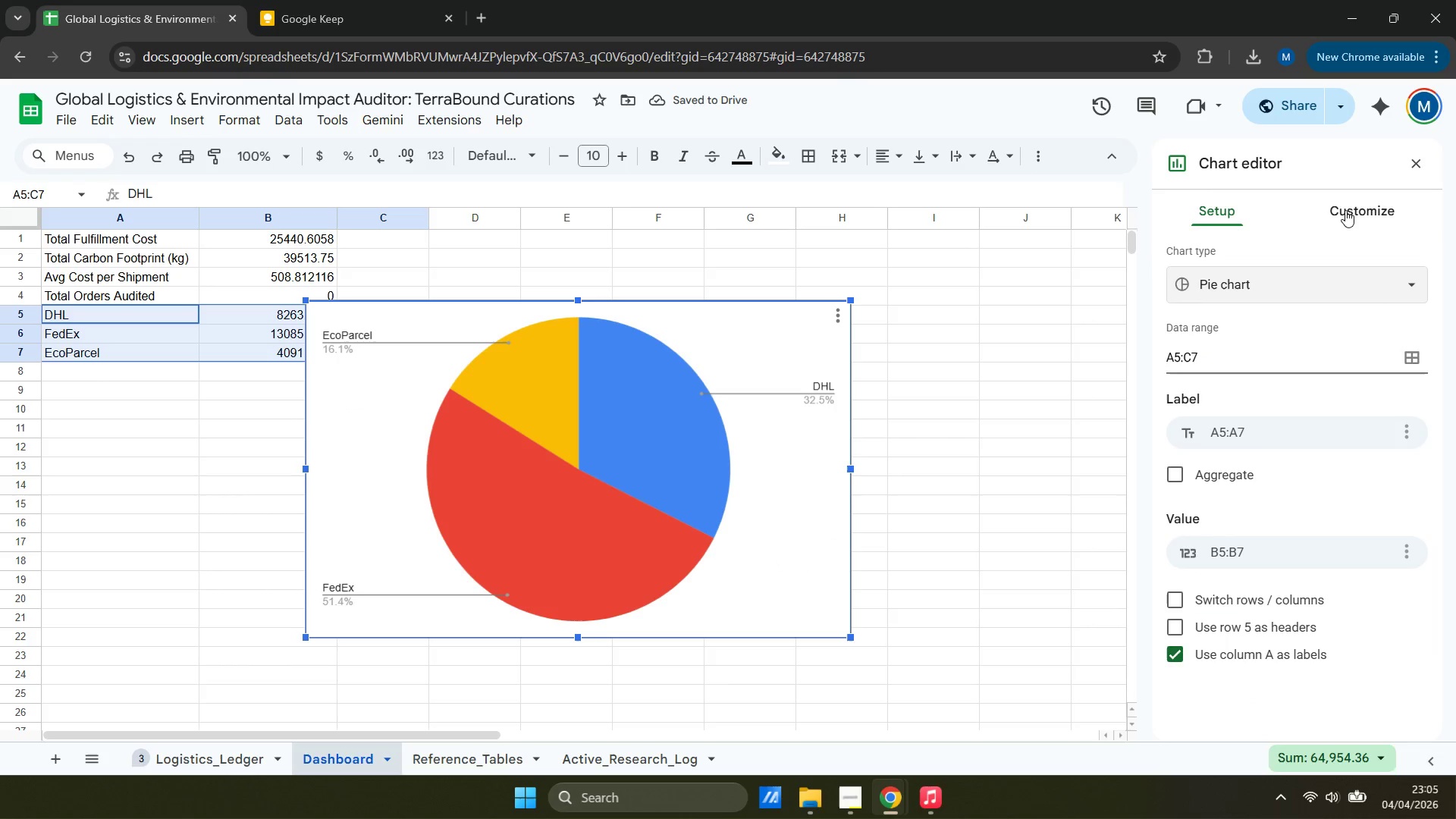 
mouse_move([1345, 296])
 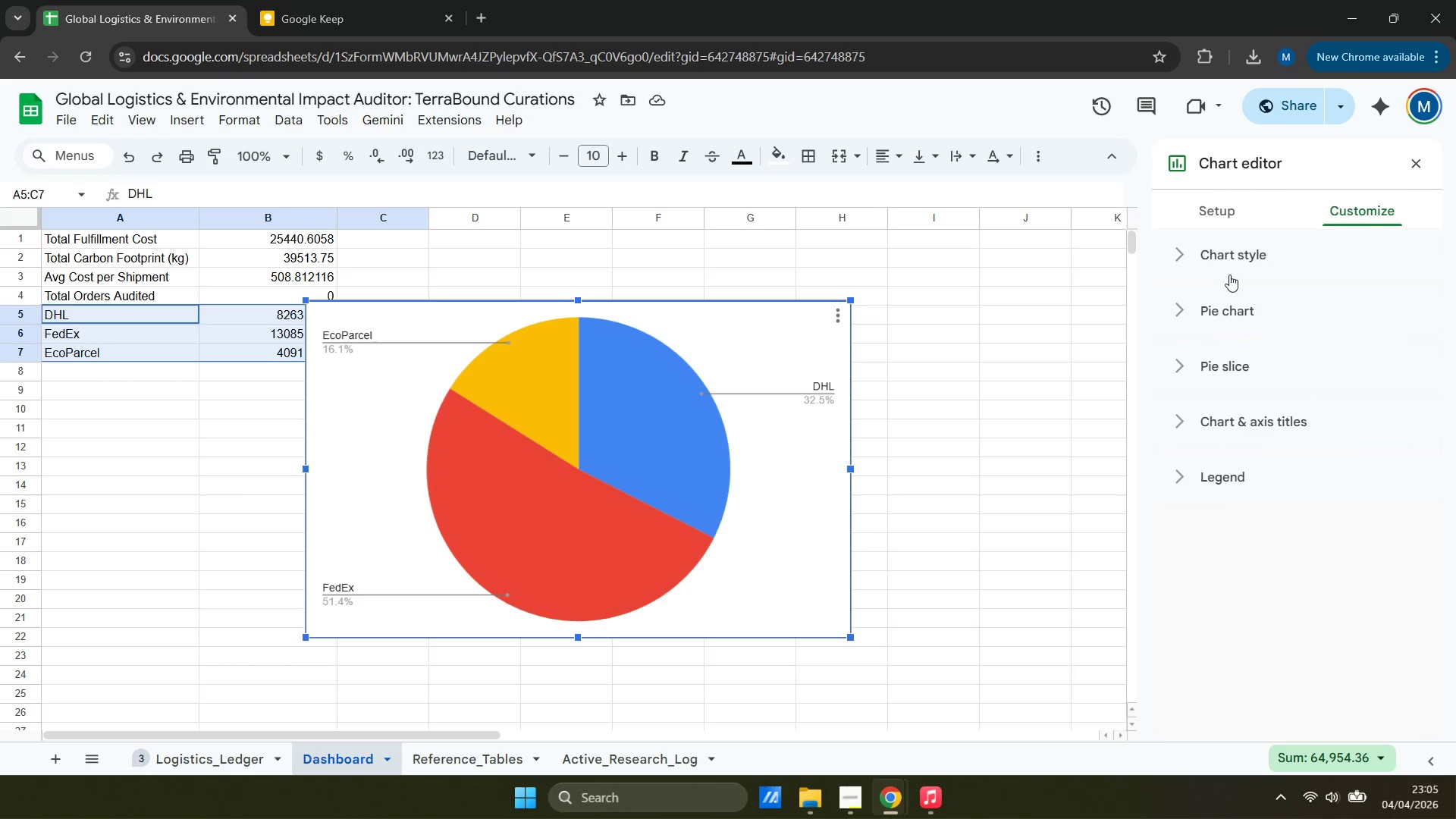 
left_click([1213, 309])
 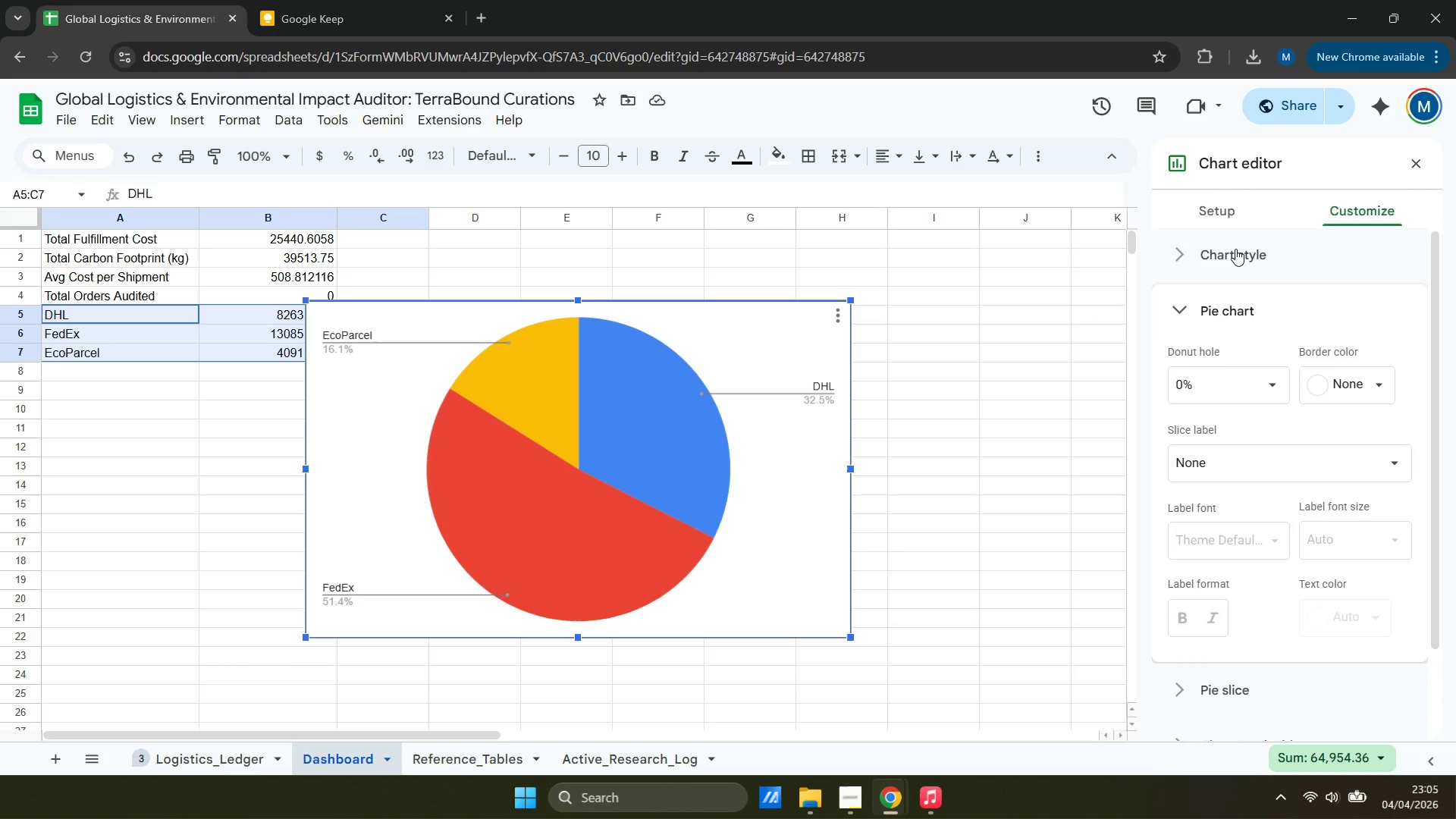 
left_click([1235, 249])
 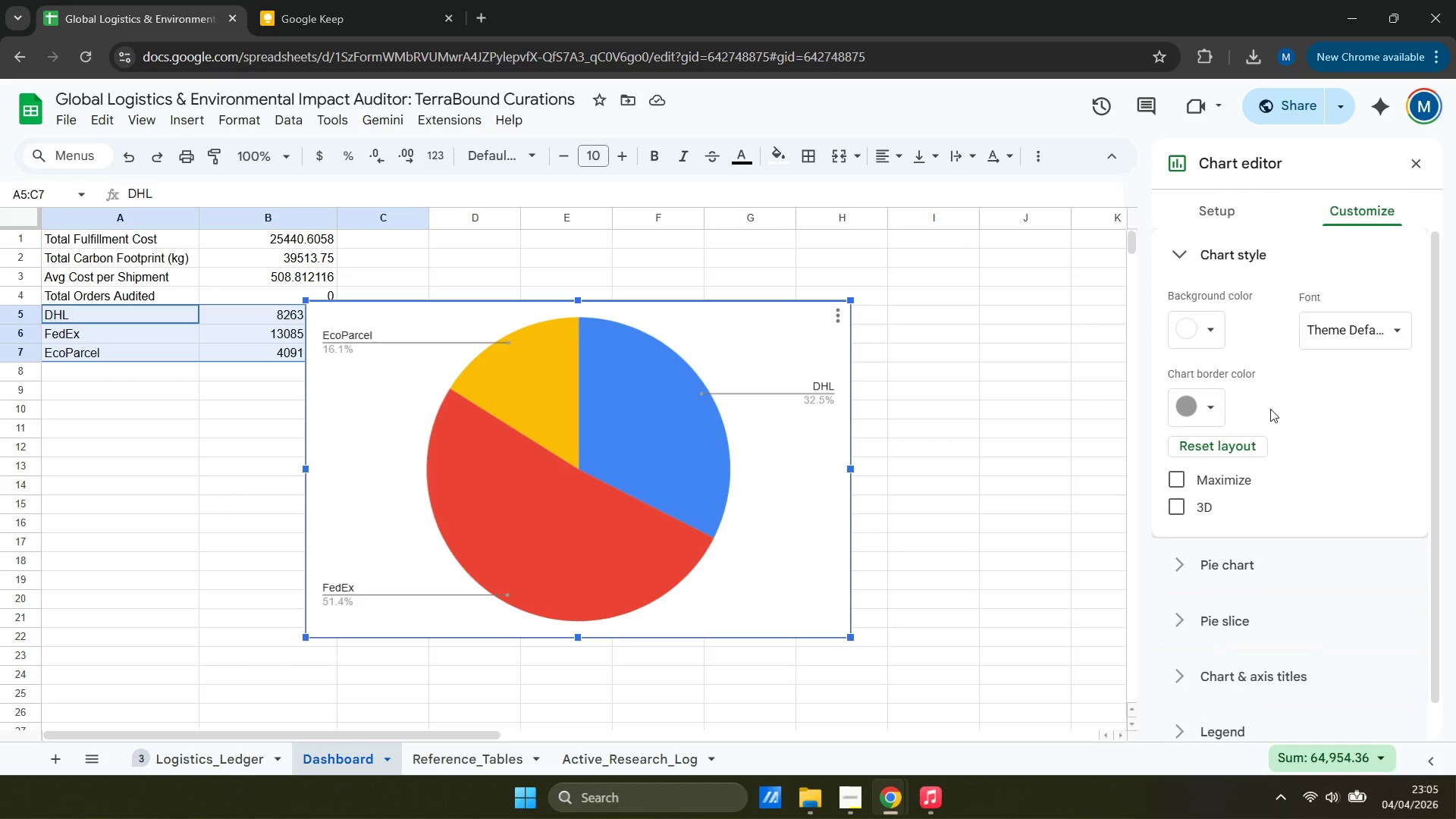 
left_click([1217, 683])
 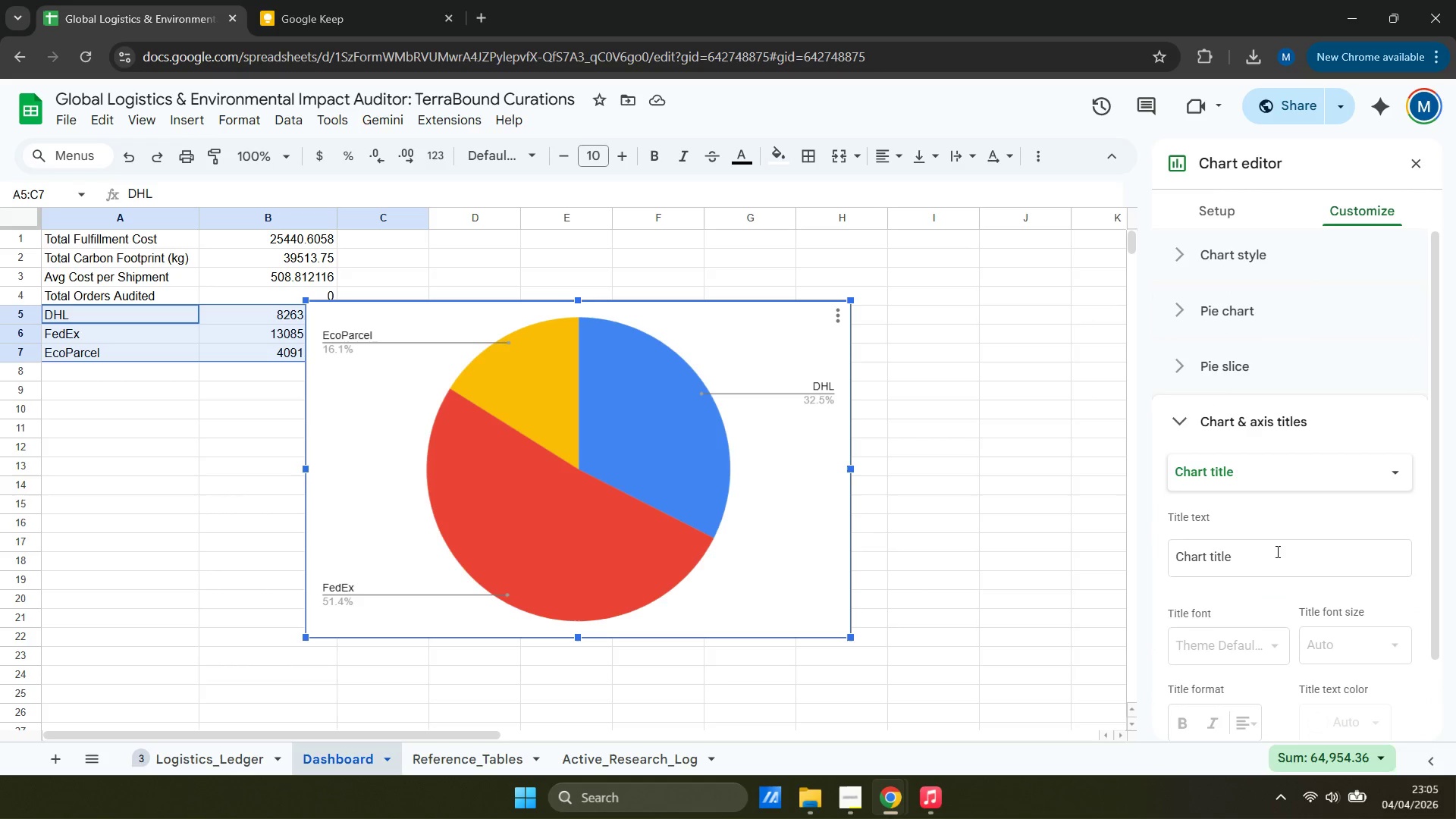 
left_click([1291, 470])
 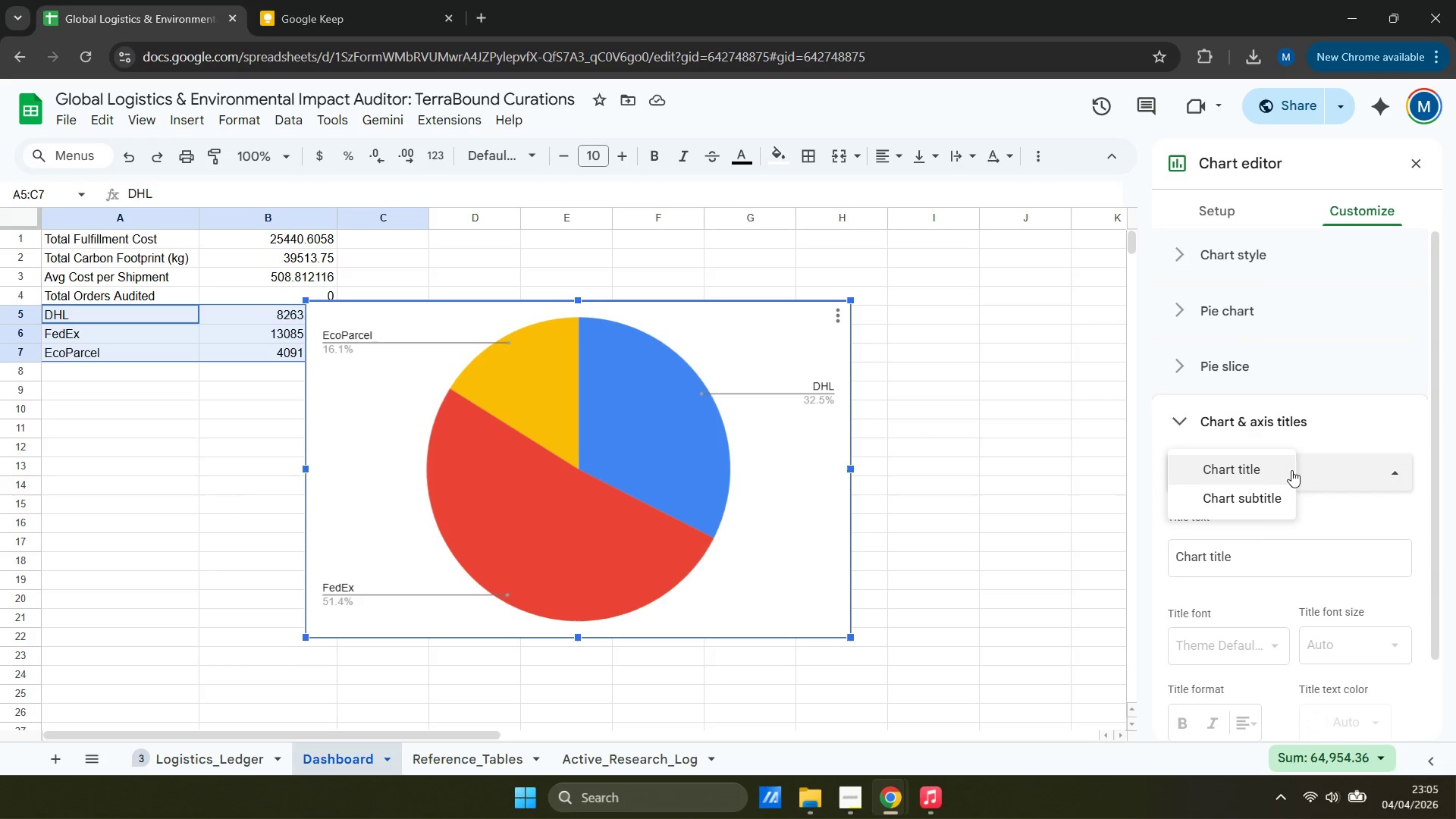 
left_click([1273, 469])
 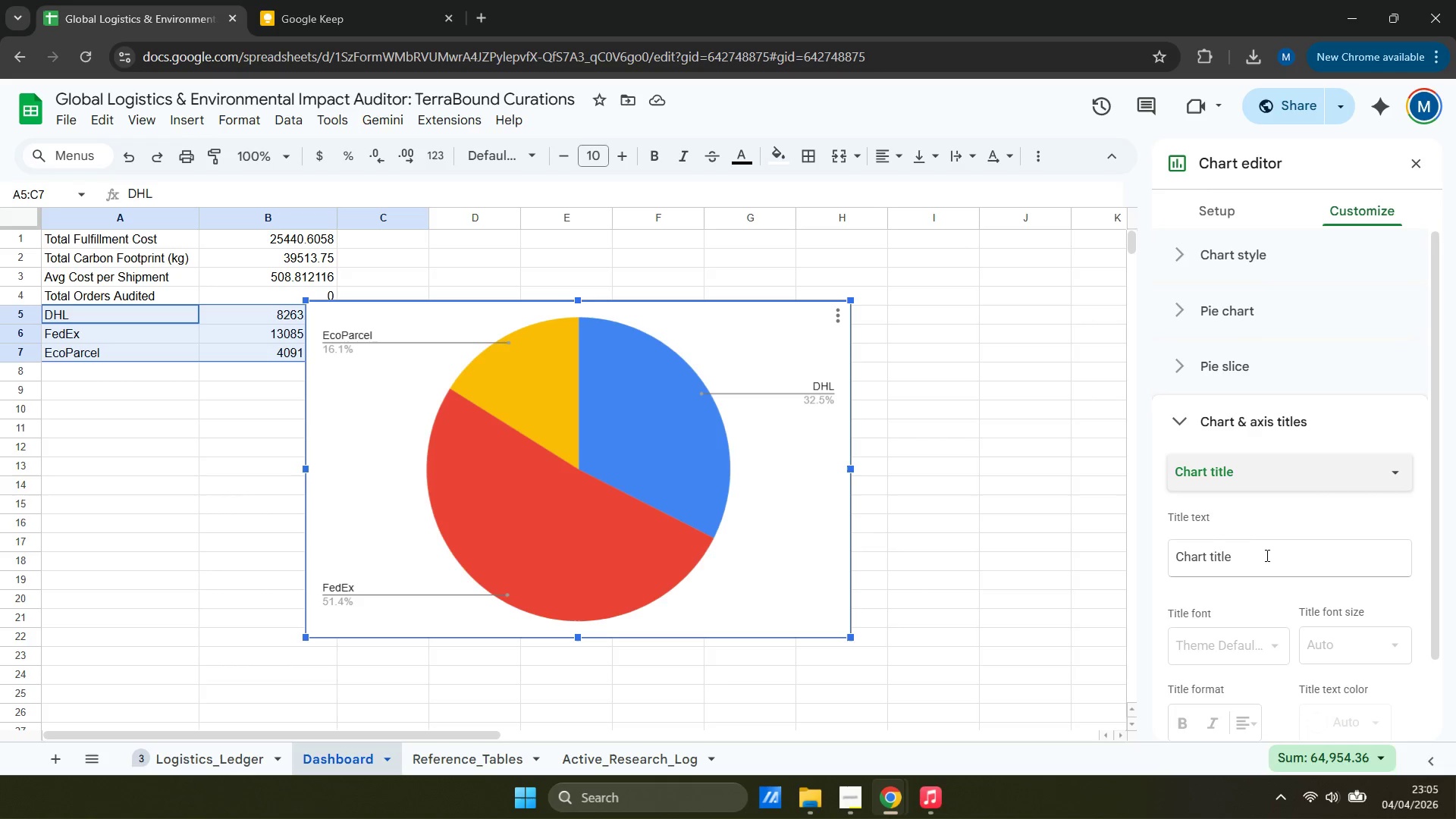 
left_click_drag(start_coordinate=[1266, 562], to_coordinate=[1012, 538])
 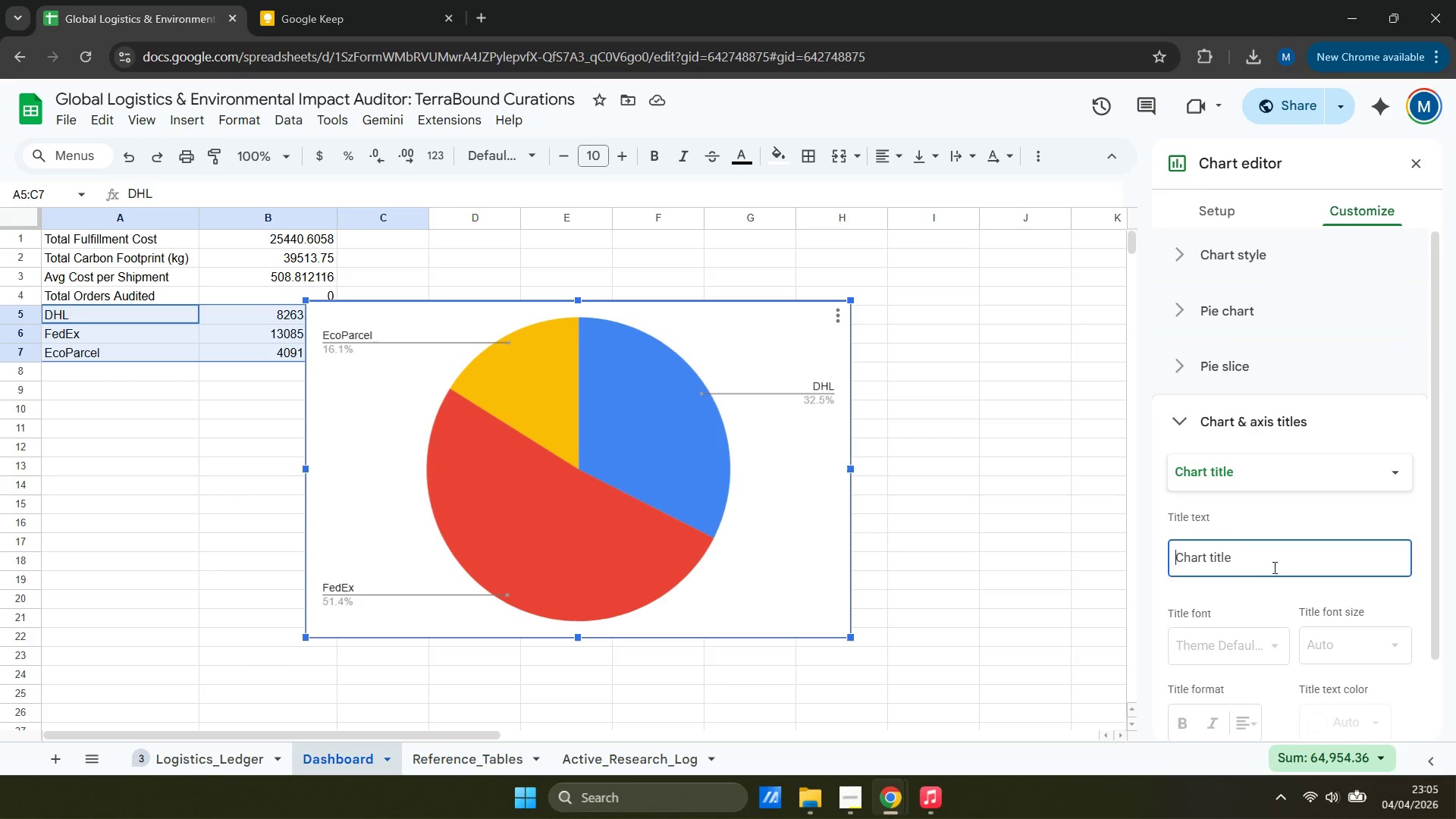 
left_click([1281, 566])
 